 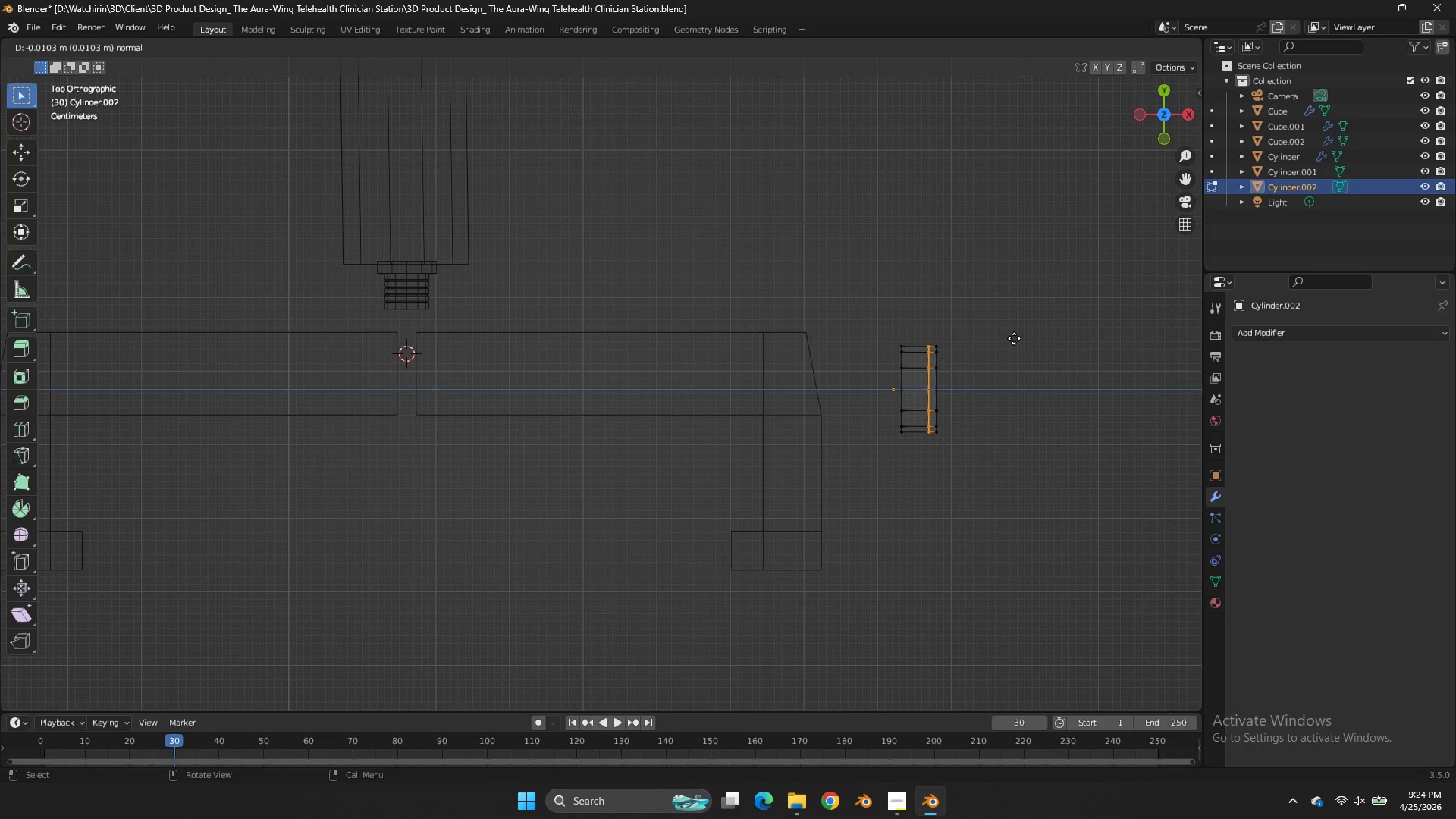 
key(Control+ControlLeft)
 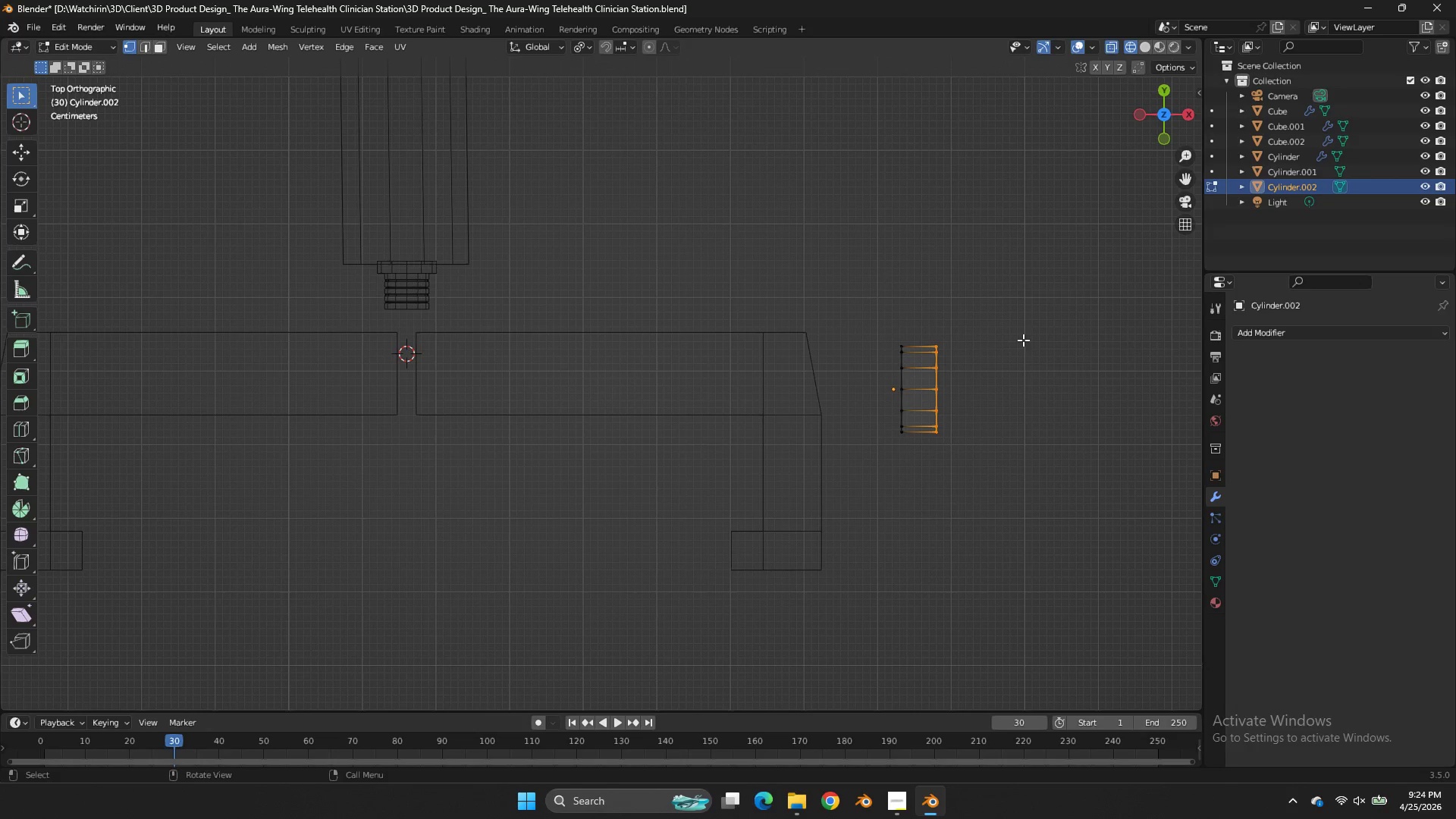 
key(Control+Z)
 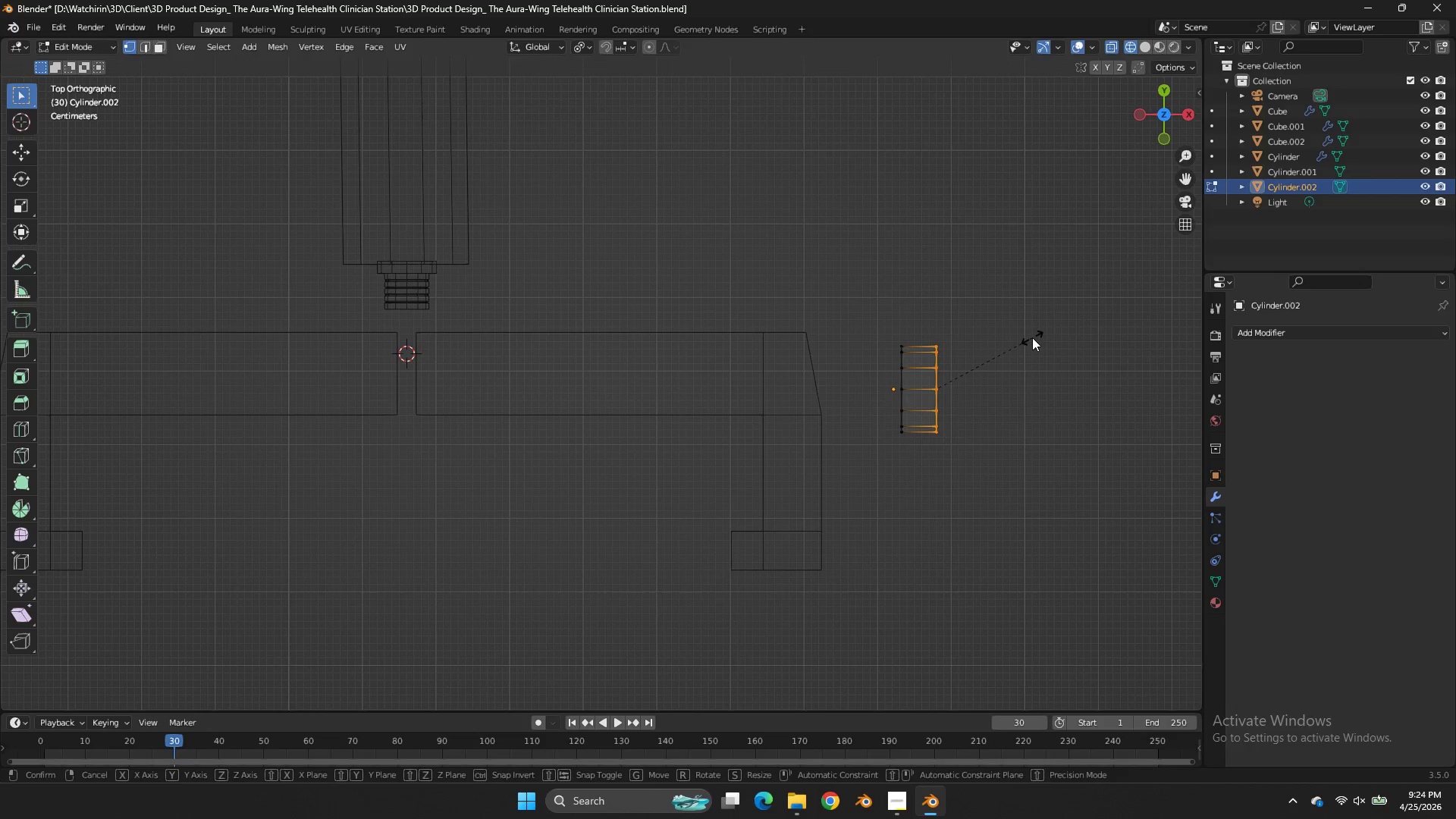 
key(S)
 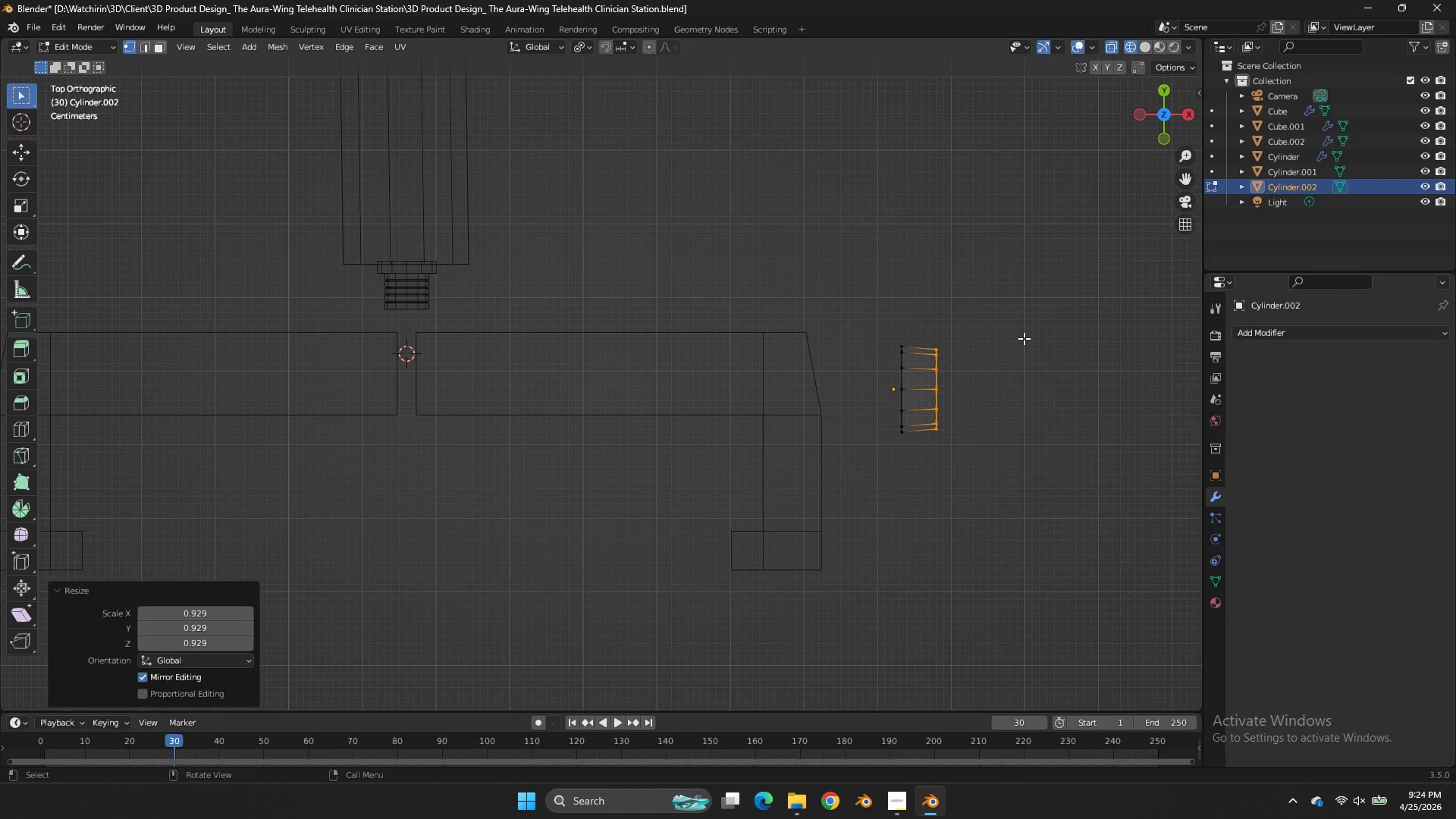 
left_click([1024, 338])
 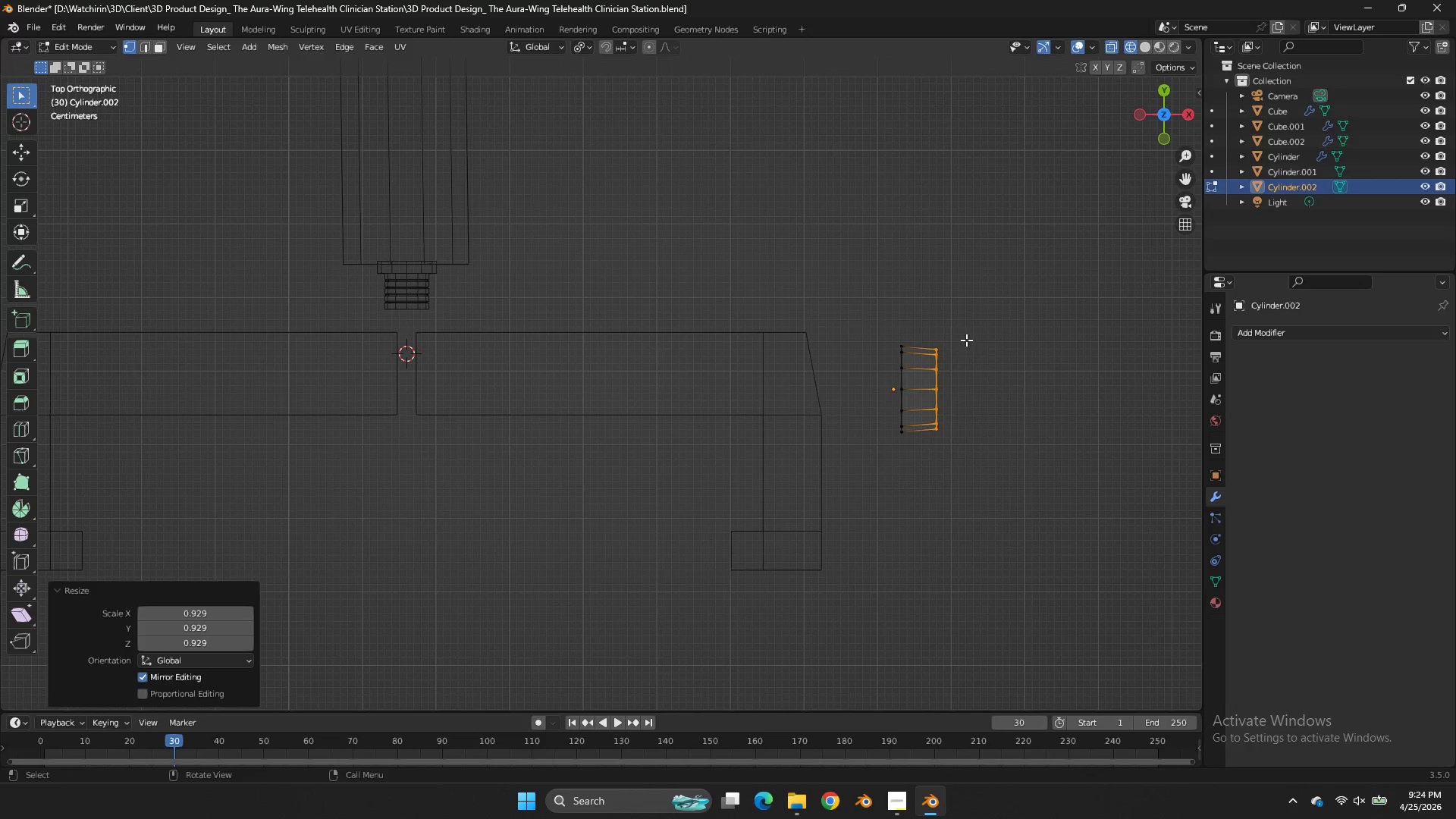 
key(Control+R)
 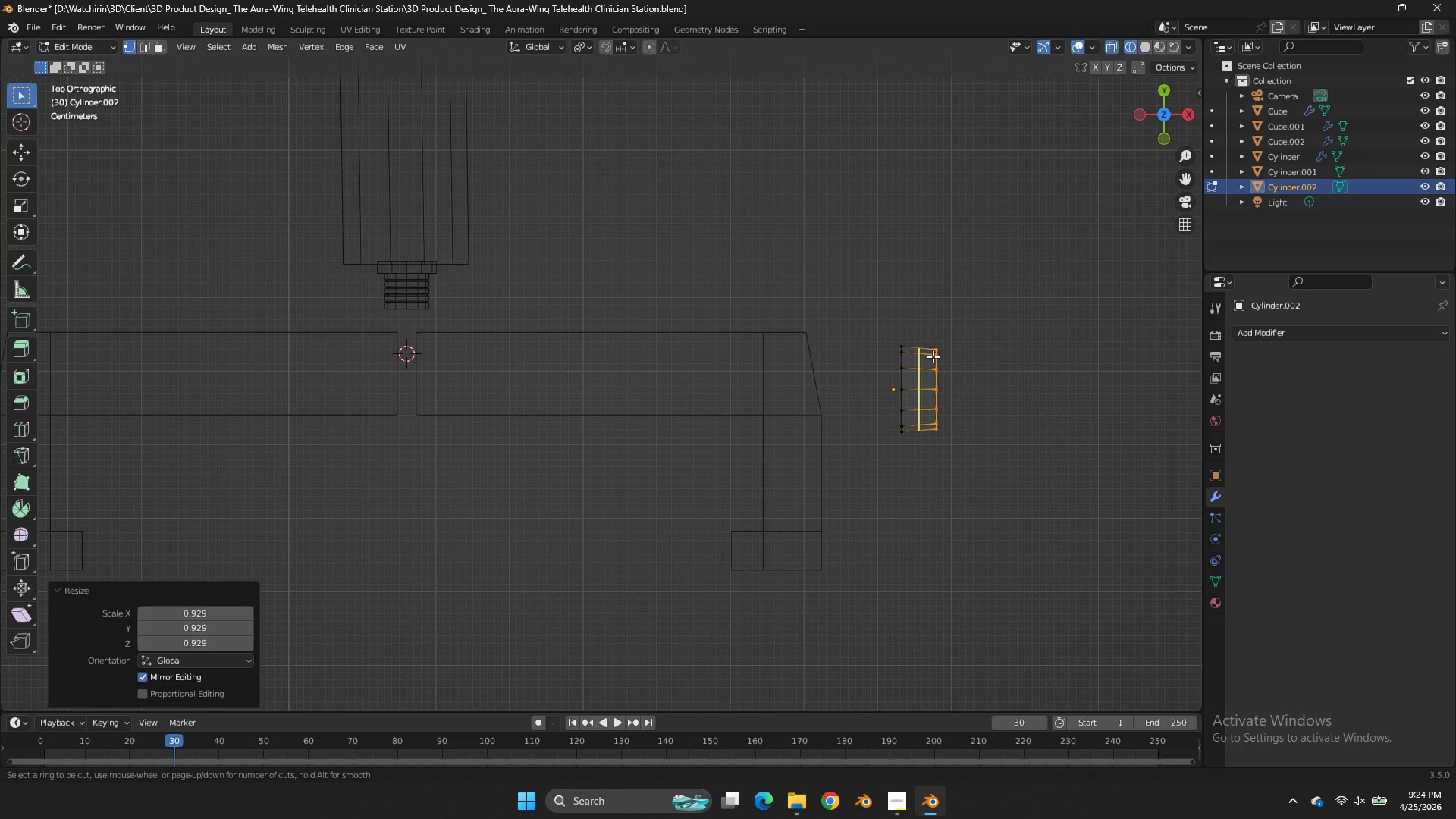 
left_click([933, 356])
 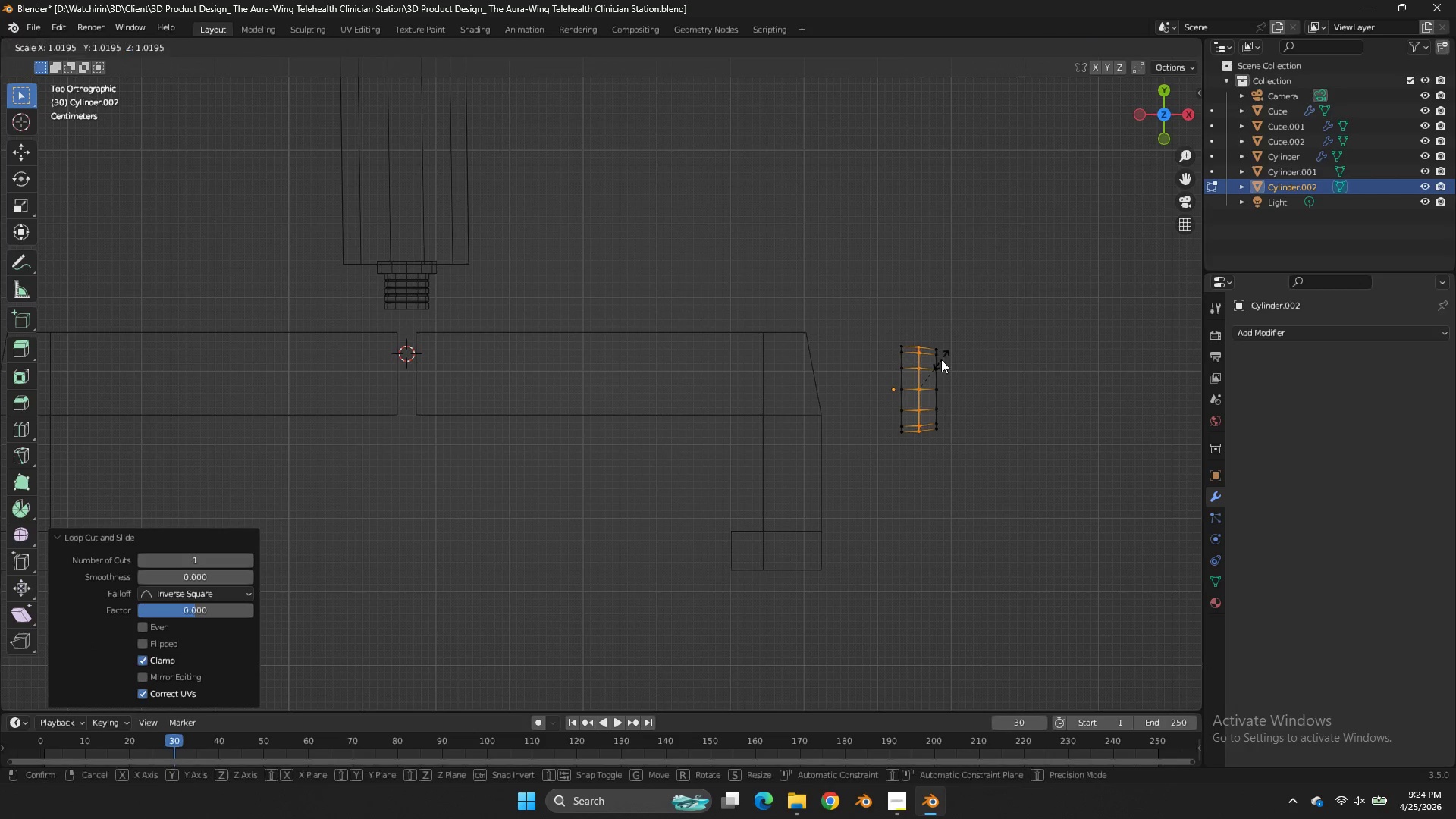 
key(S)
 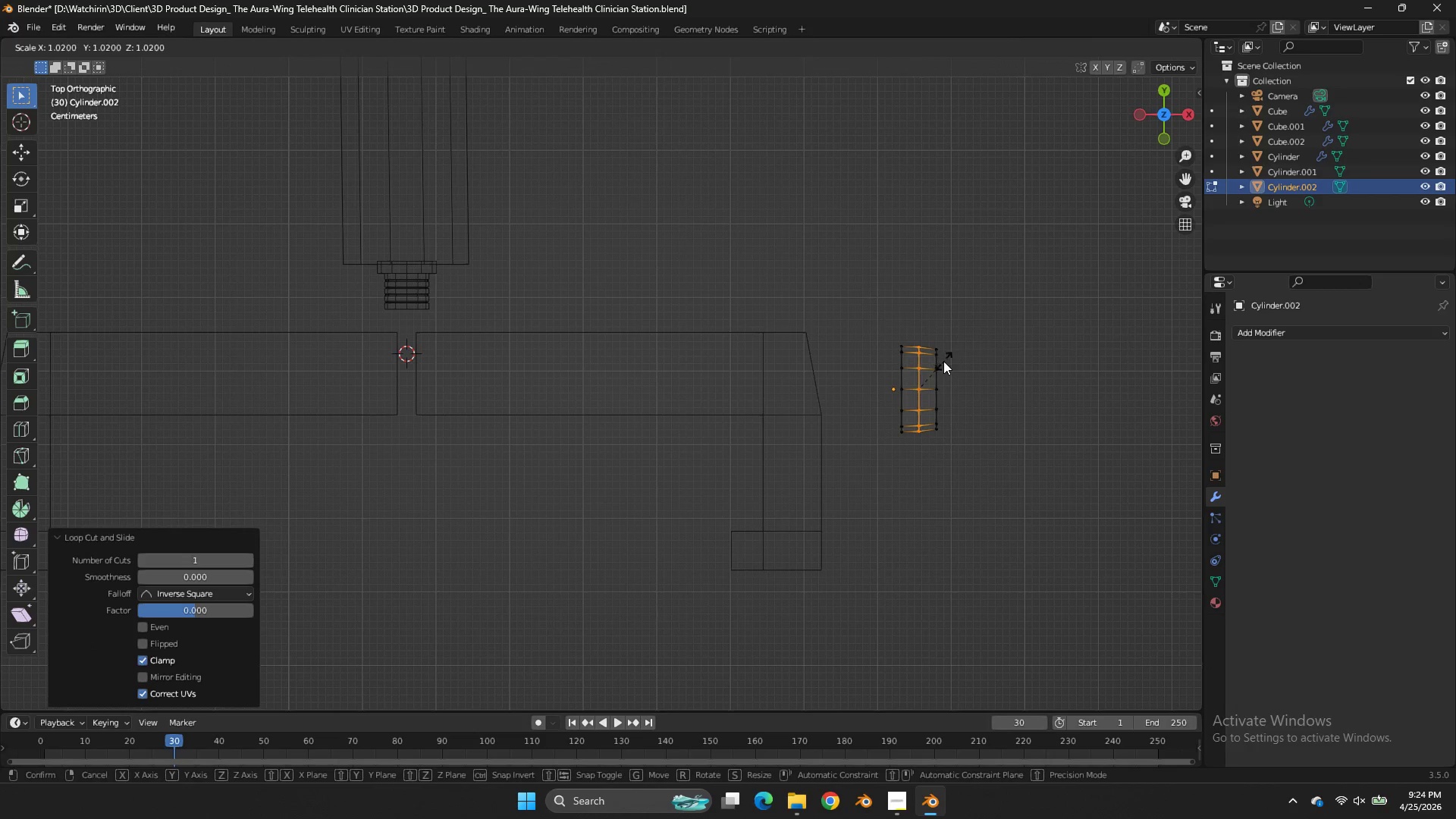 
hold_key(key=ShiftLeft, duration=0.64)
left_click([959, 354])
 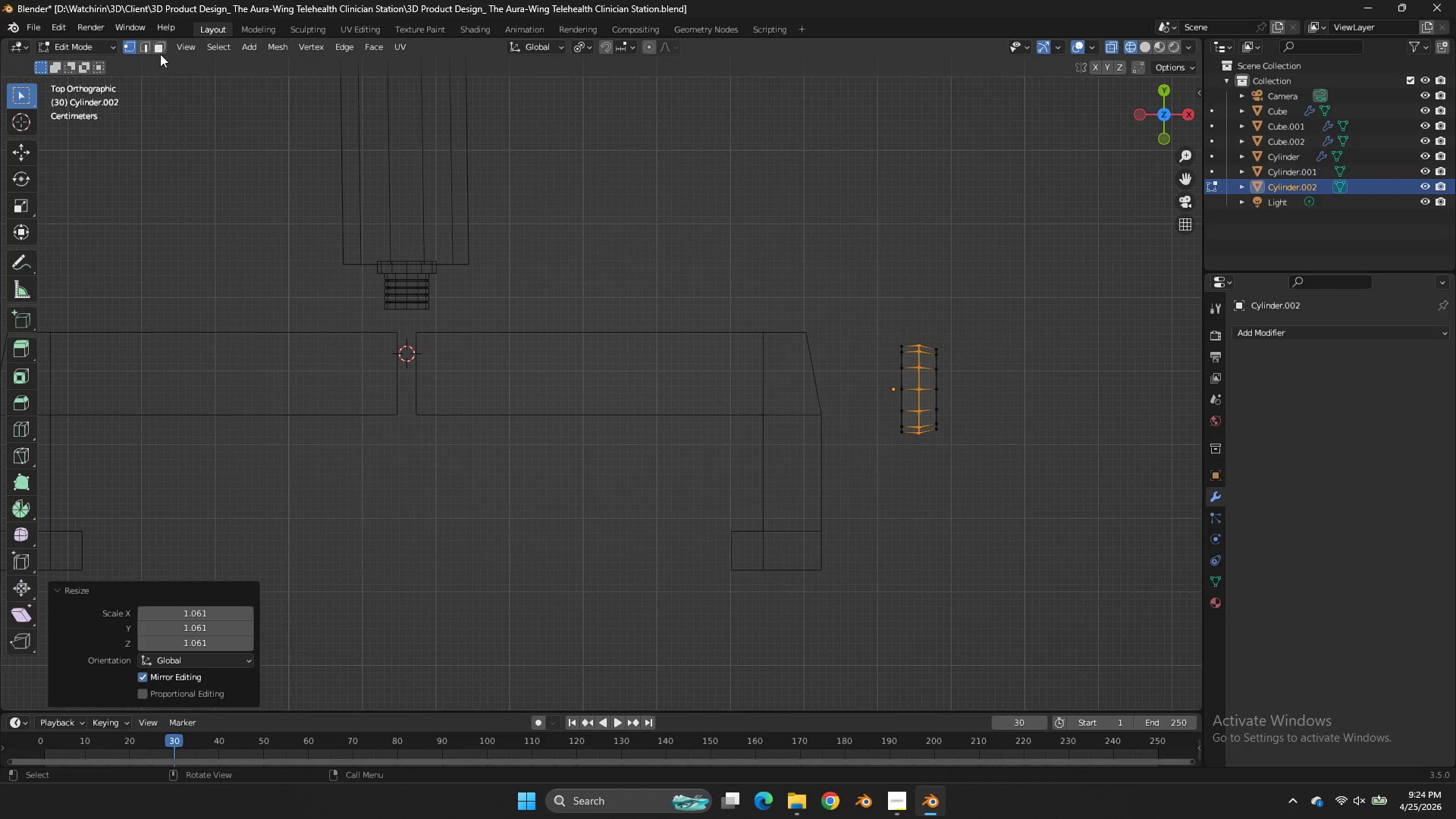 
left_click([140, 43])
 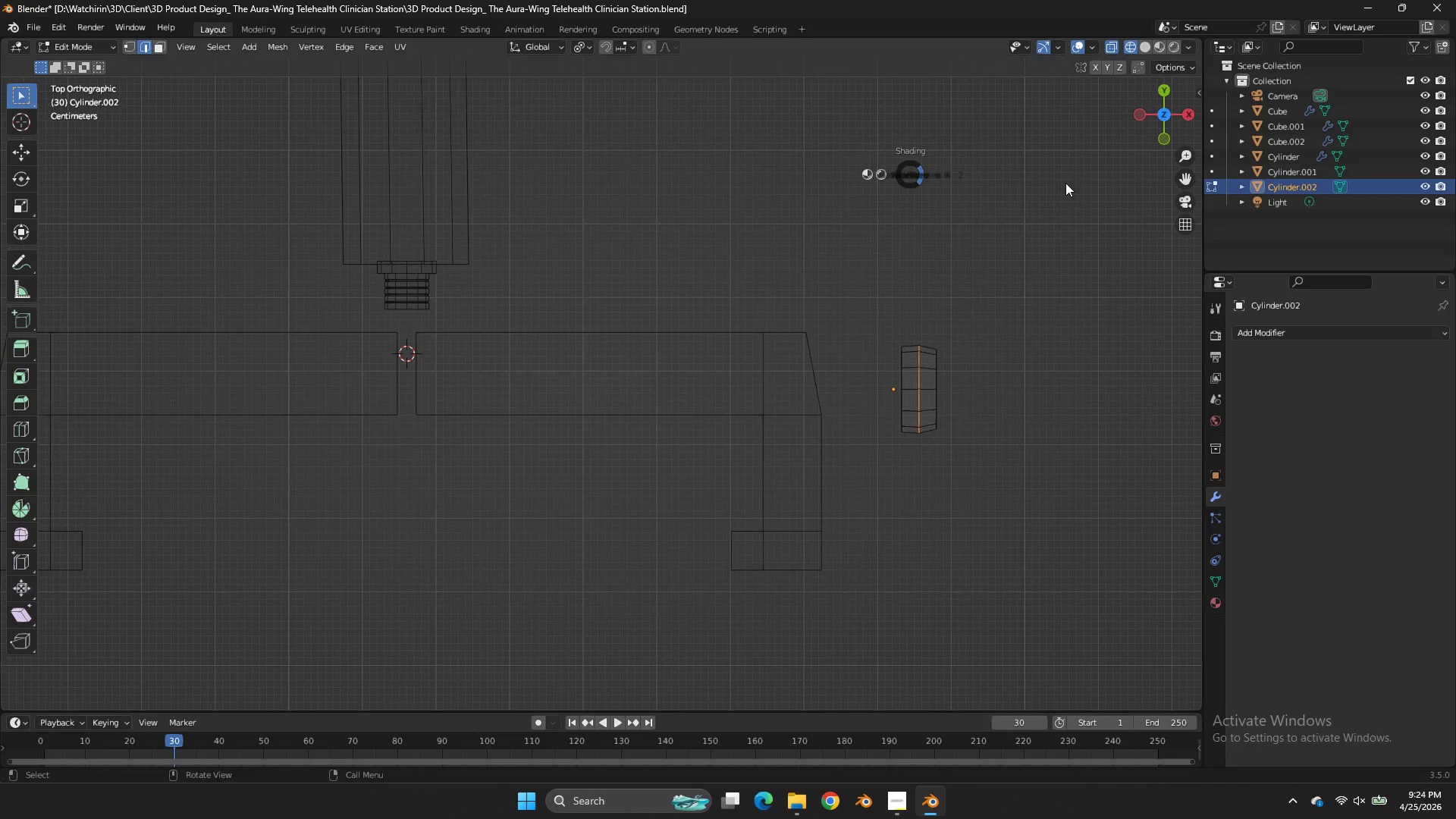 
key(Z)
 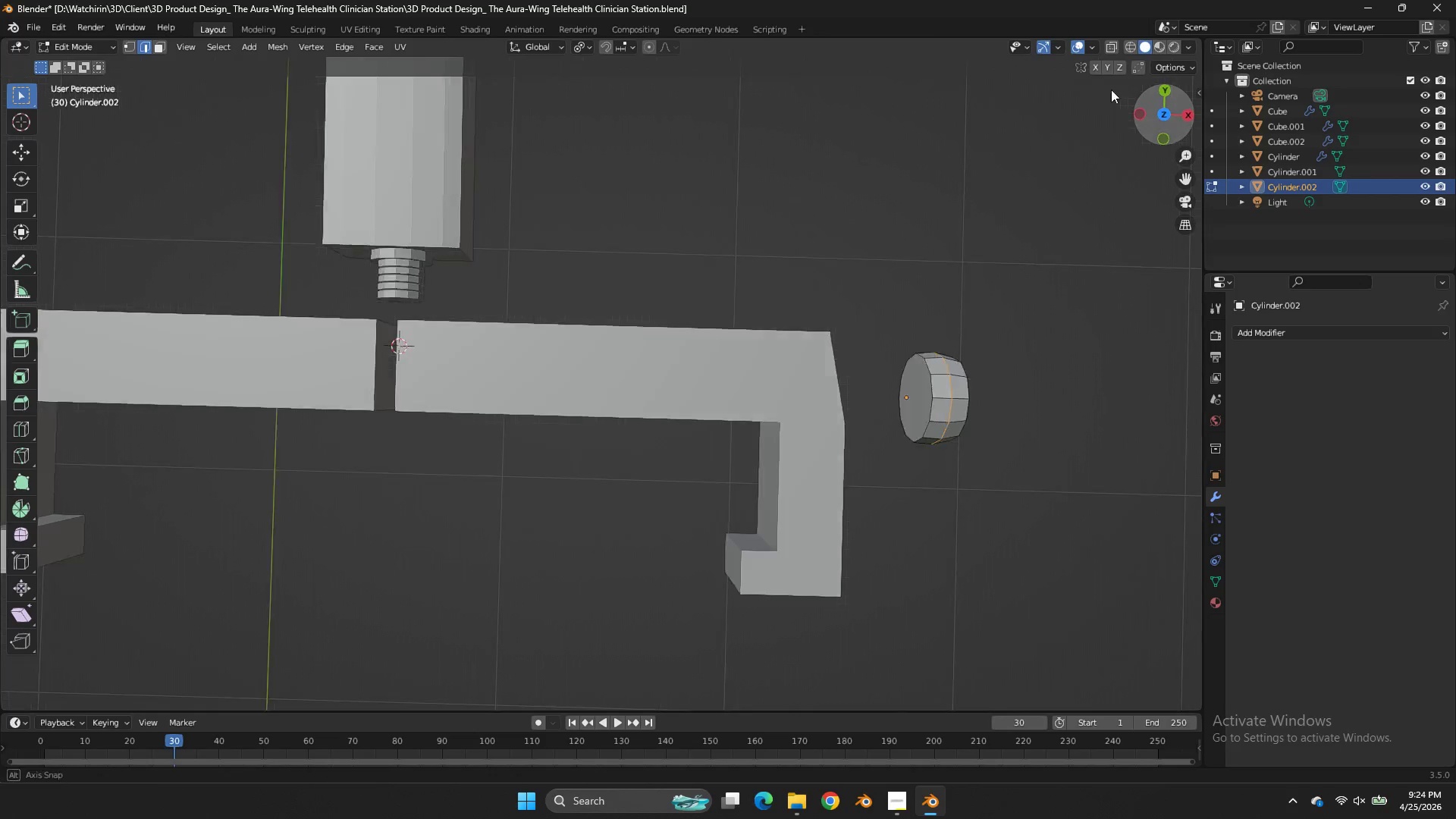 
left_click_drag(start_coordinate=[1151, 111], to_coordinate=[1006, 628])
 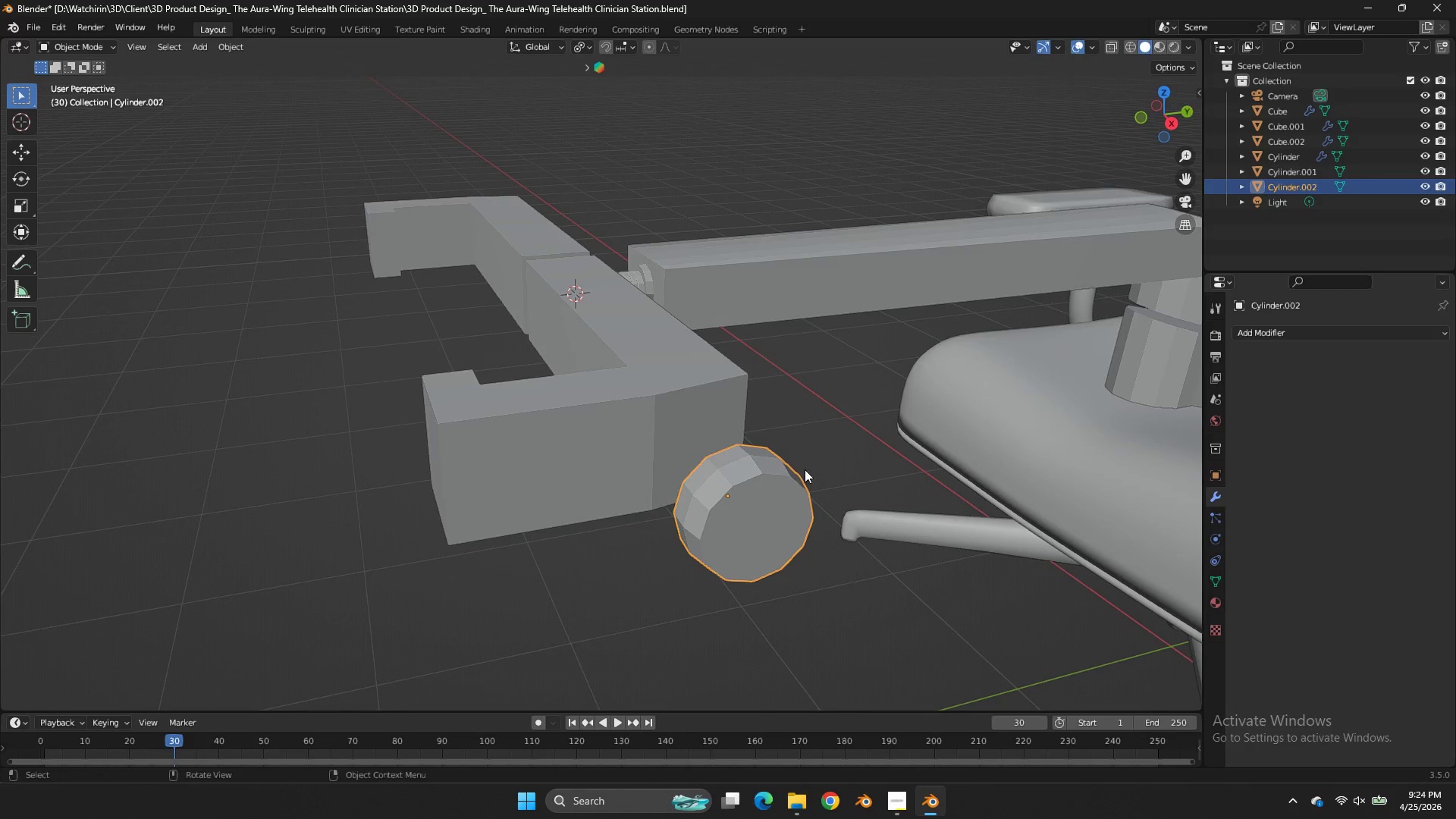 
key(Tab)
 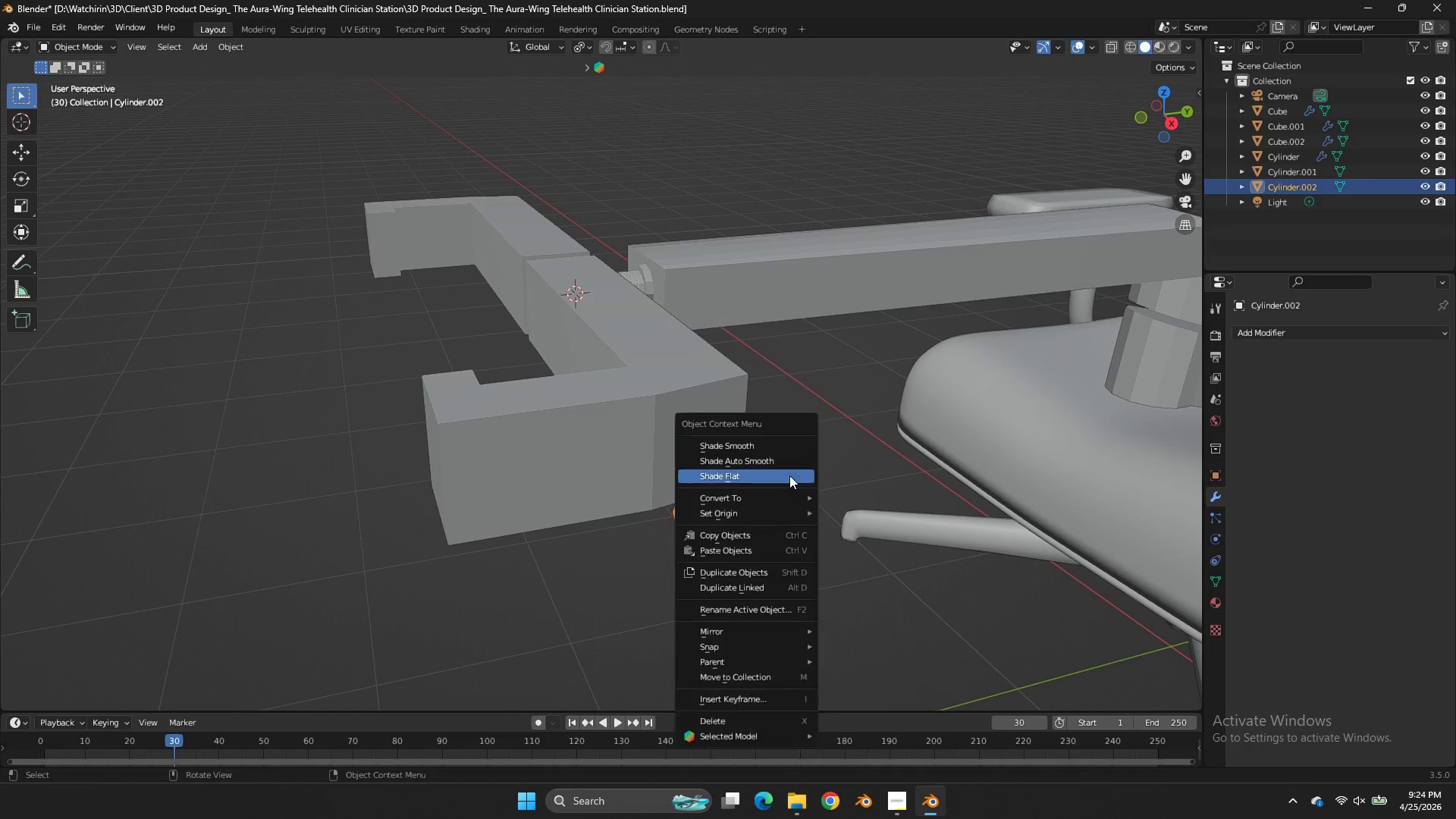 
right_click([789, 475])
 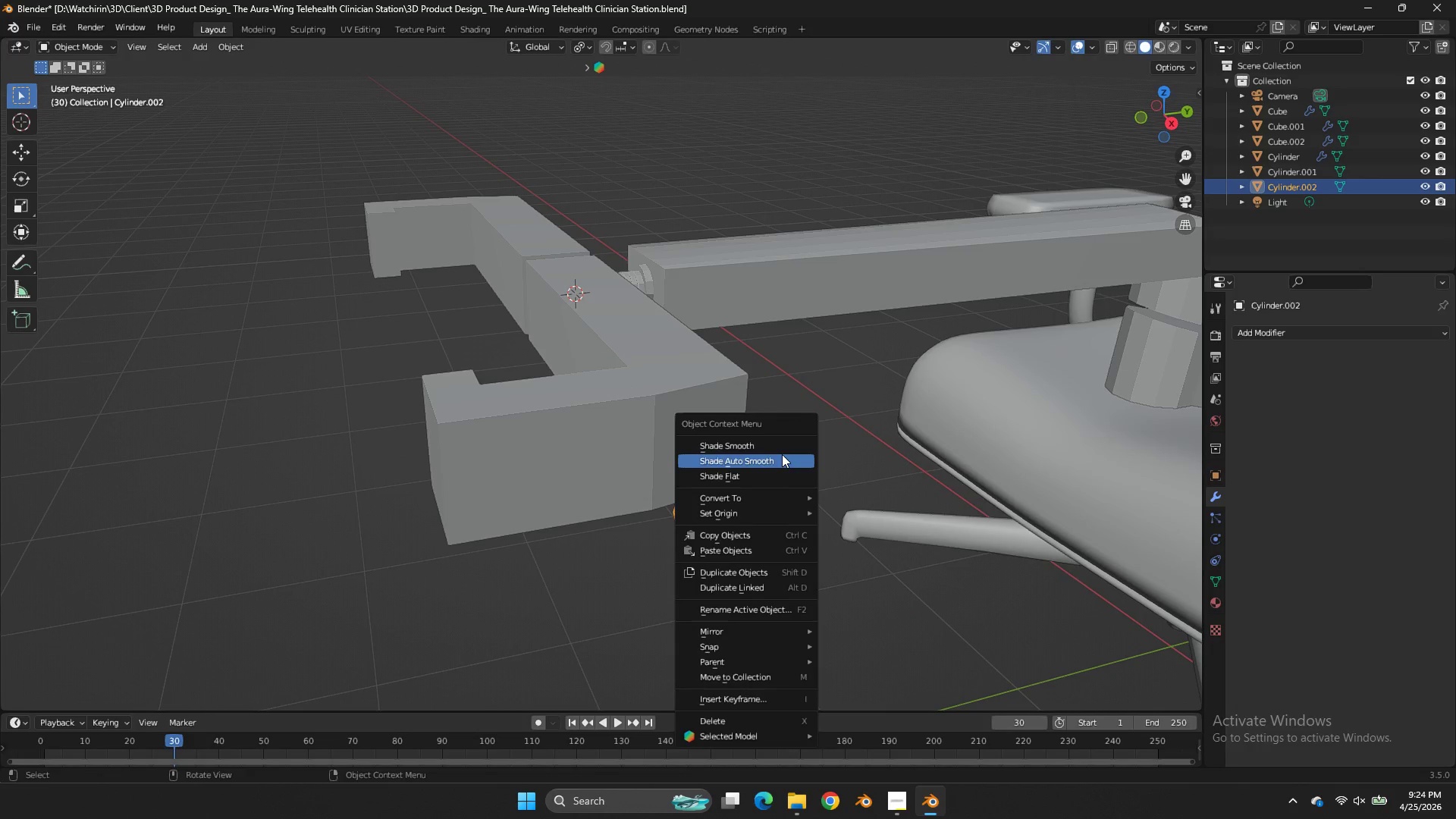 
left_click([782, 454])
 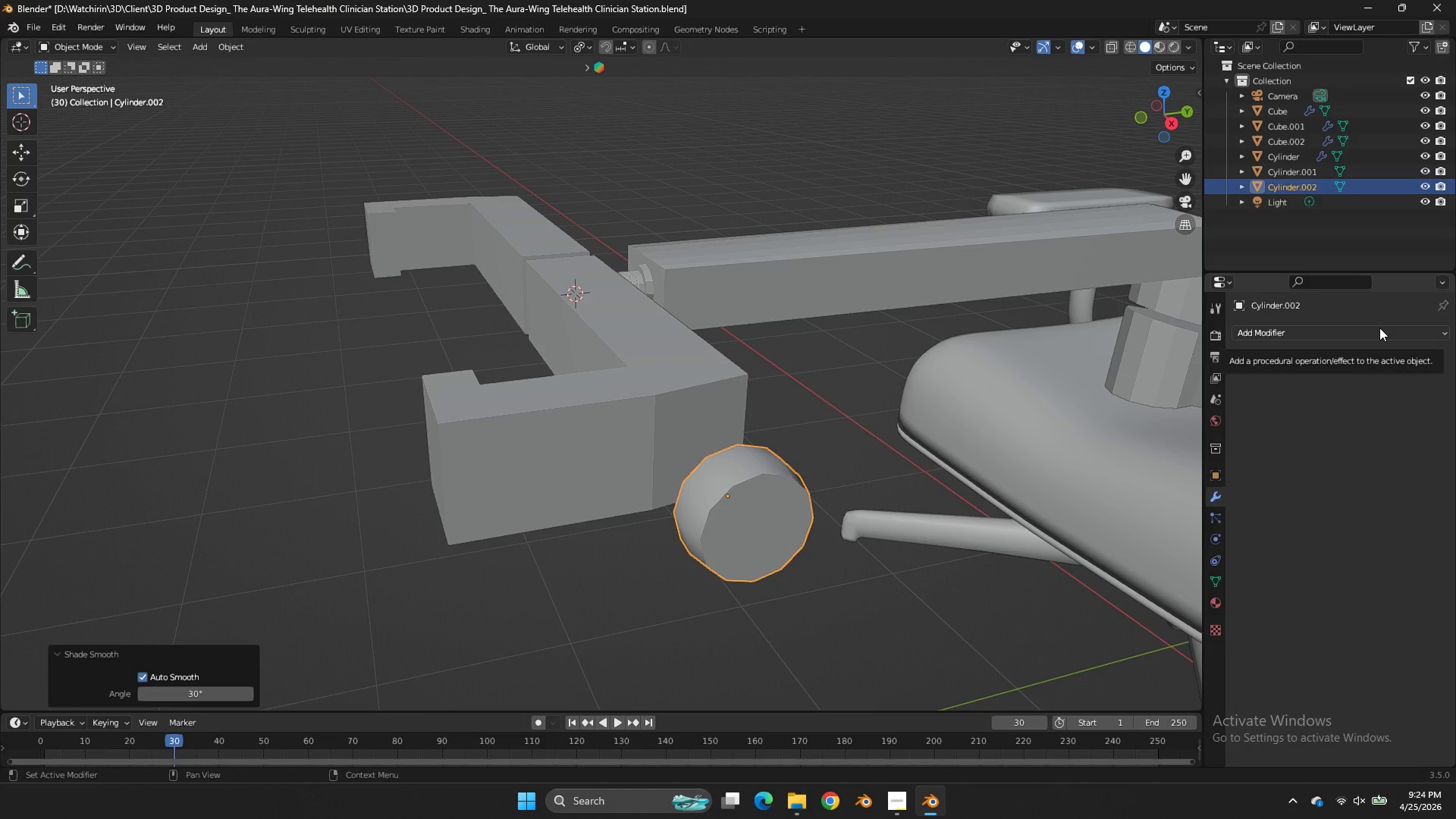 
left_click([1374, 333])
 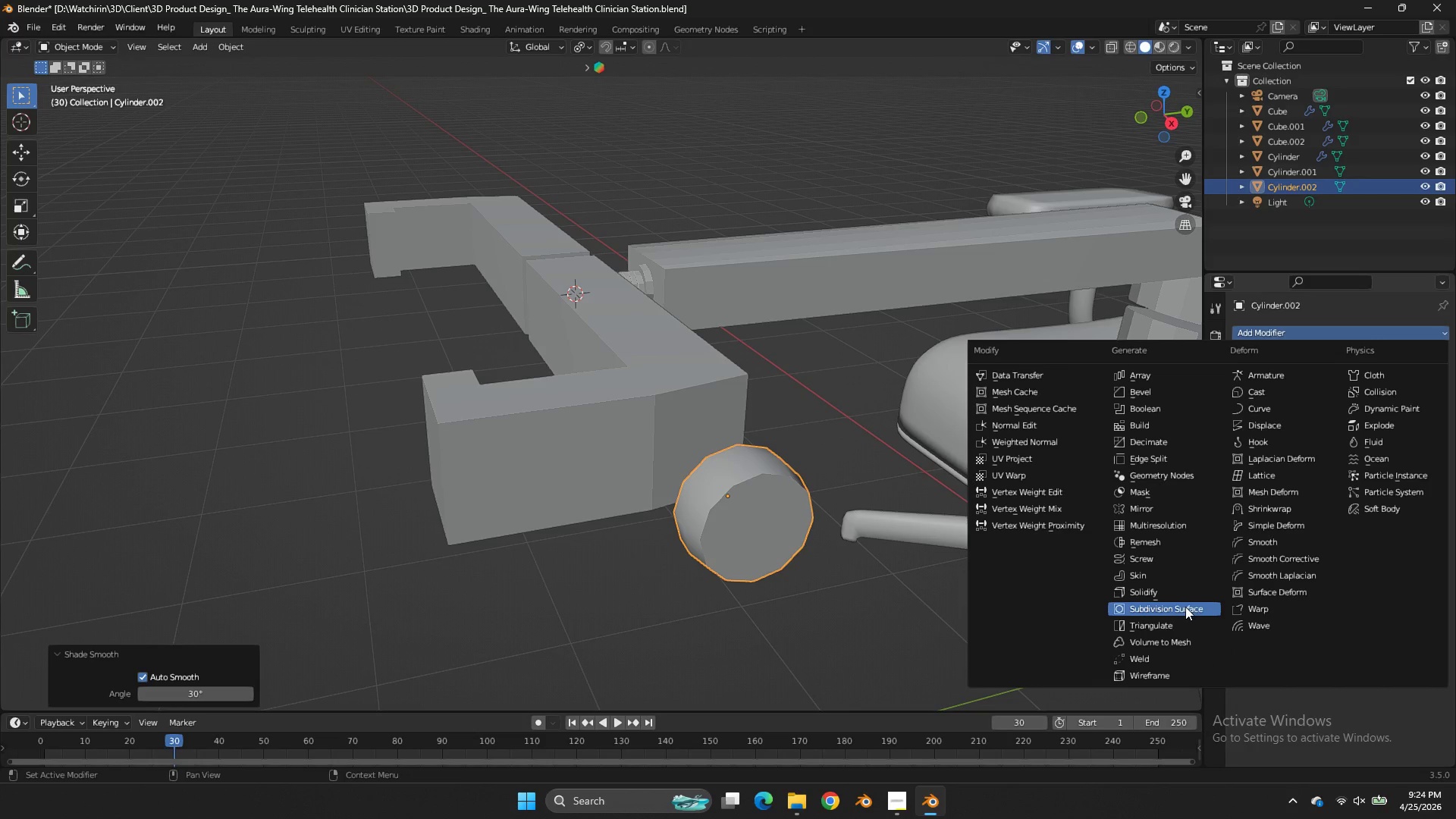 
left_click([1185, 608])
 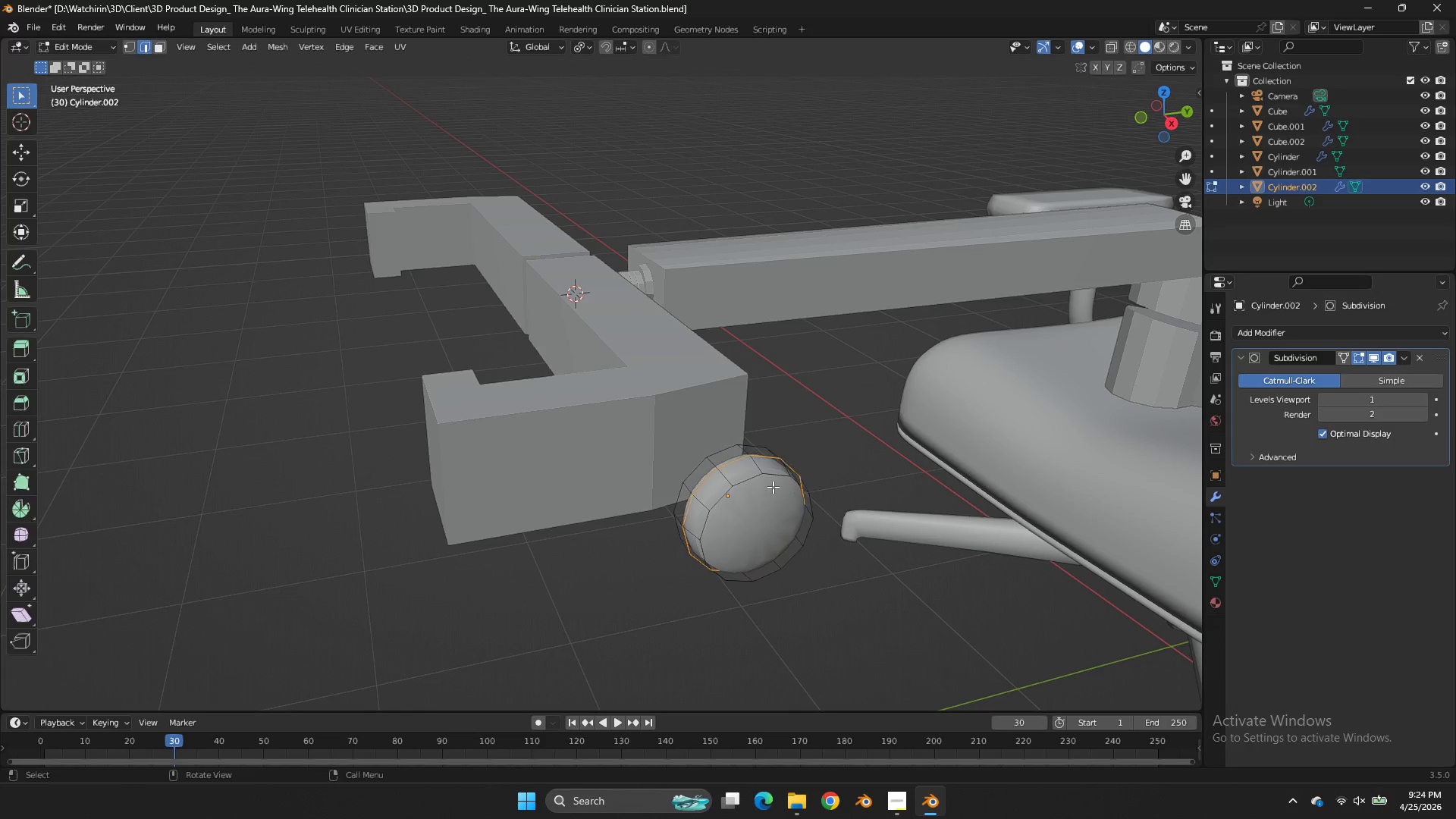 
key(Tab)
 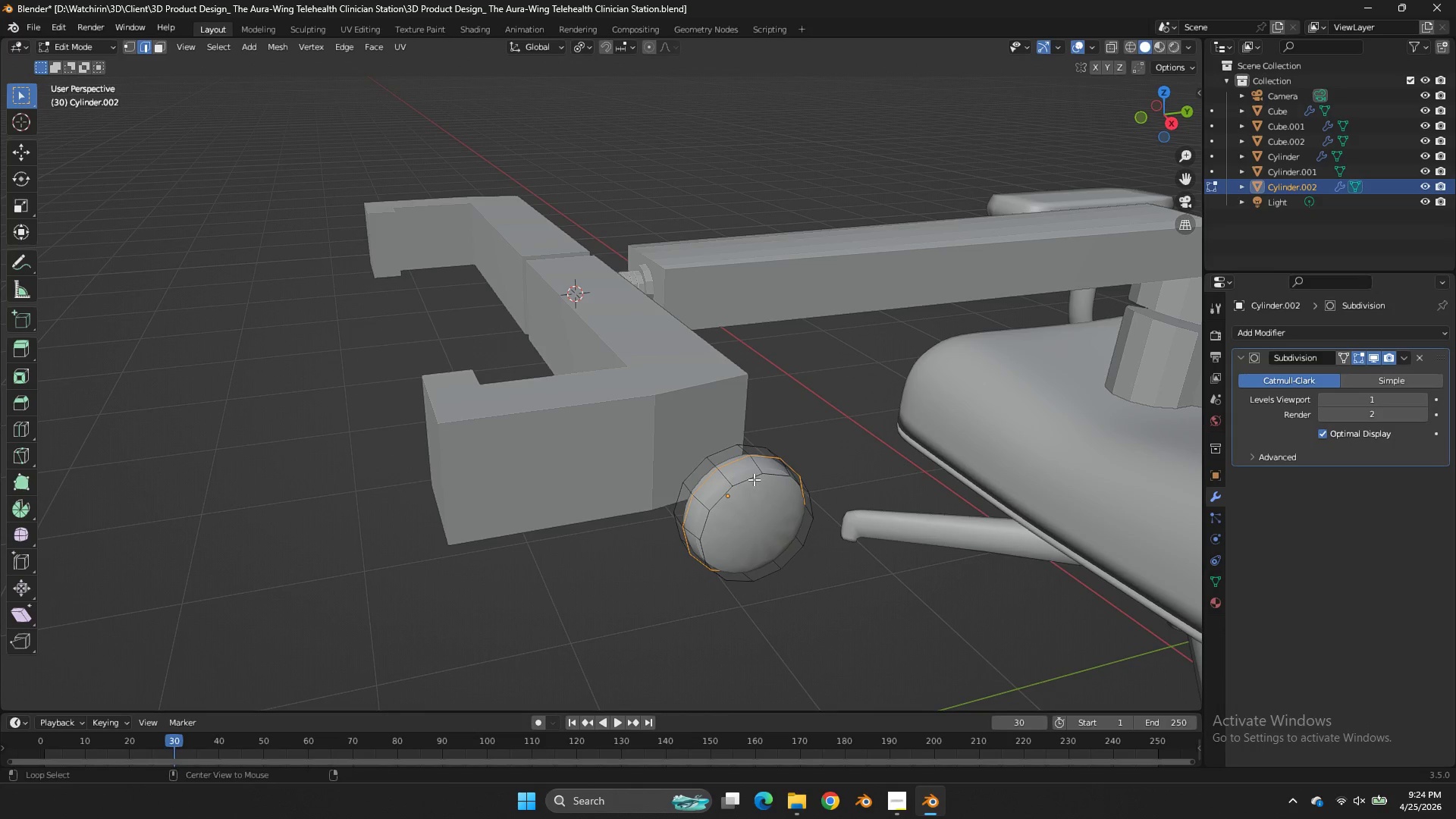 
hold_key(key=AltLeft, duration=1.5)
left_click([754, 479])
 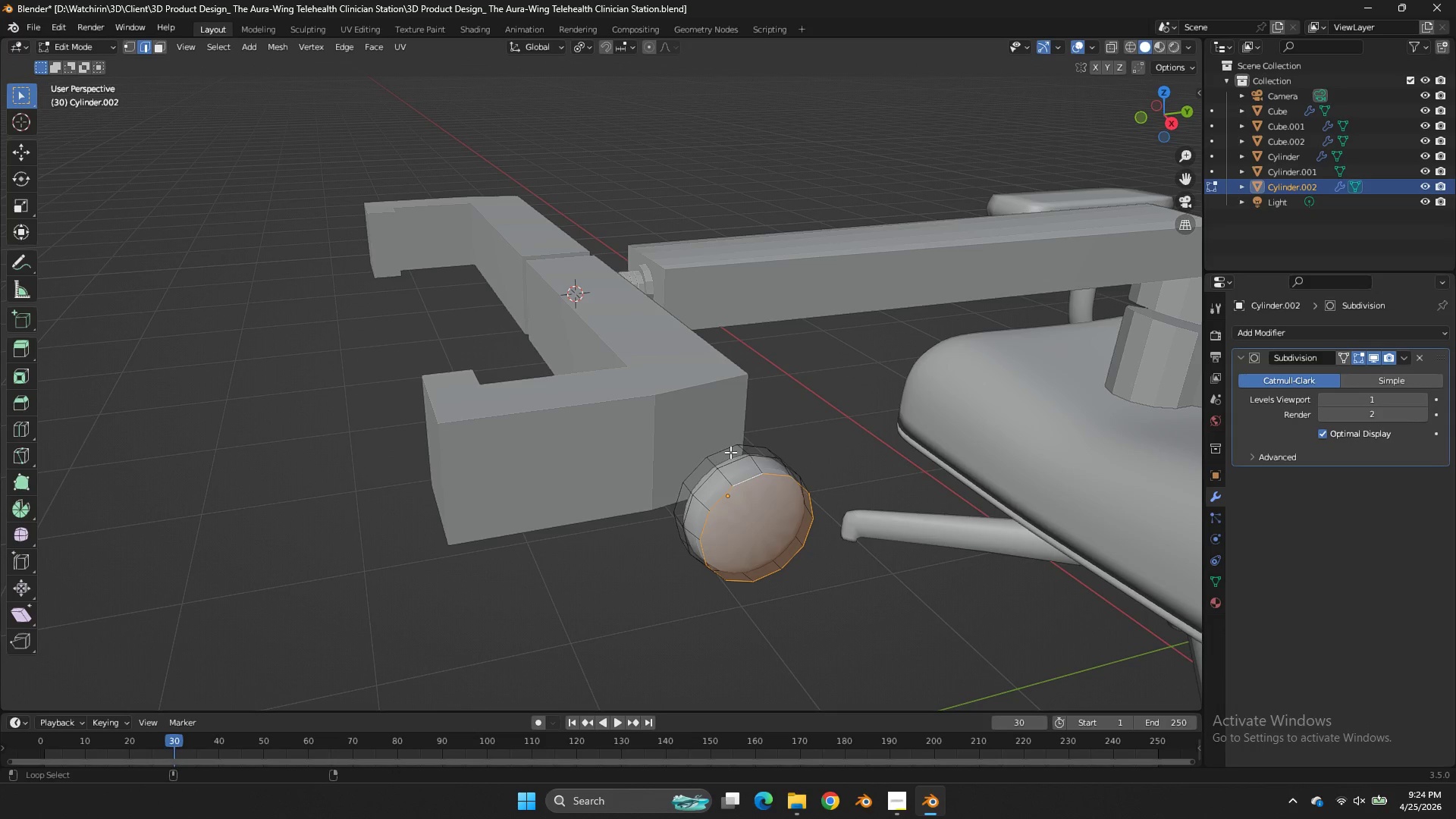 
left_click([730, 452])
 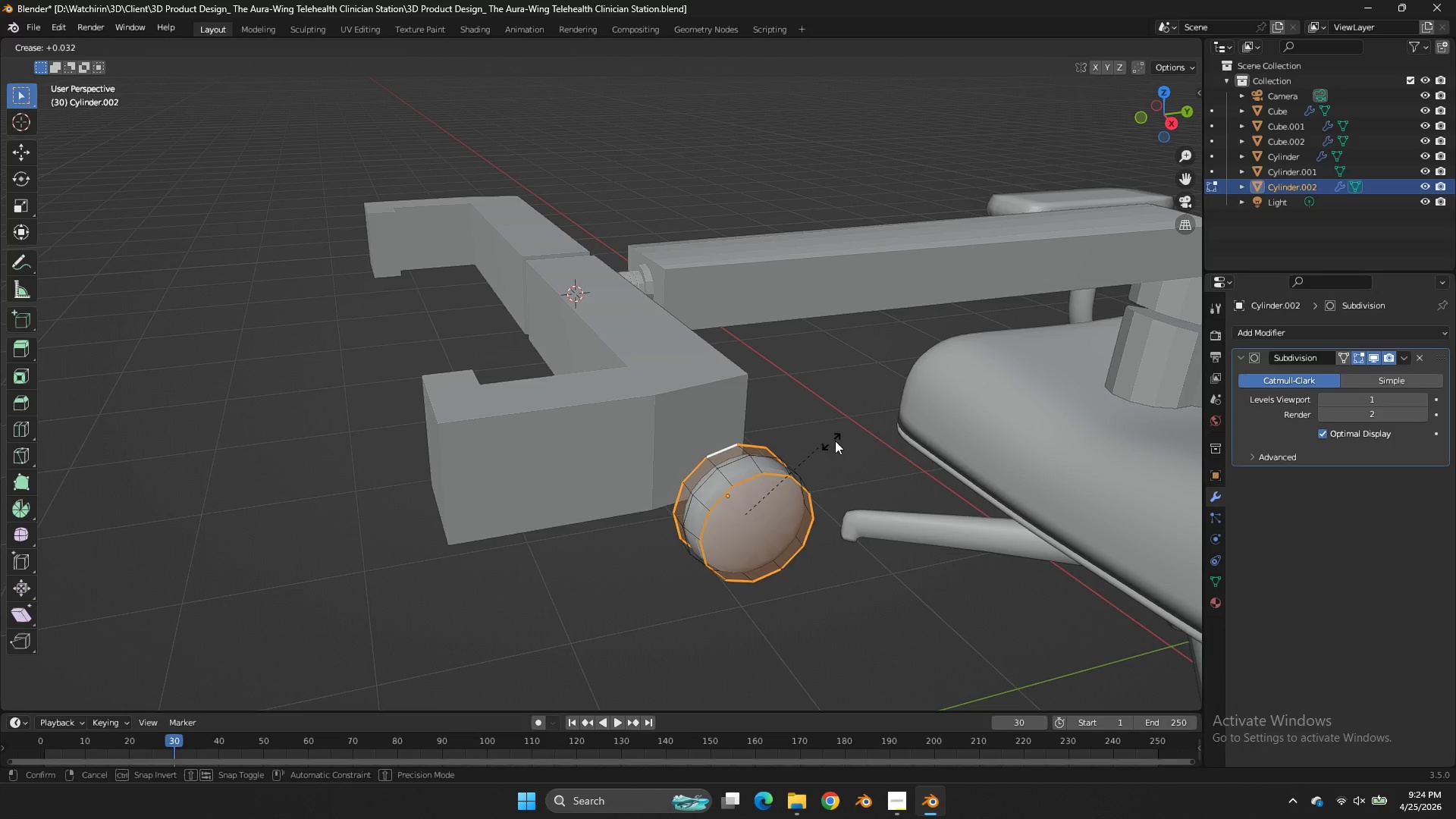 
key(Shift+E)
 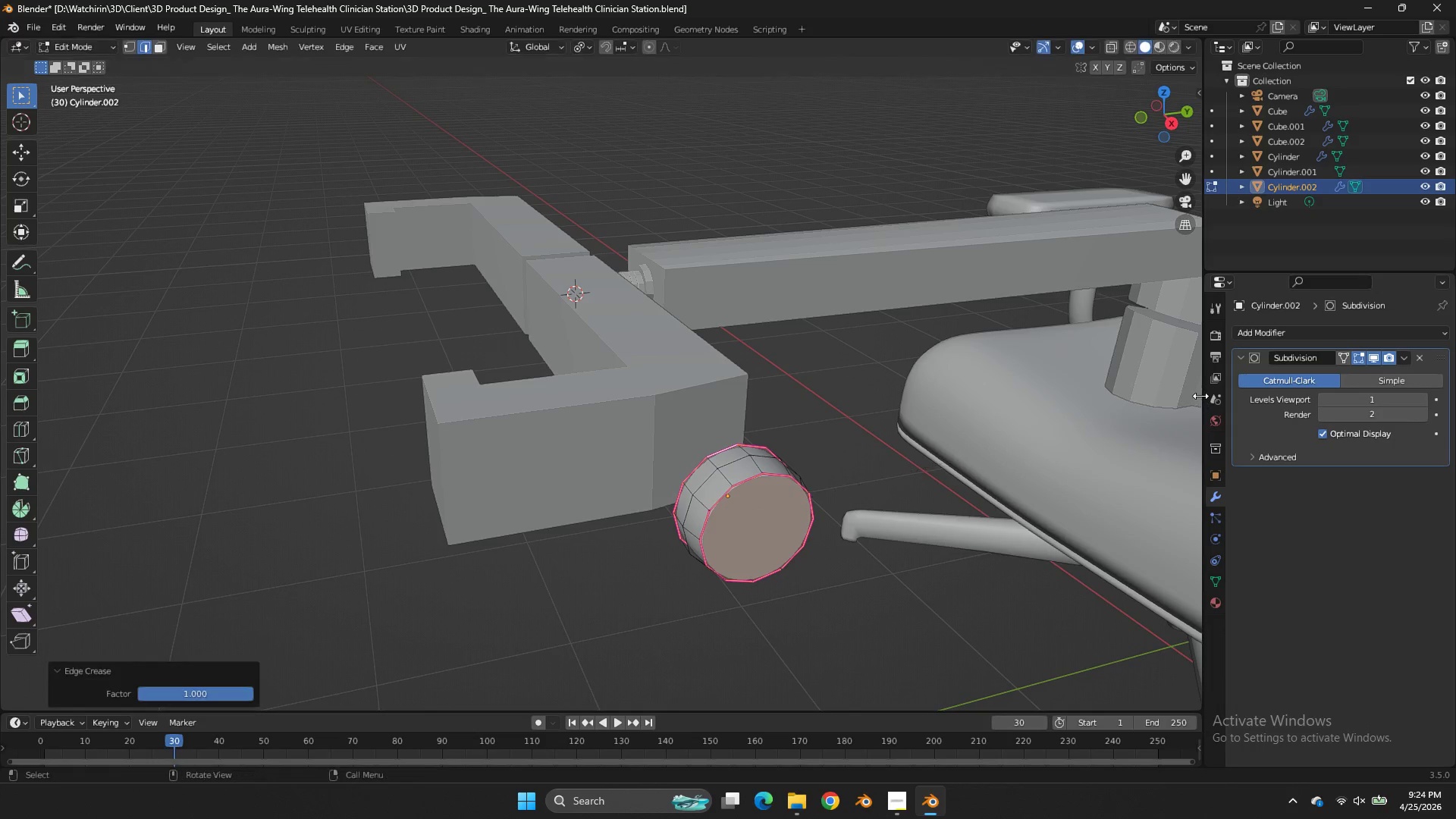 
left_click([1200, 396])
 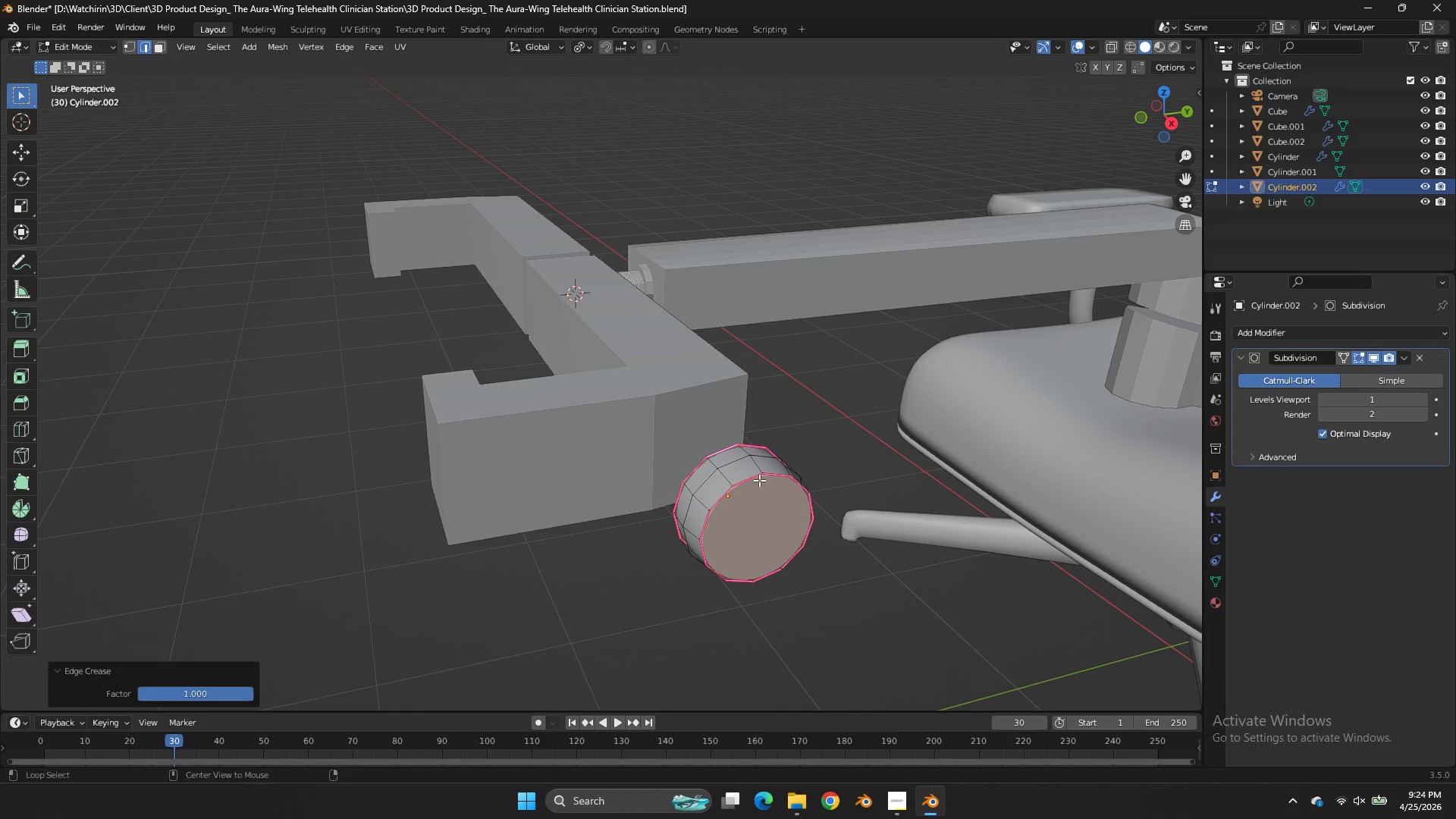 
hold_key(key=AltLeft, duration=0.58)
left_click([759, 480])
 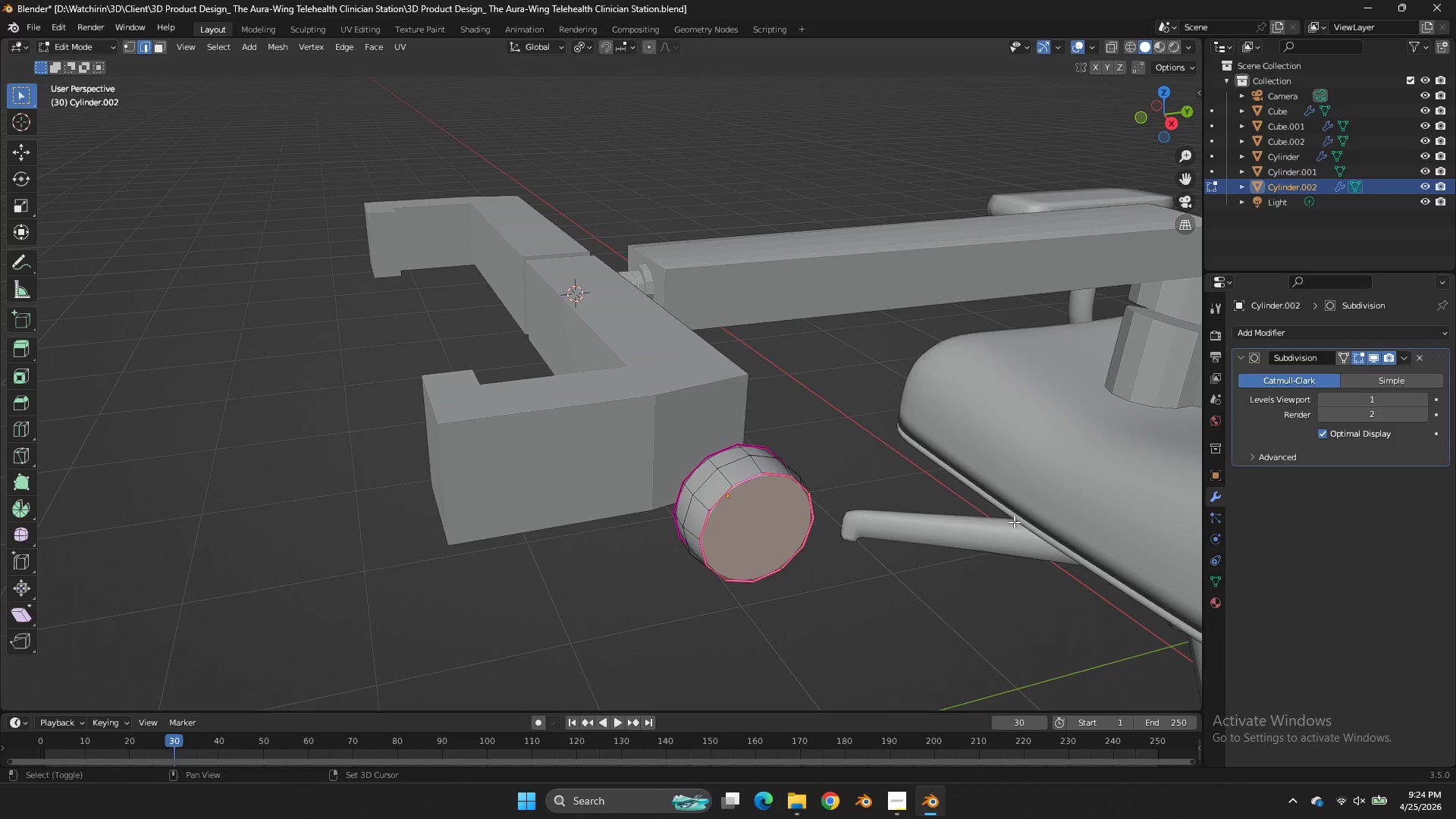 
key(Shift+E)
 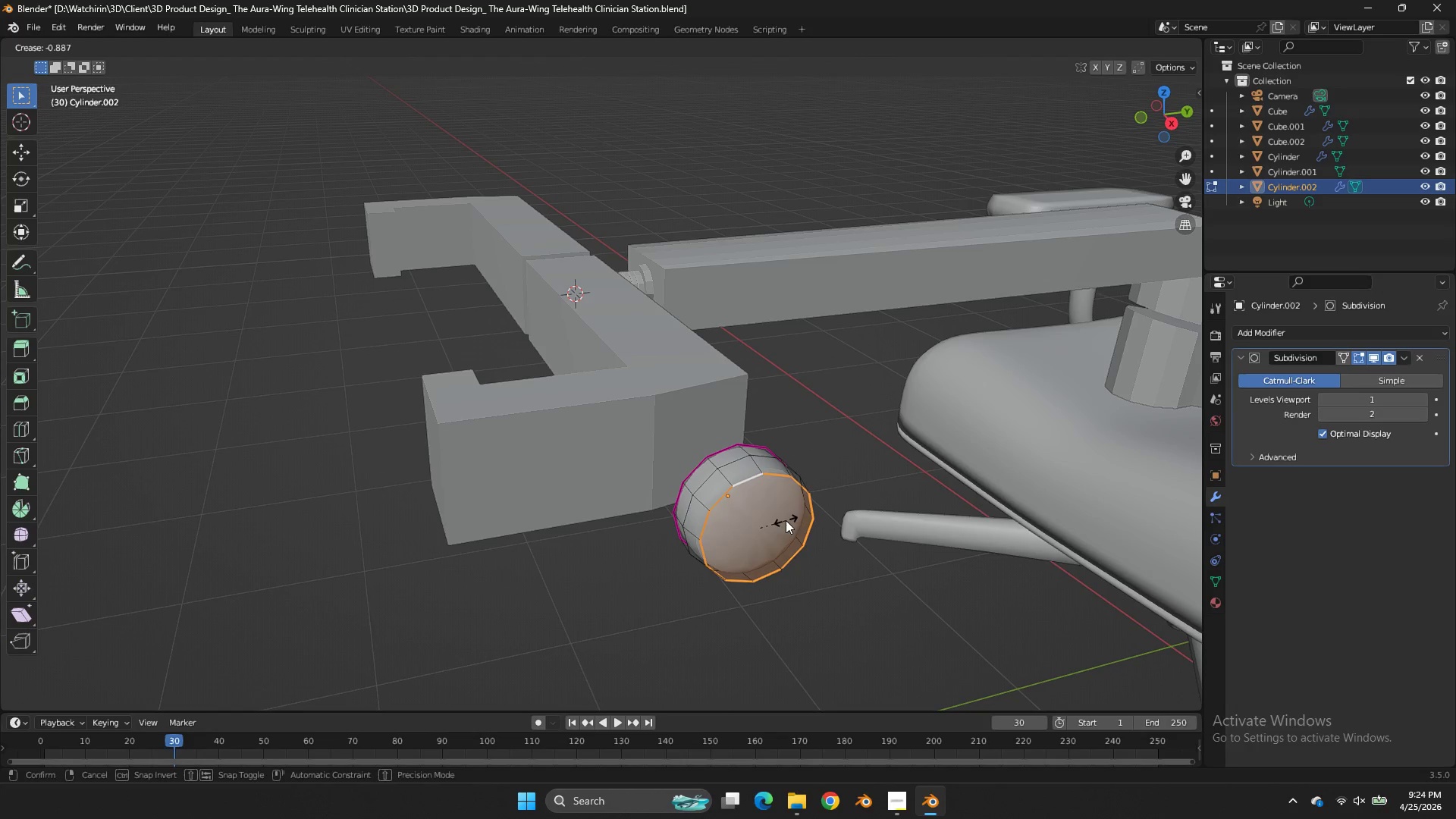 
left_click([783, 520])
 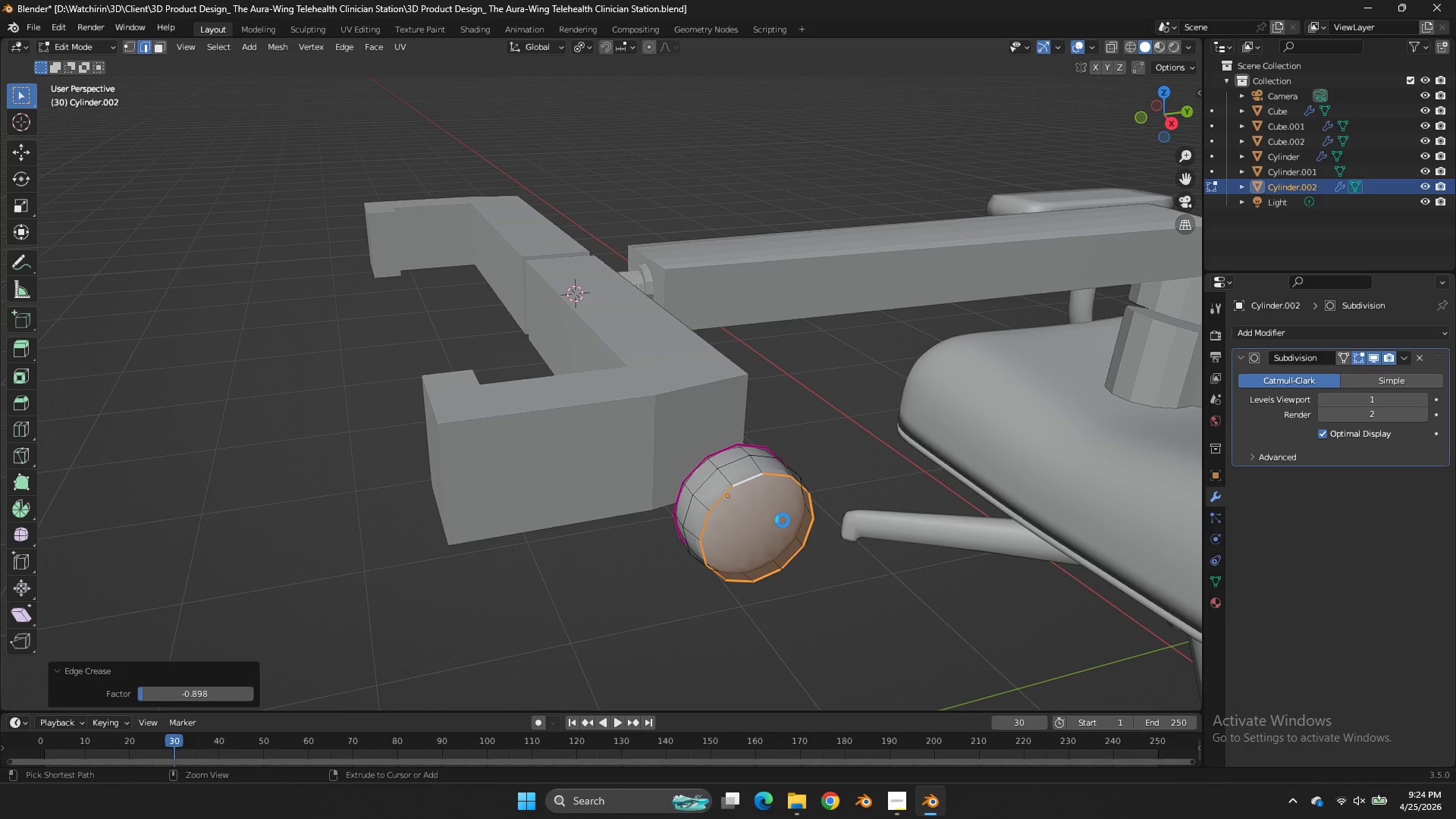 
key(Control+ControlLeft)
 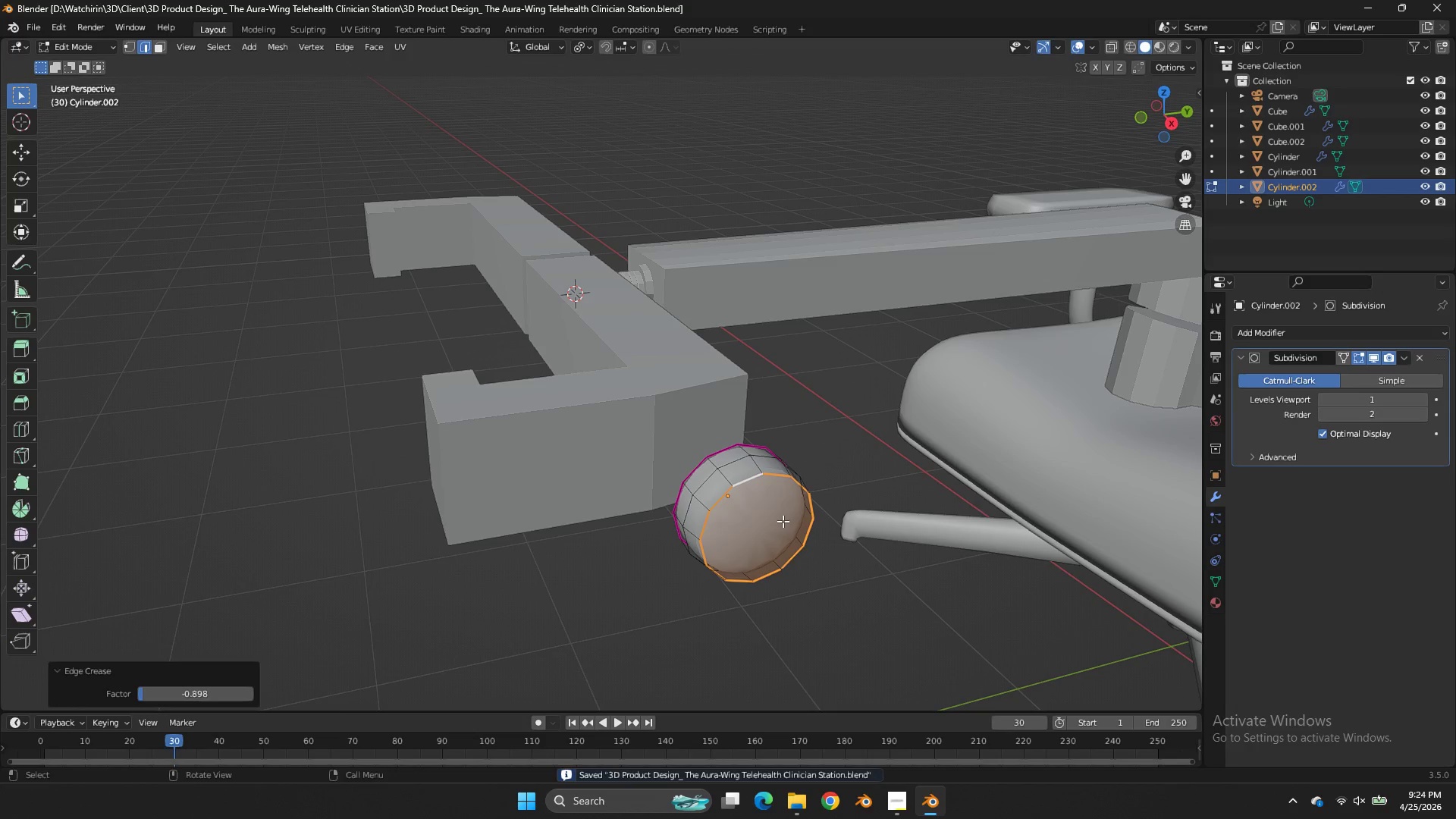 
key(Control+S)
 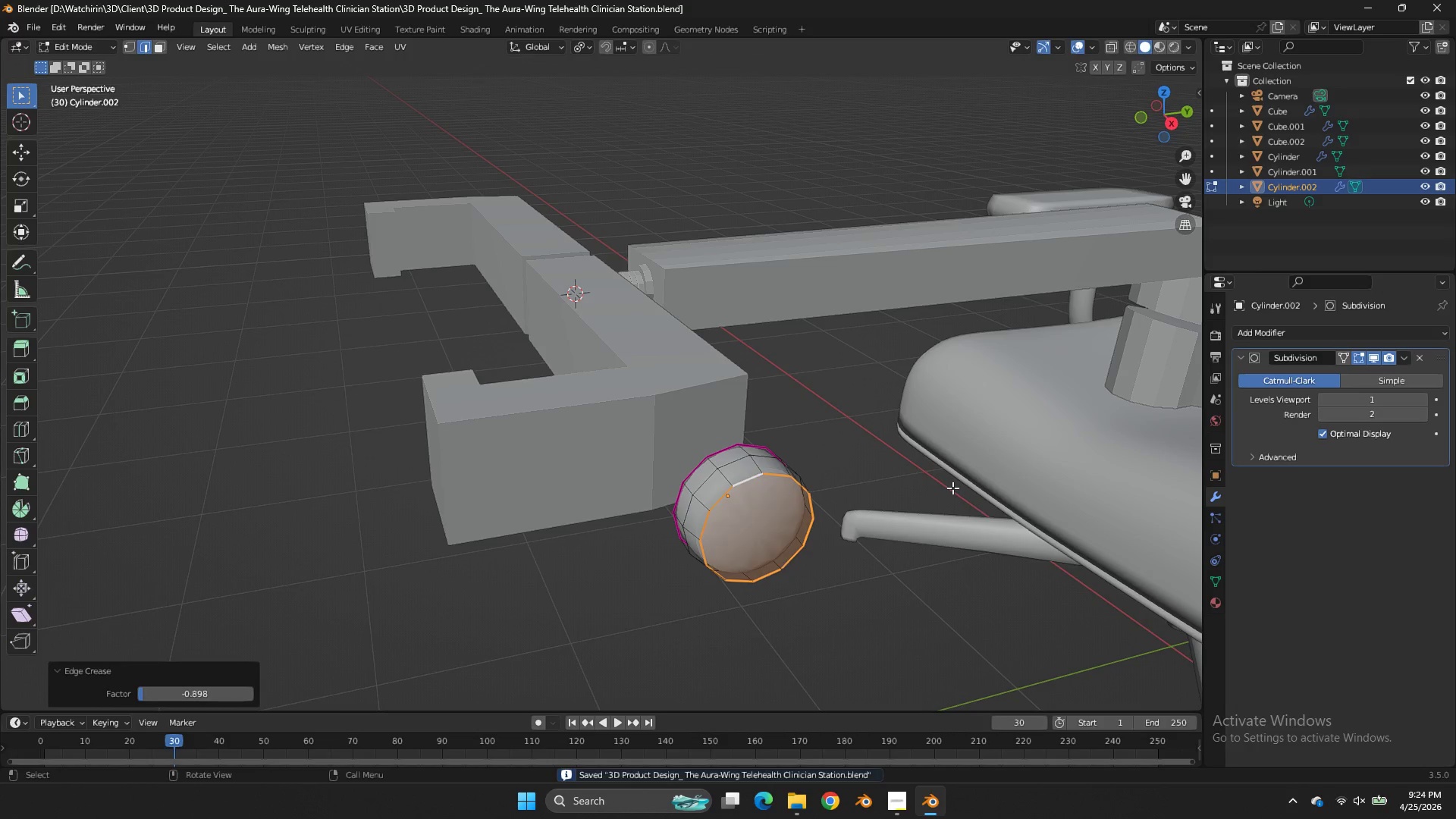 
key(E)
 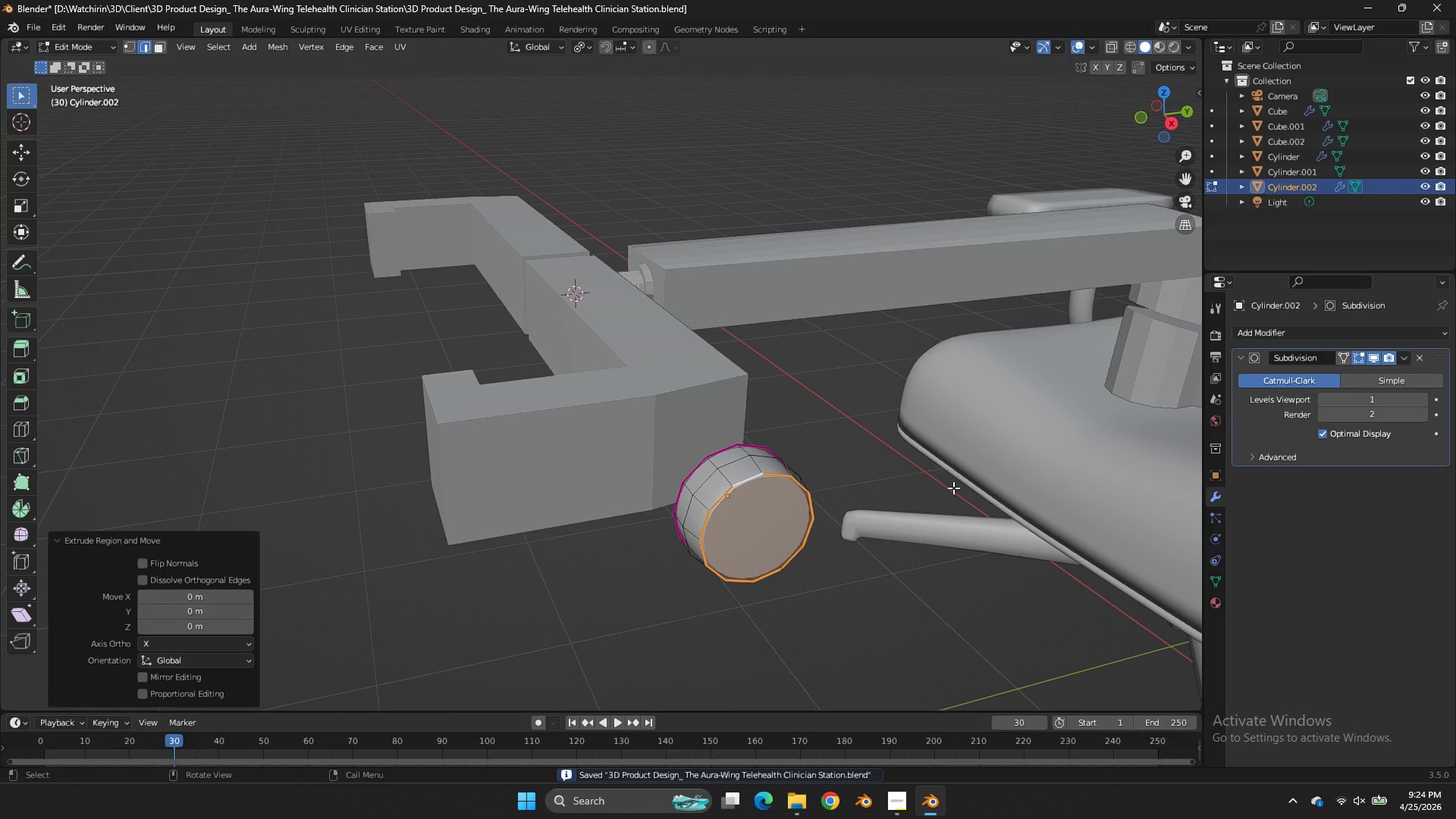 
right_click([953, 488])
 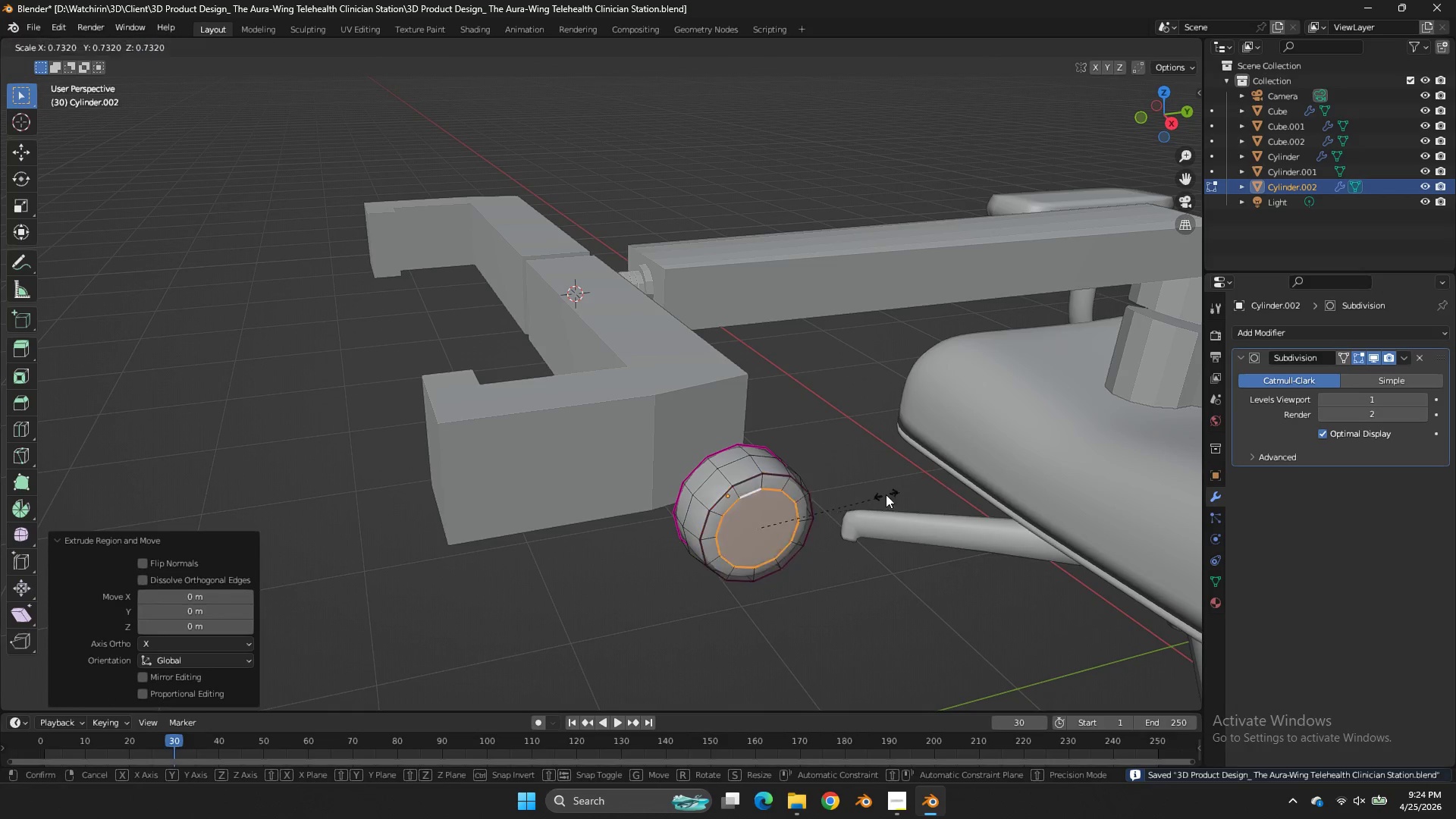 
key(S)
 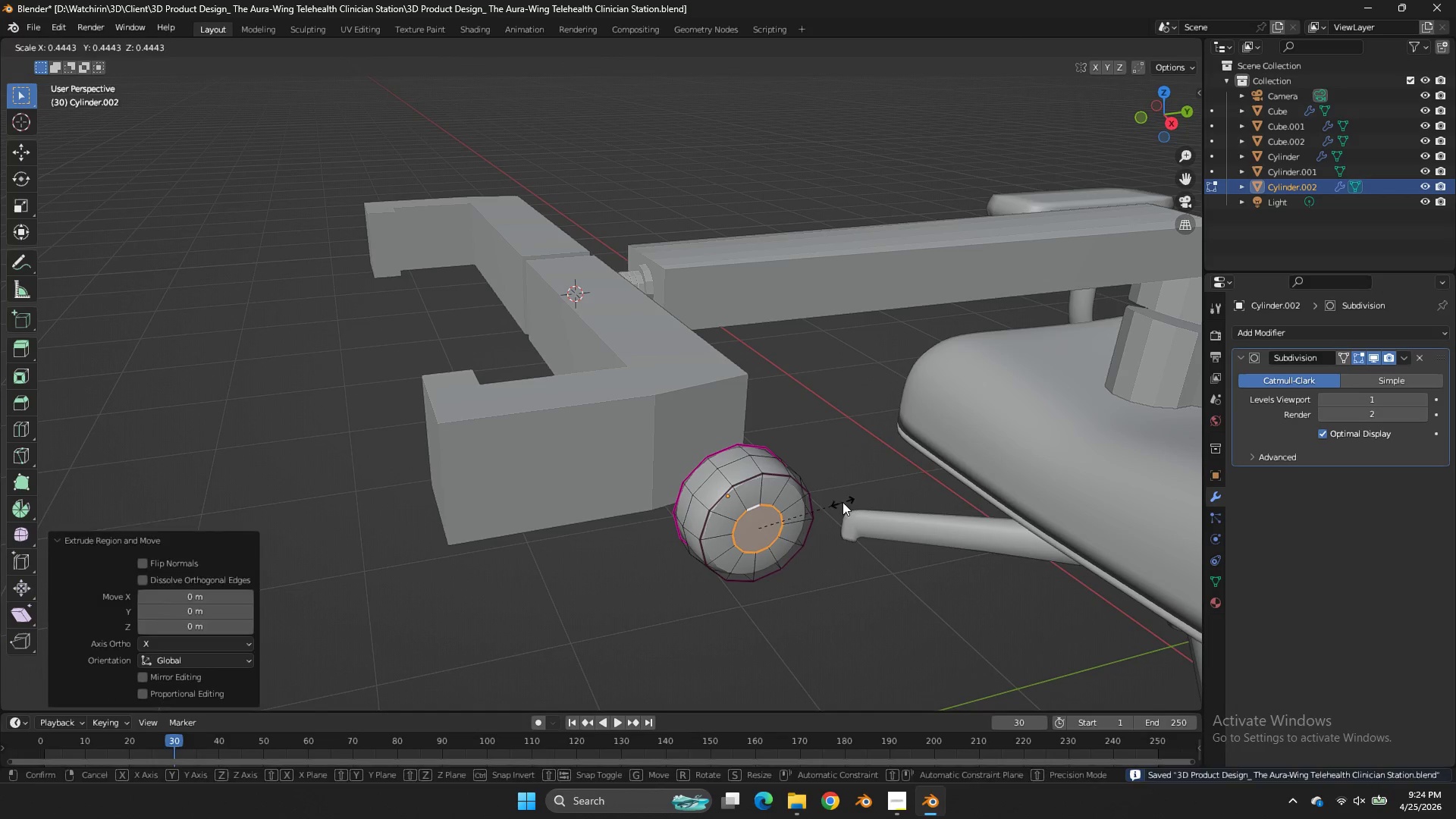 
left_click([843, 502])
 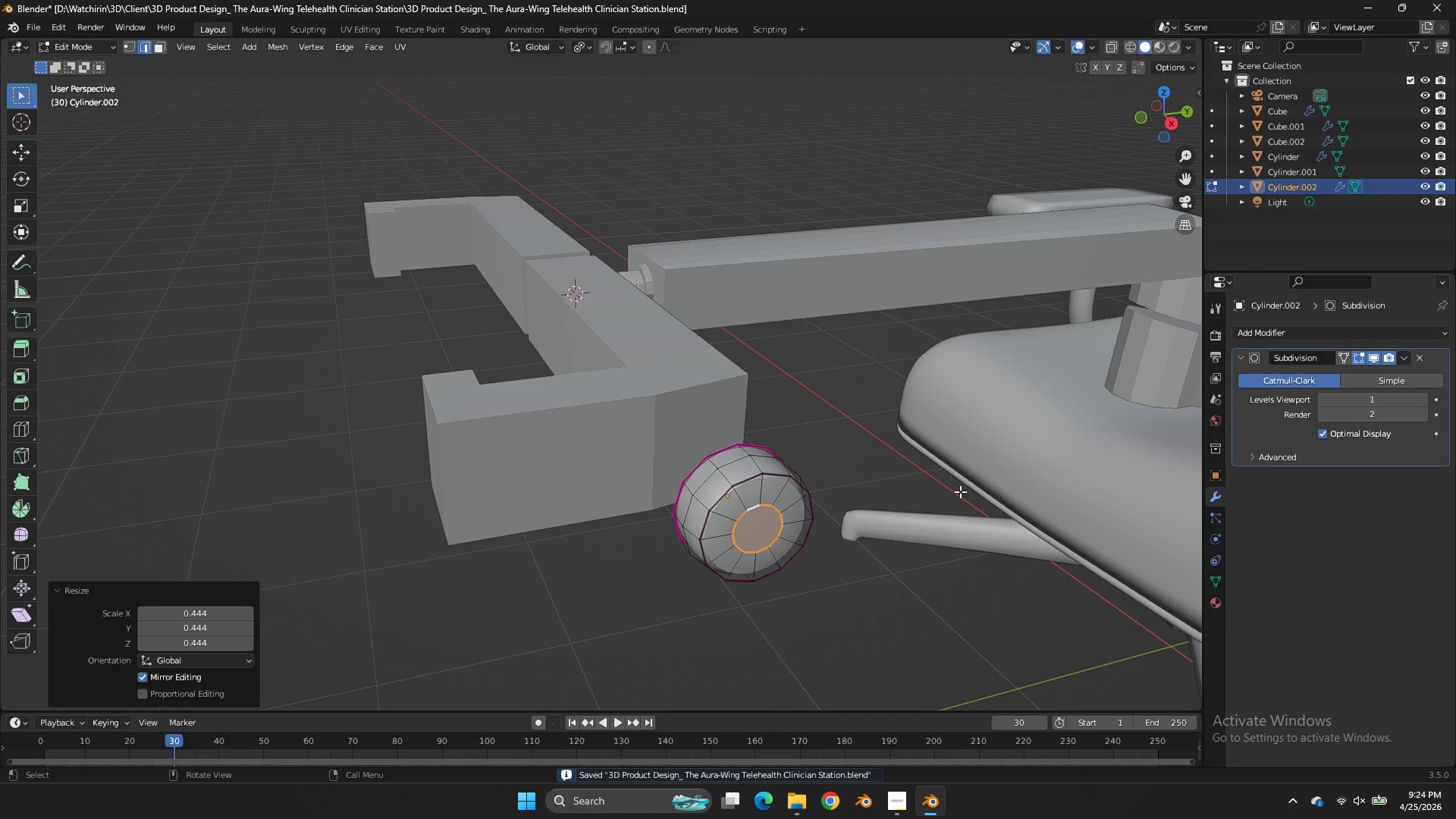 
type(es)
 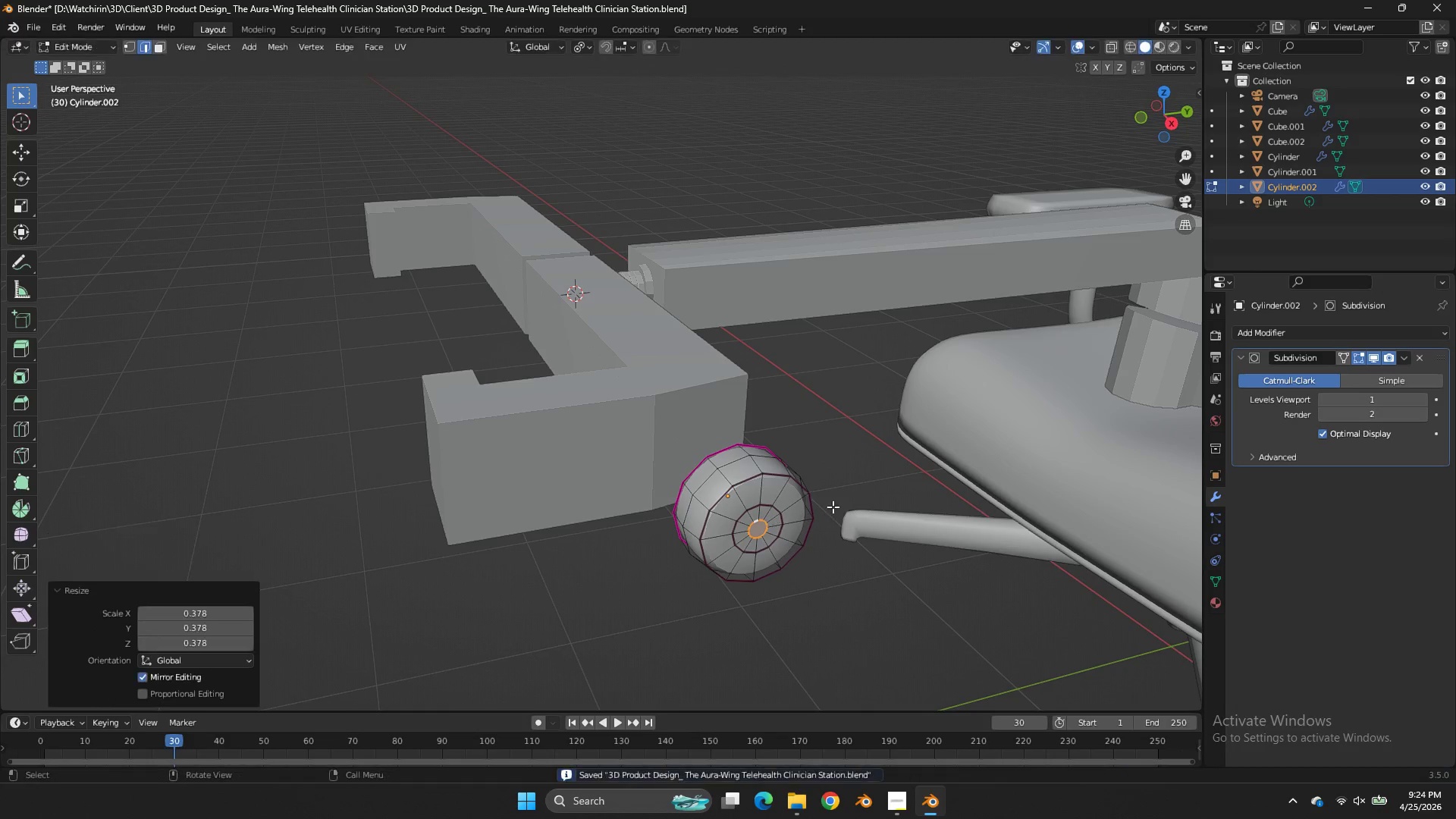 
left_click([833, 507])
 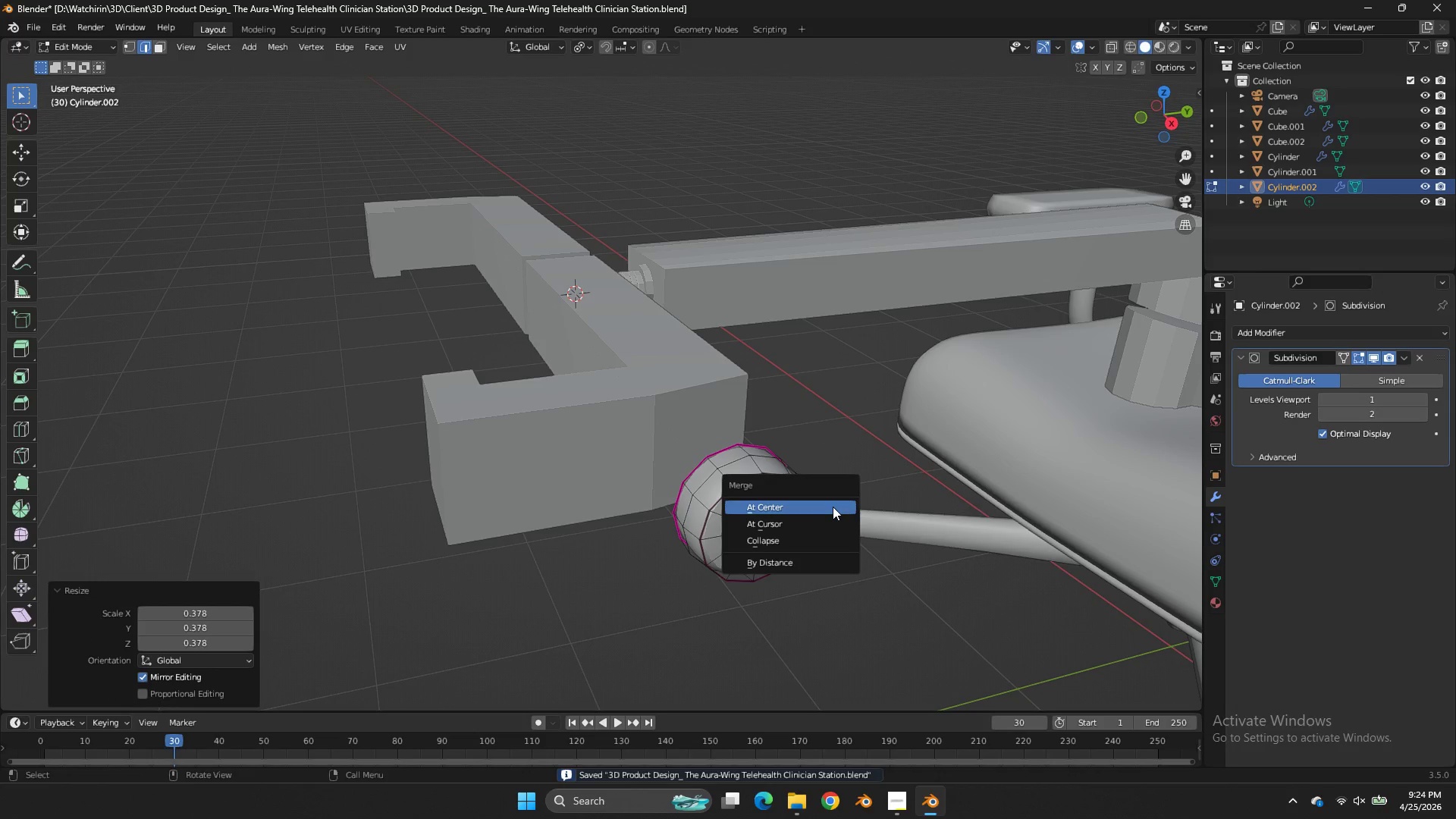 
key(M)
 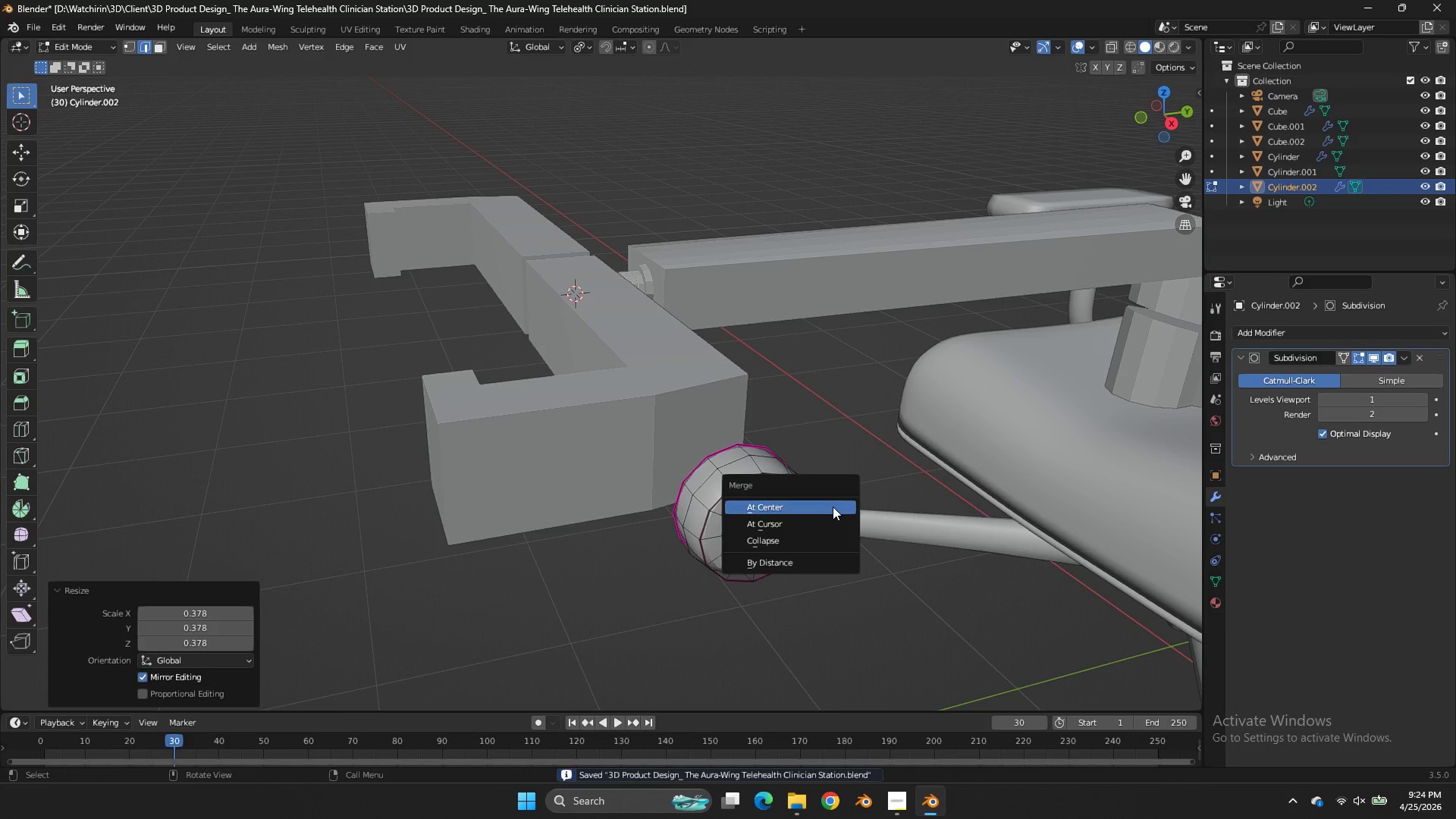 
left_click([833, 507])
 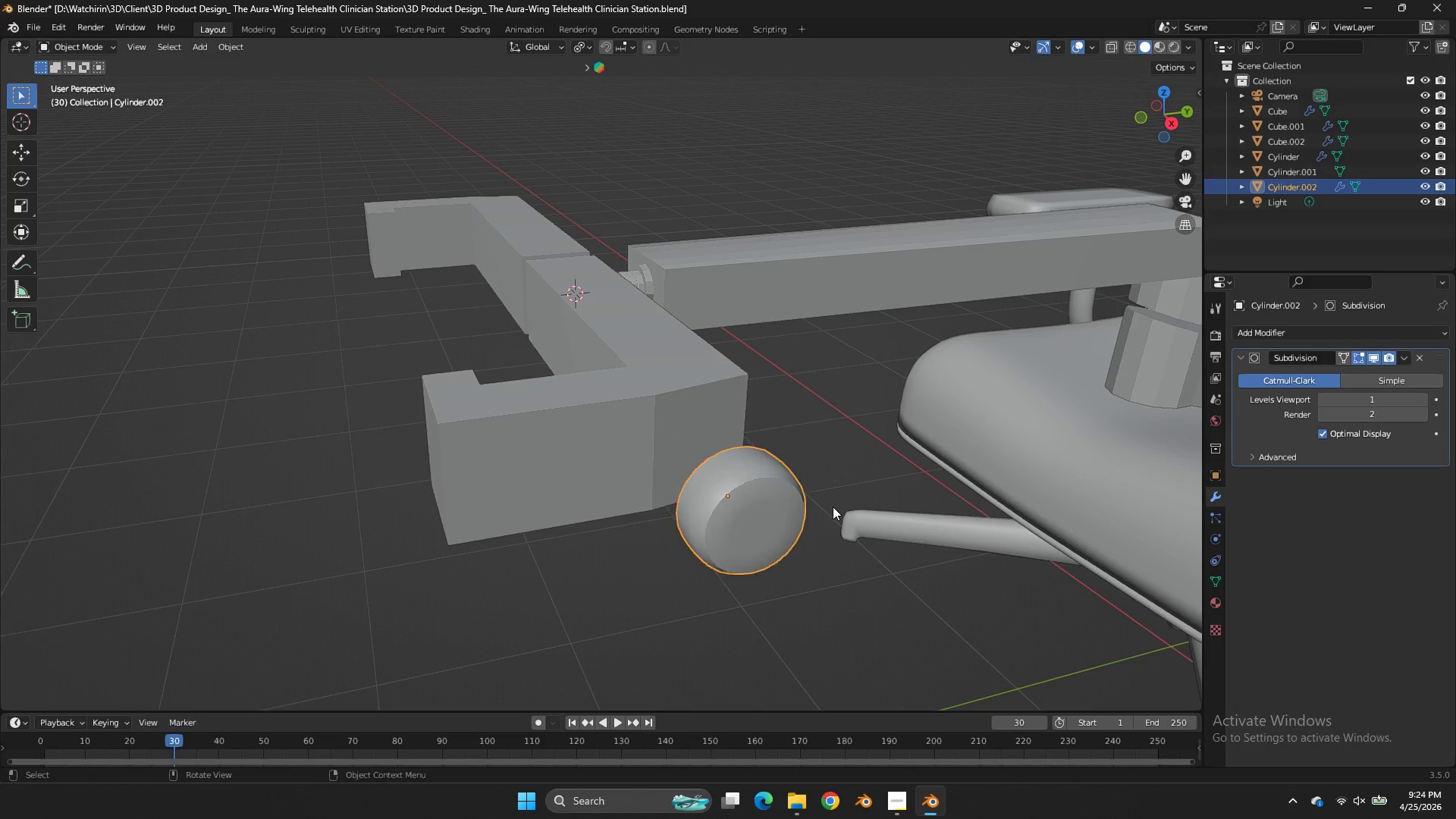 
key(Tab)
 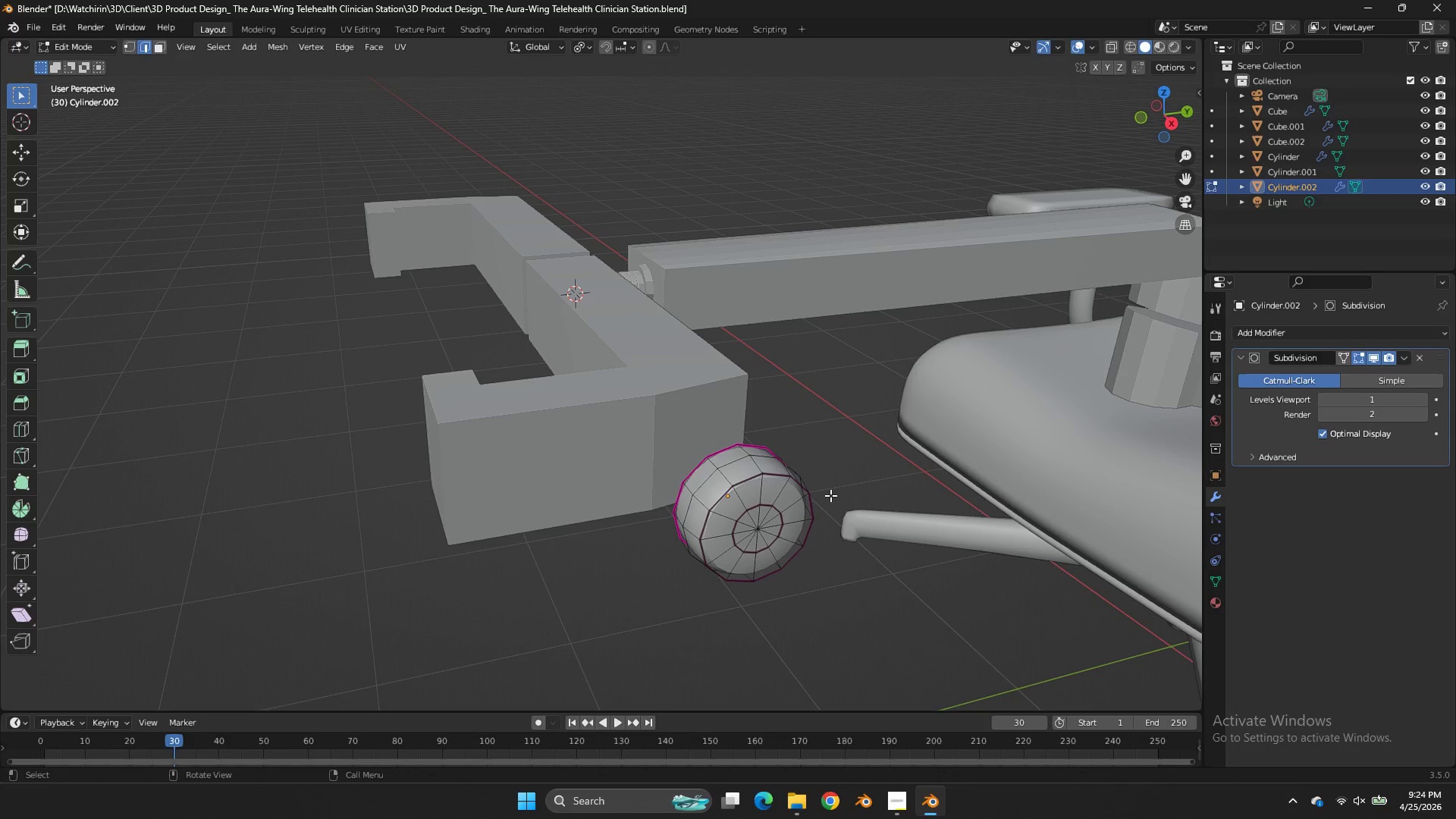 
key(Tab)
 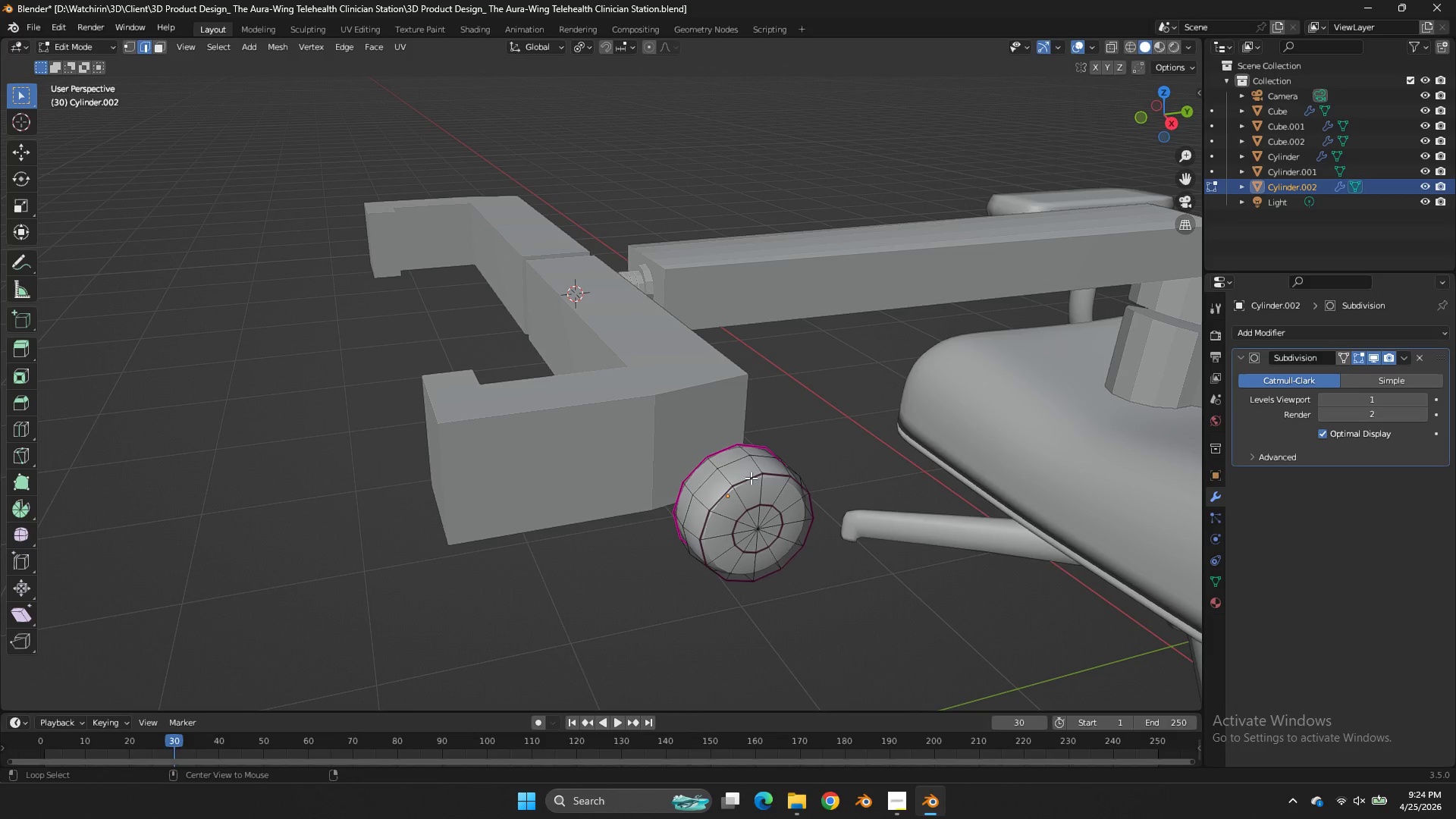 
hold_key(key=AltLeft, duration=0.44)
left_click([751, 478])
 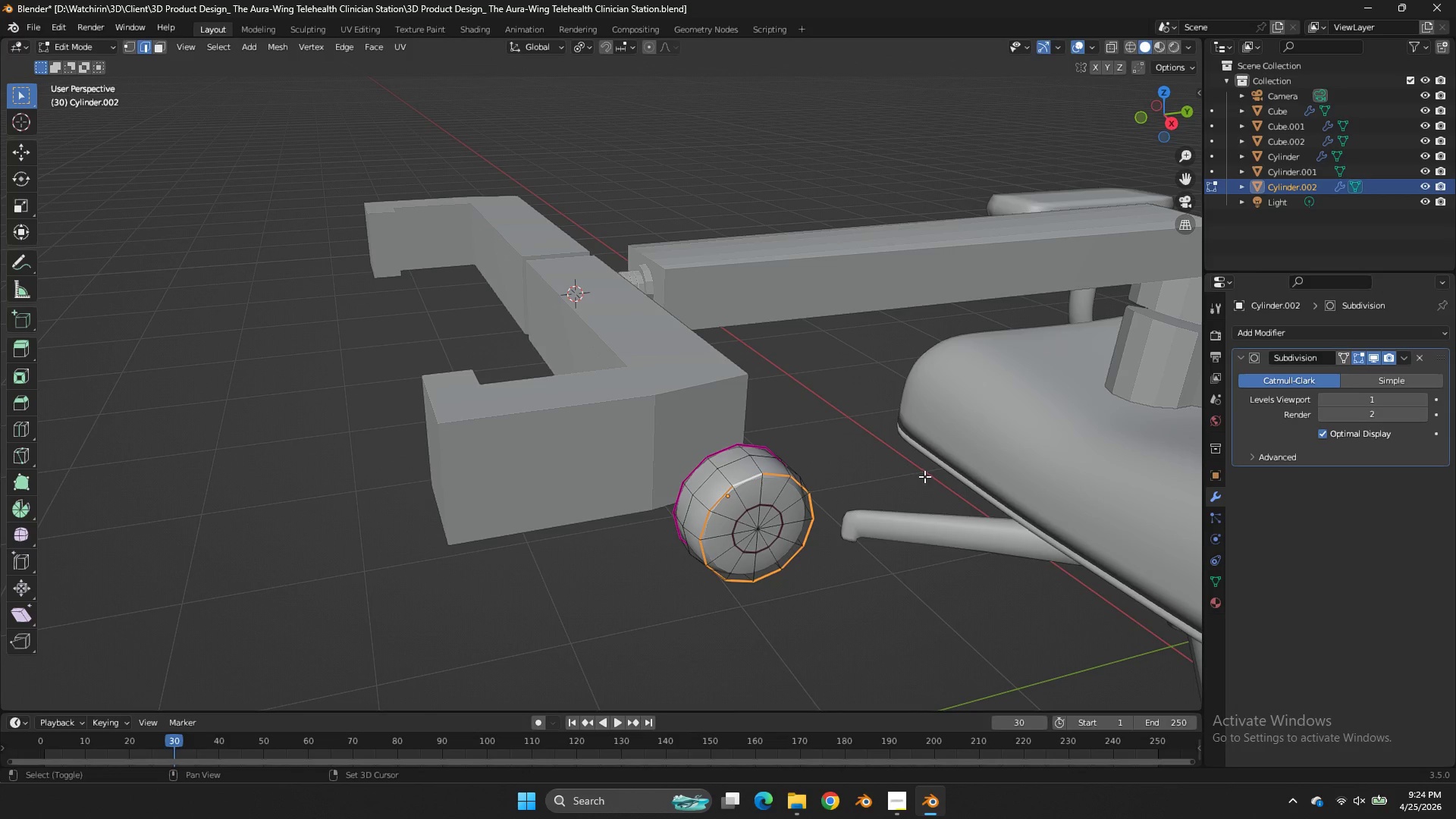 
key(Shift+E)
 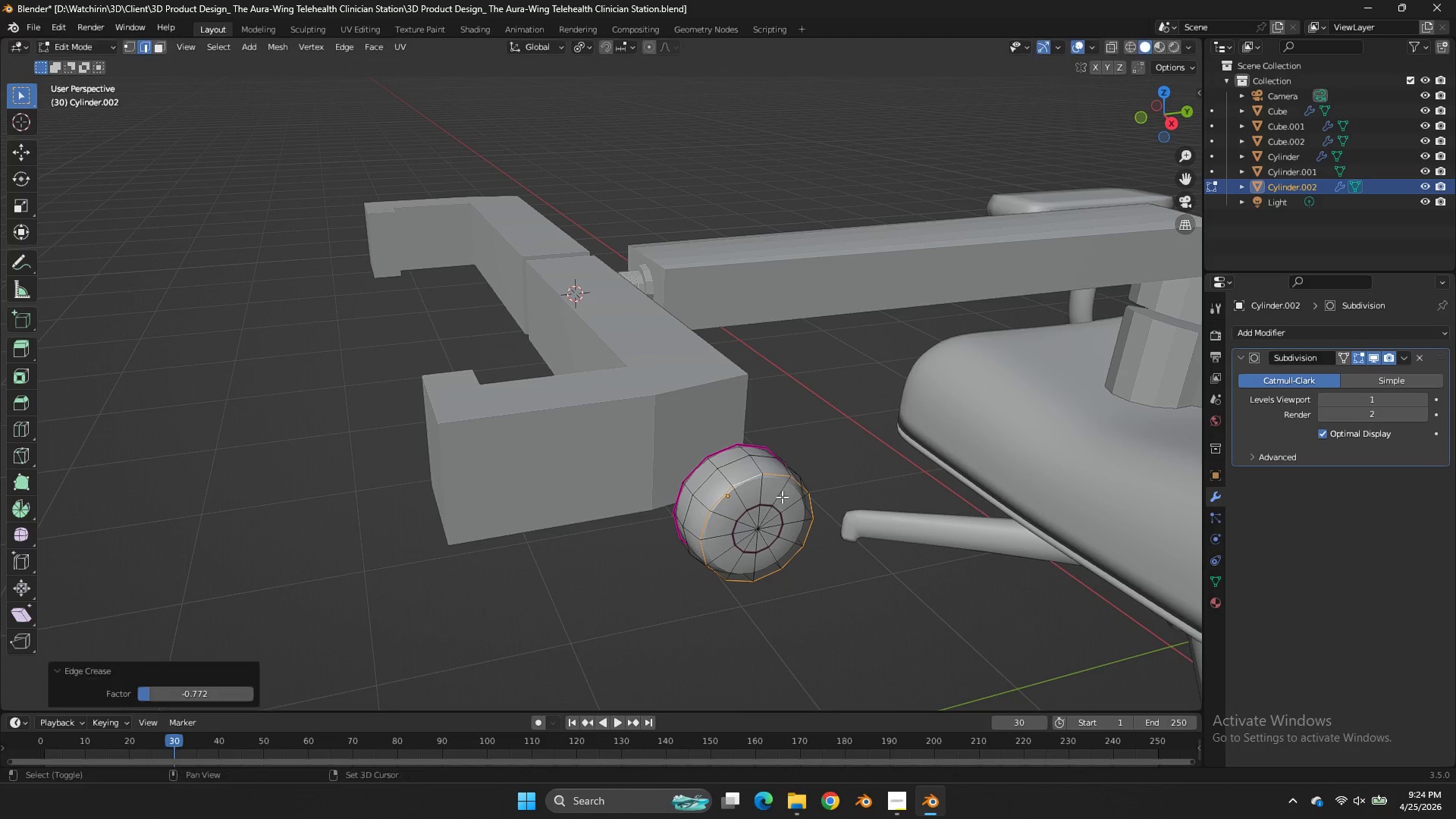 
left_click([782, 497])
 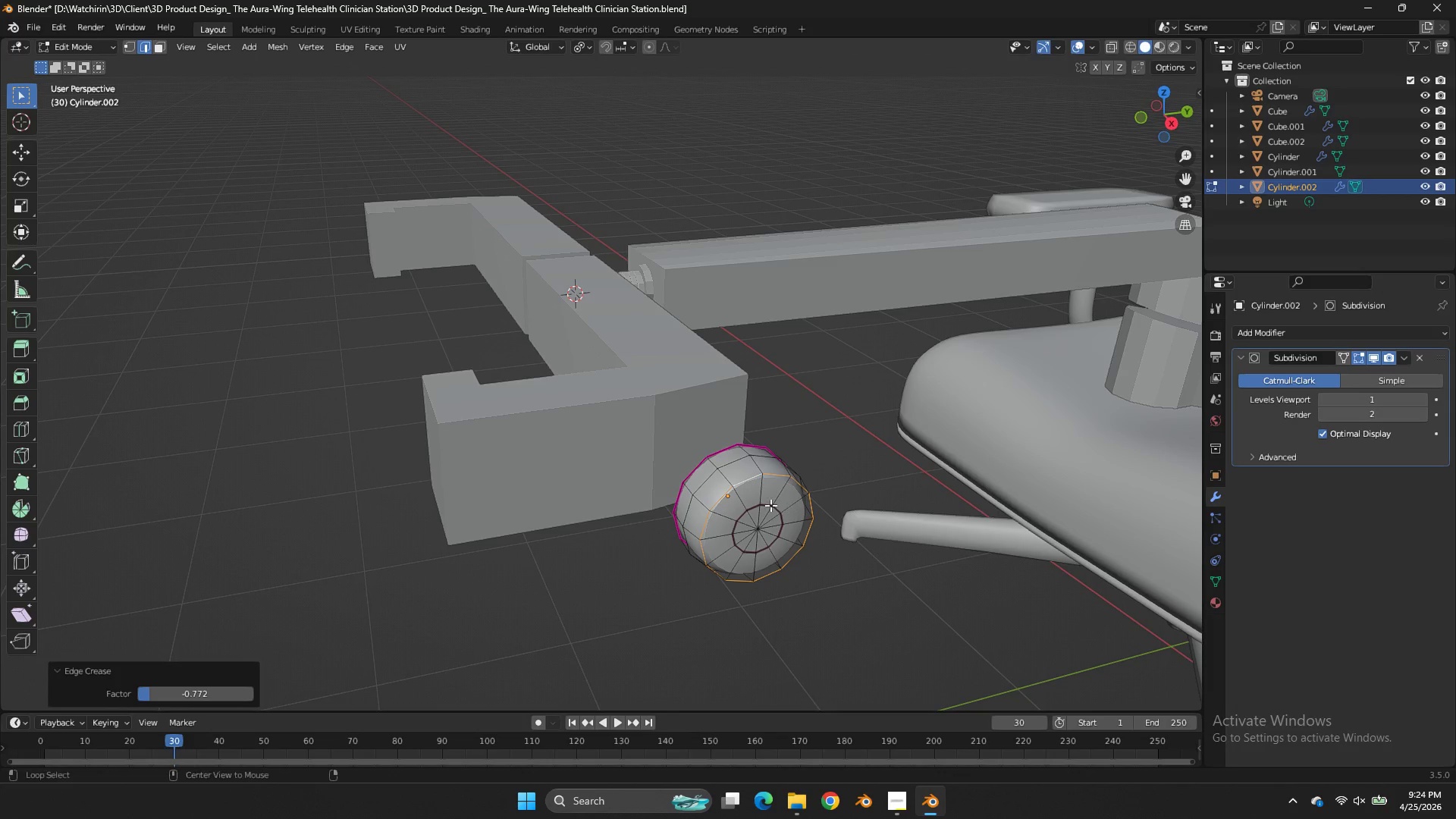 
hold_key(key=AltLeft, duration=0.5)
left_click([760, 505])
 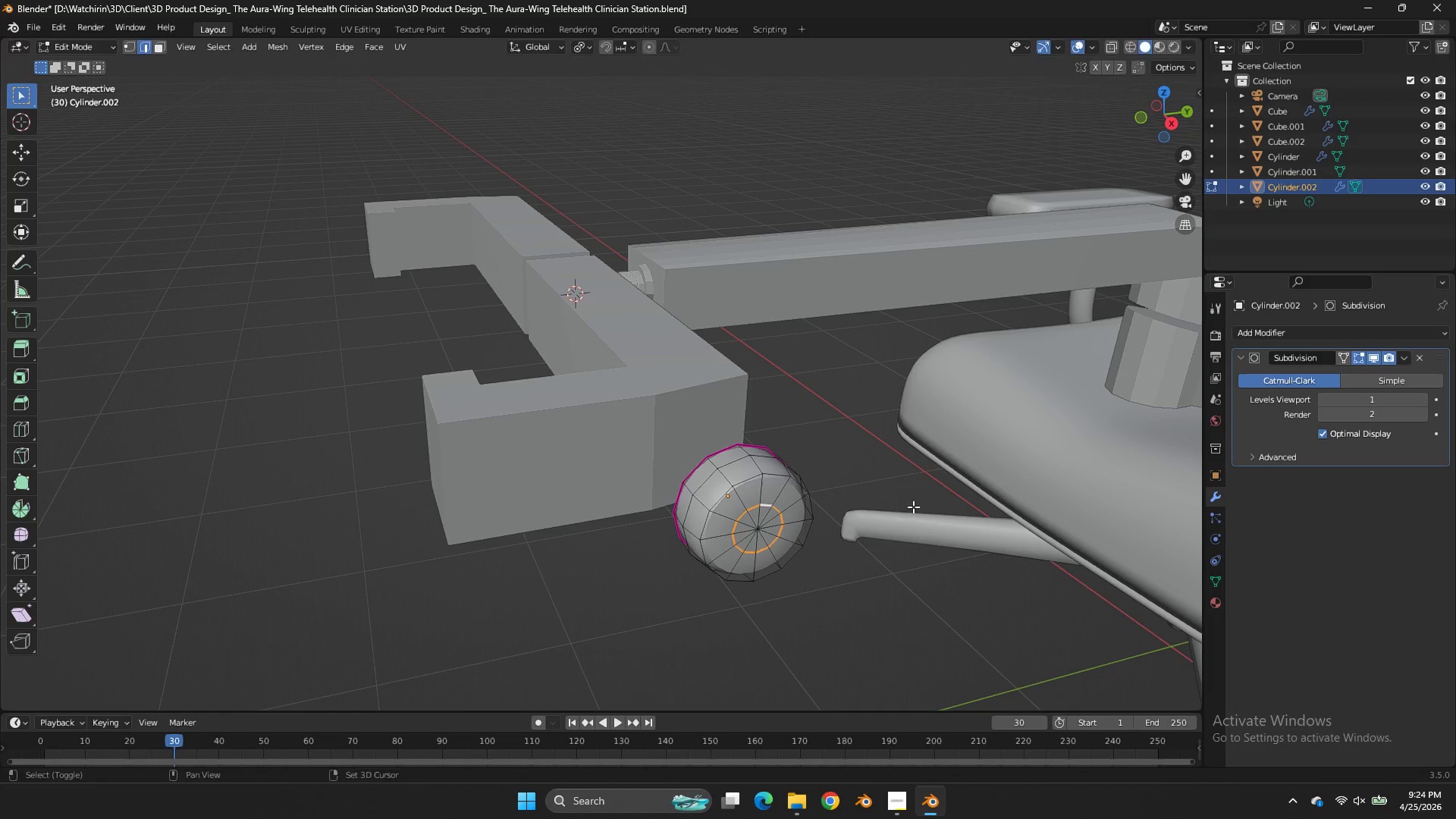 
key(Shift+E)
 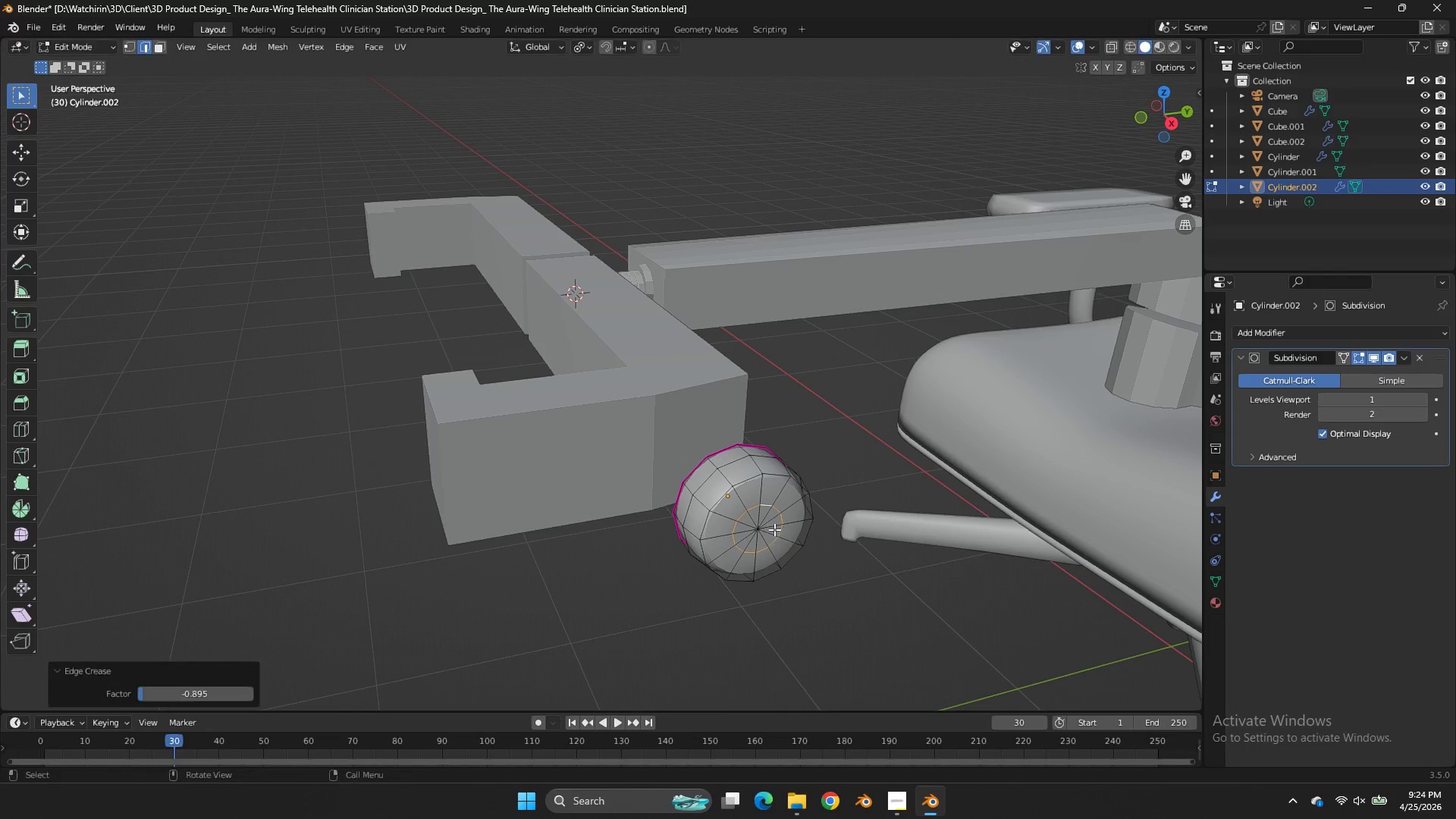 
left_click([774, 529])
 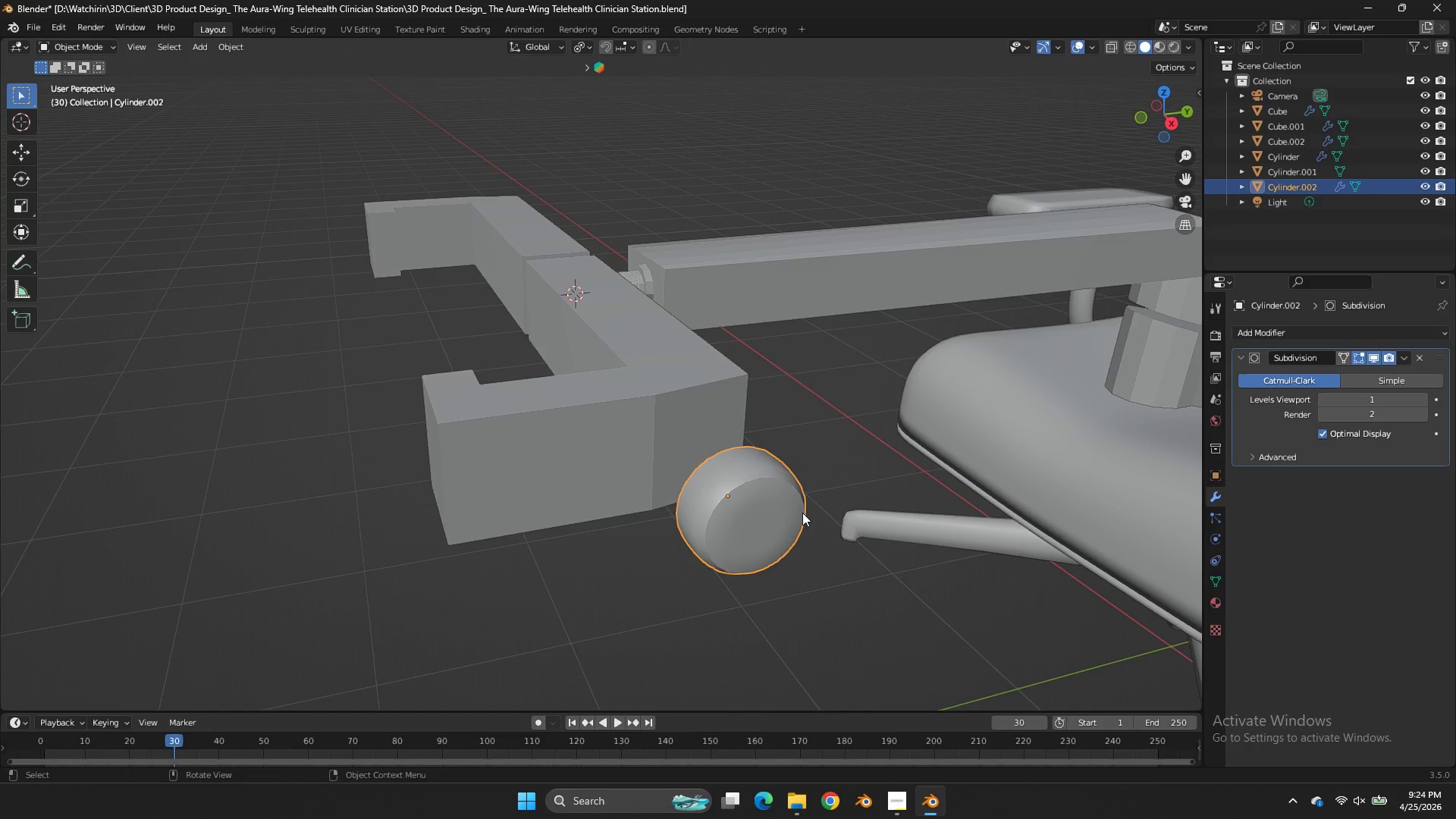 
key(Tab)
 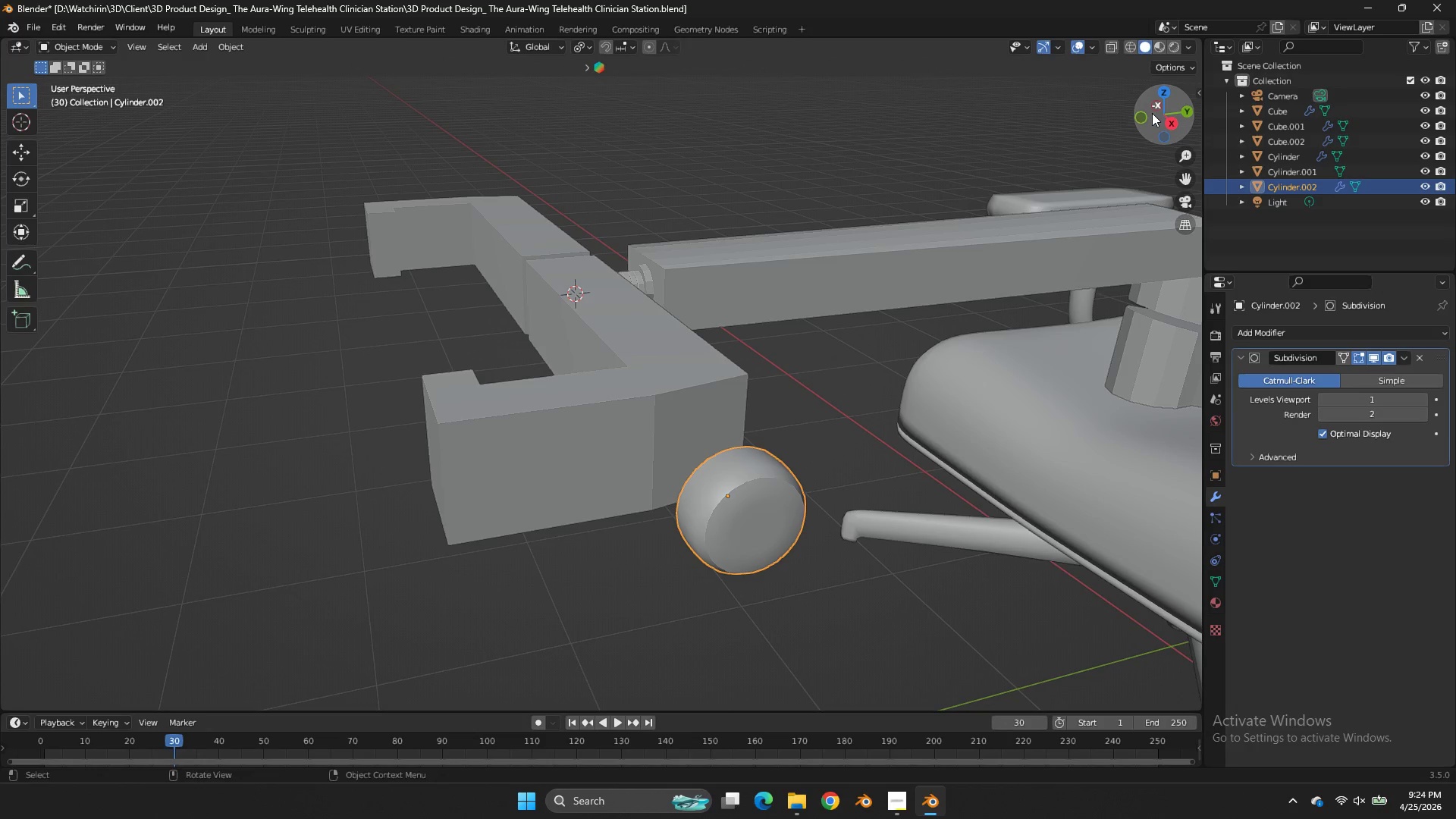 
left_click_drag(start_coordinate=[1156, 110], to_coordinate=[1197, 130])
 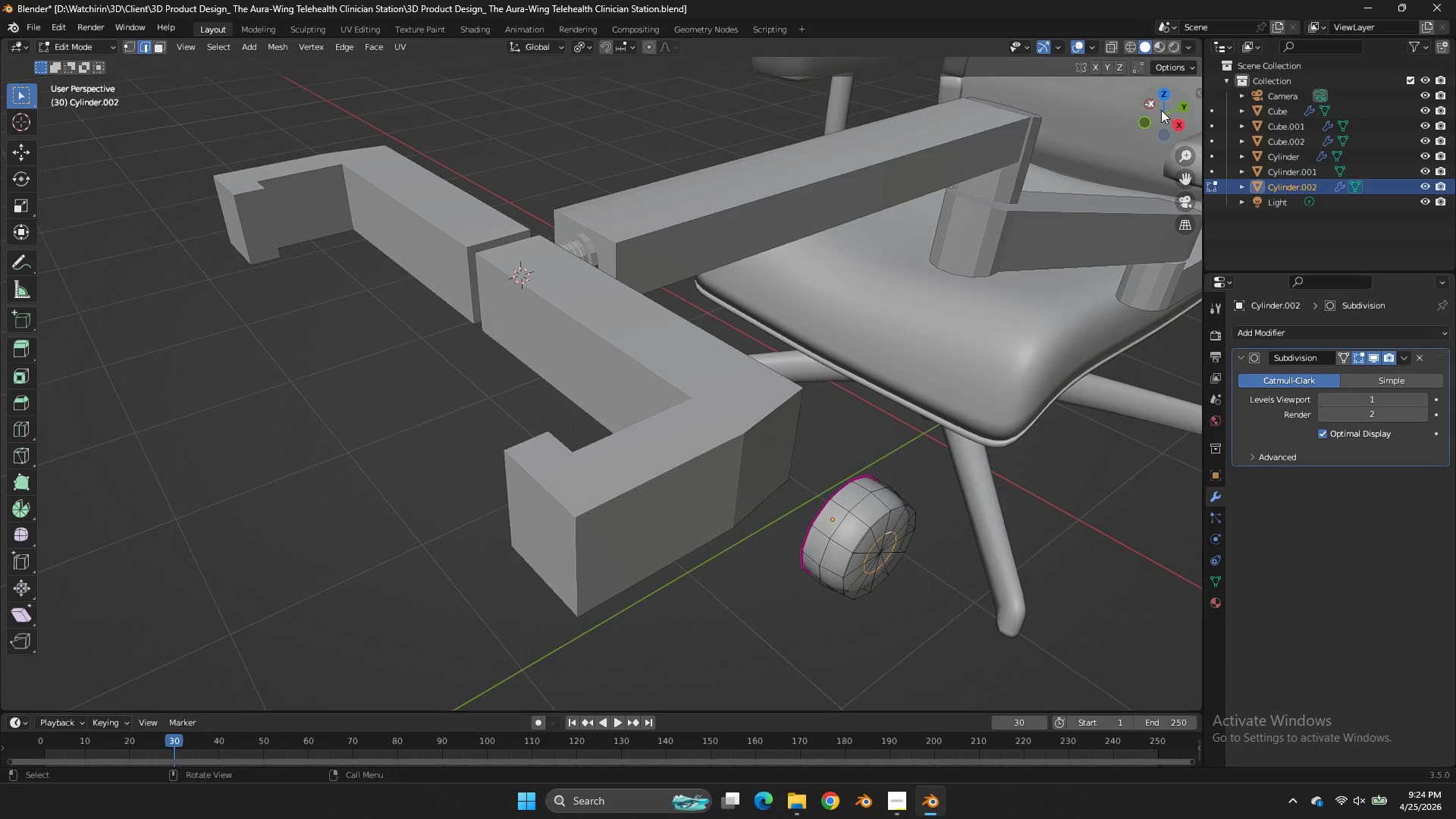 
key(Tab)
 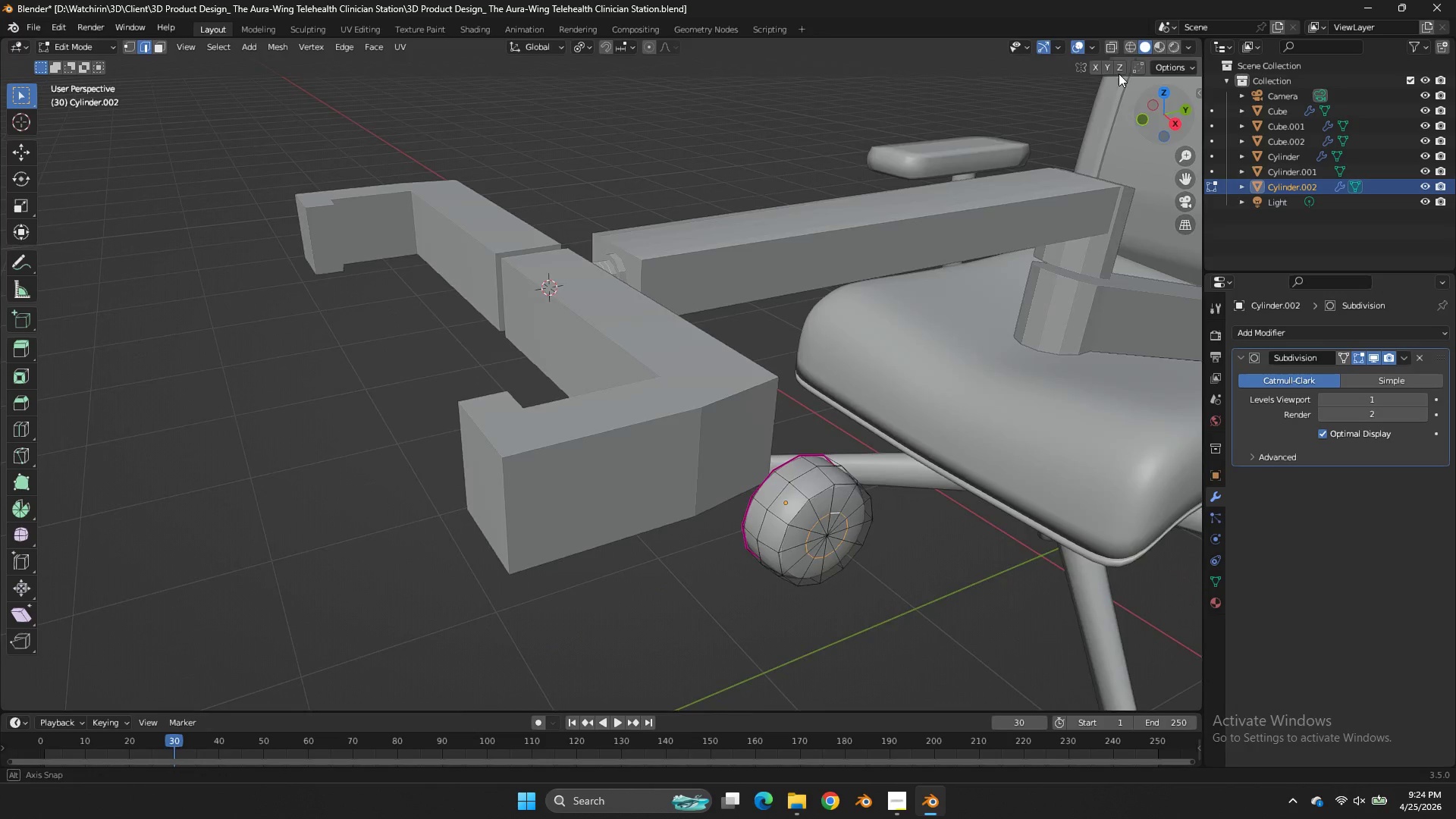 
left_click_drag(start_coordinate=[1161, 110], to_coordinate=[1100, 708])
 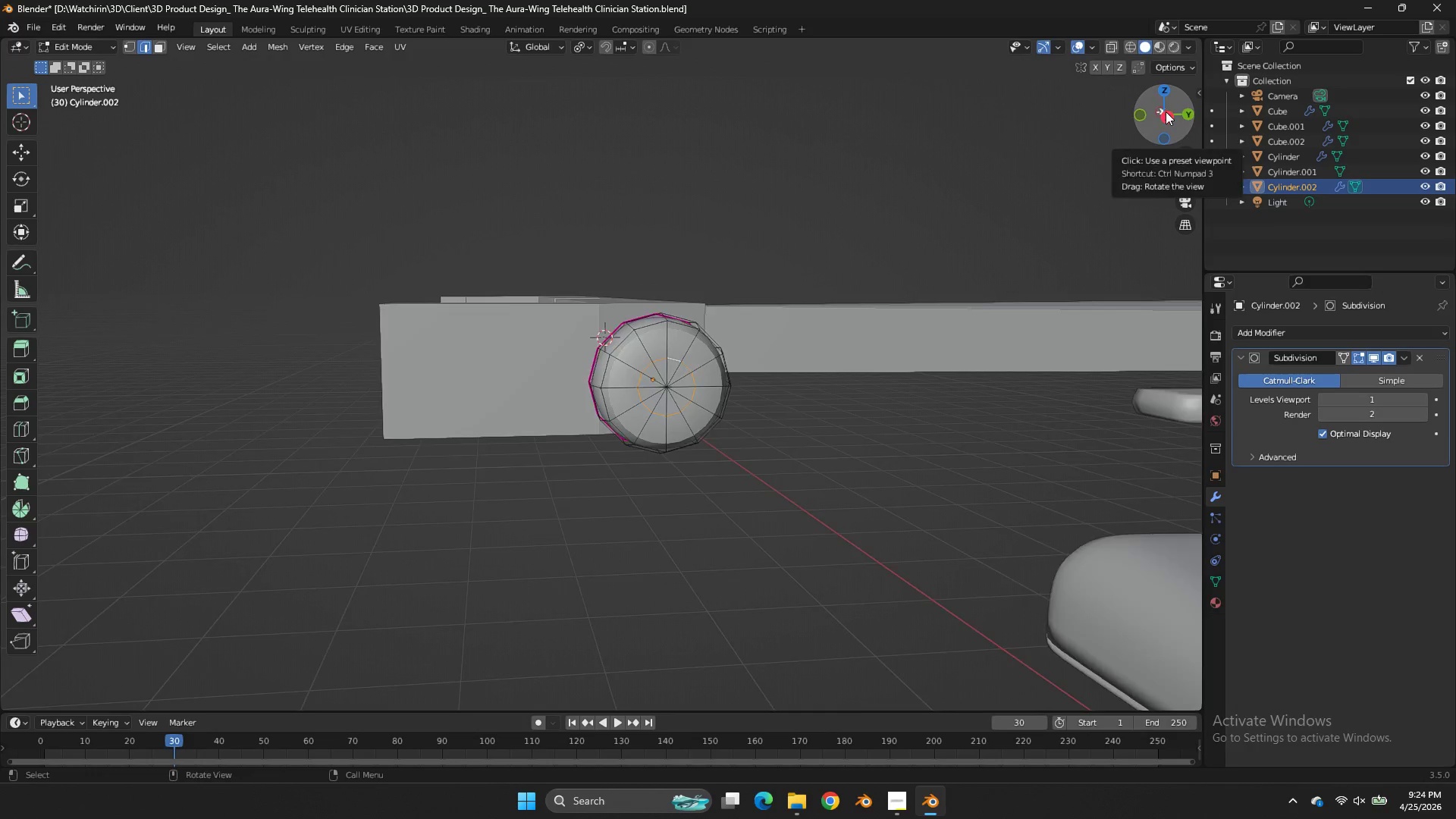 
left_click([1166, 111])
 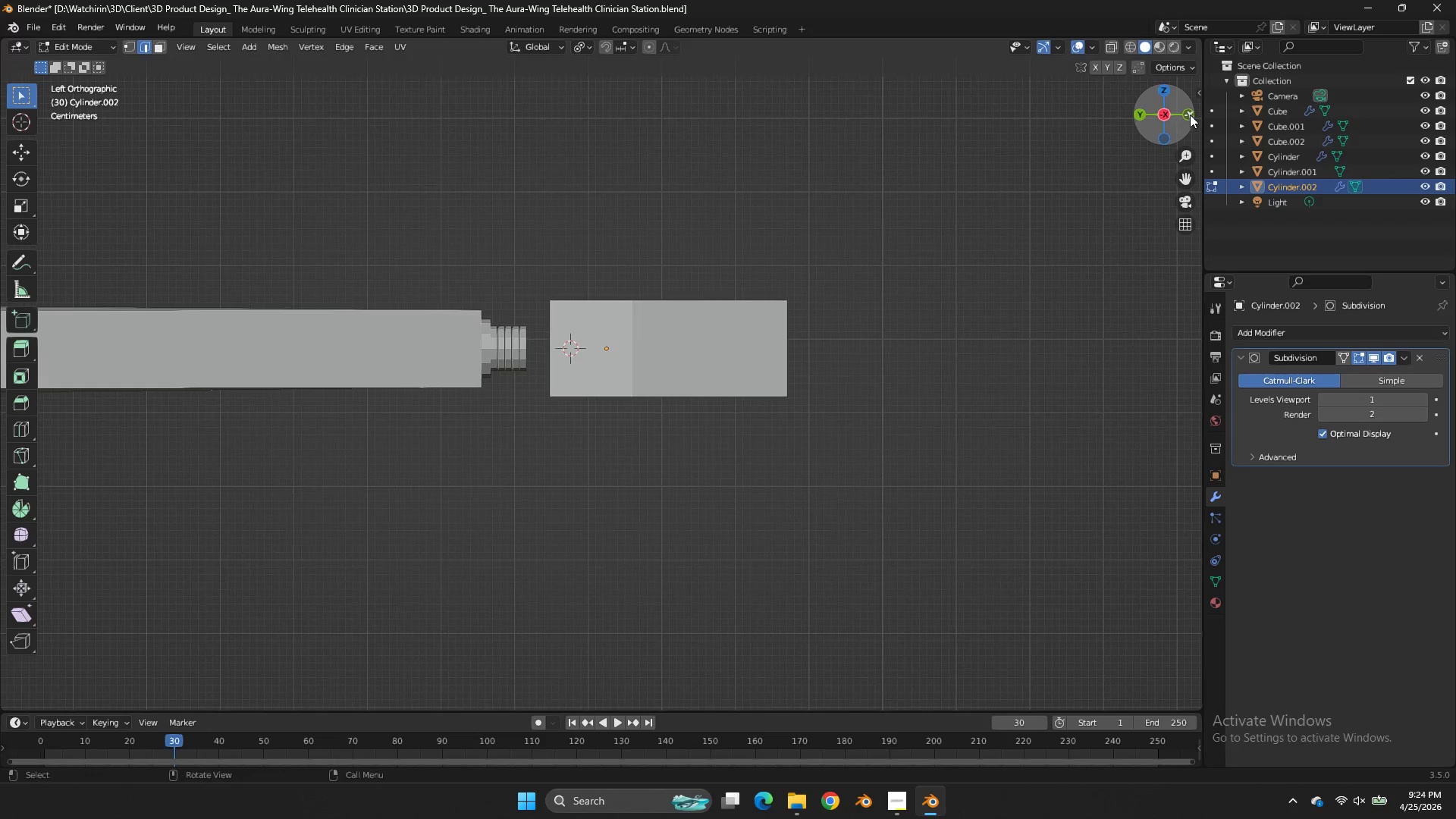 
left_click([1190, 115])
 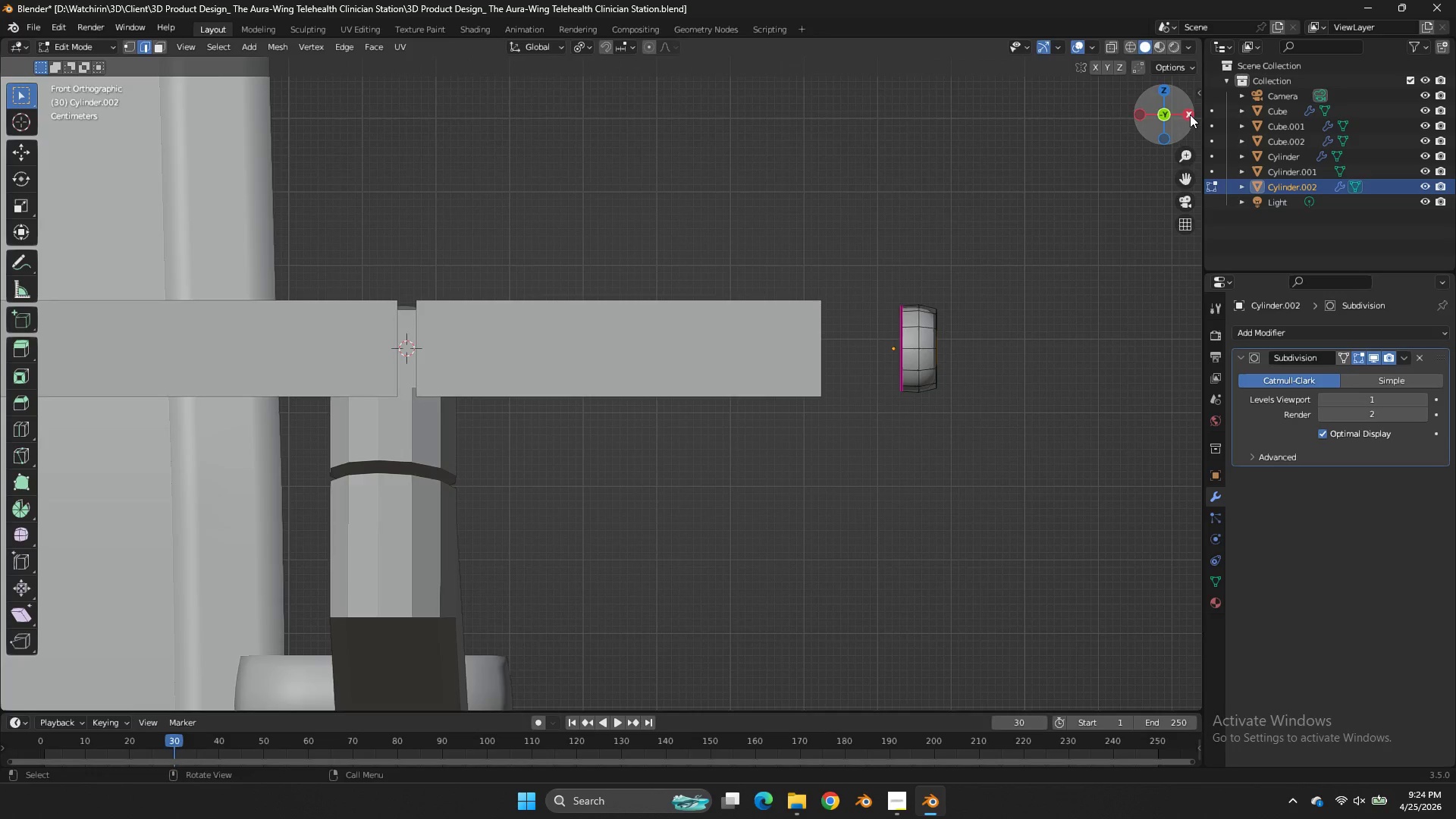 
left_click([1190, 115])
 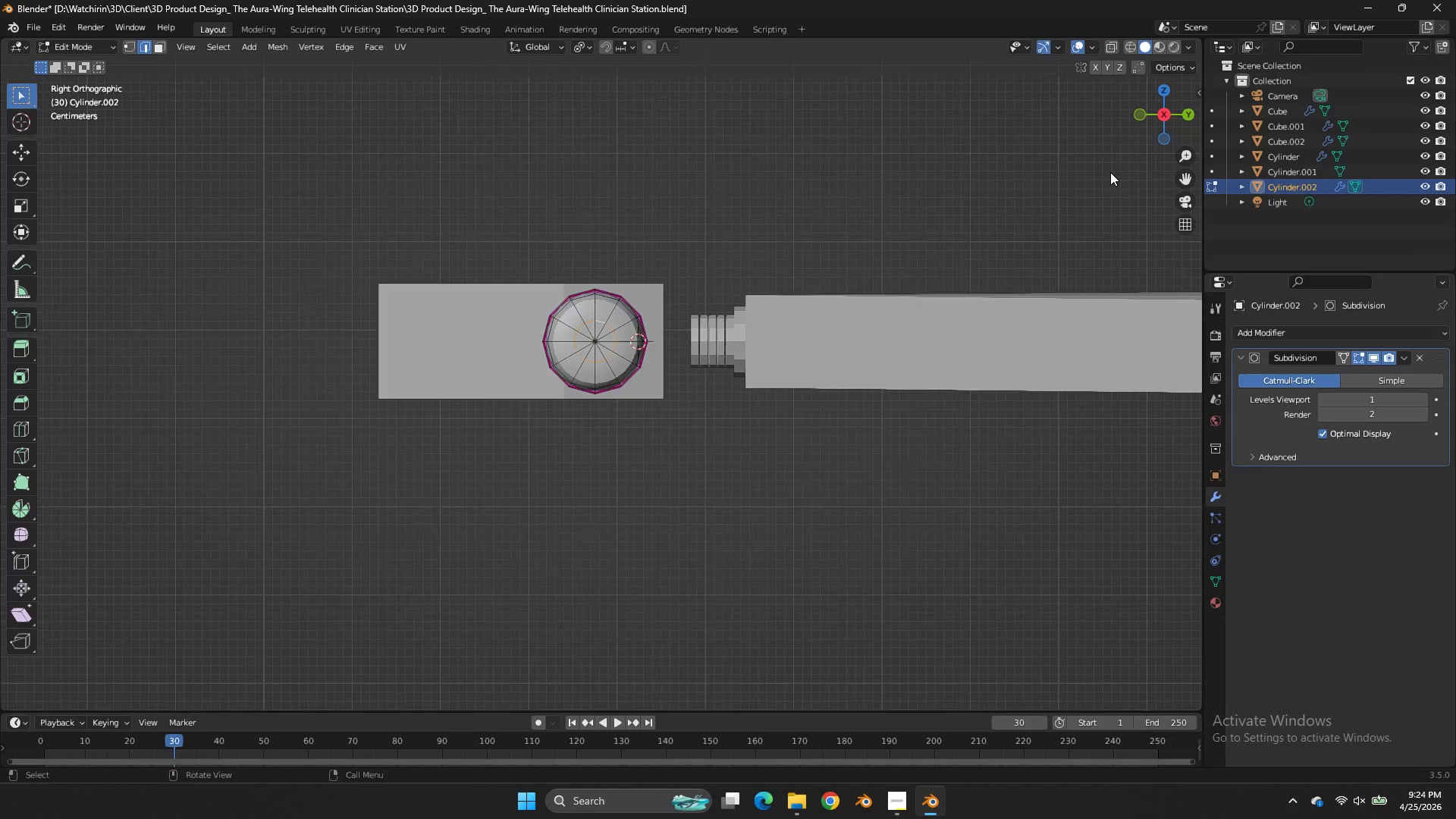 
left_click_drag(start_coordinate=[1173, 106], to_coordinate=[1157, 127])
 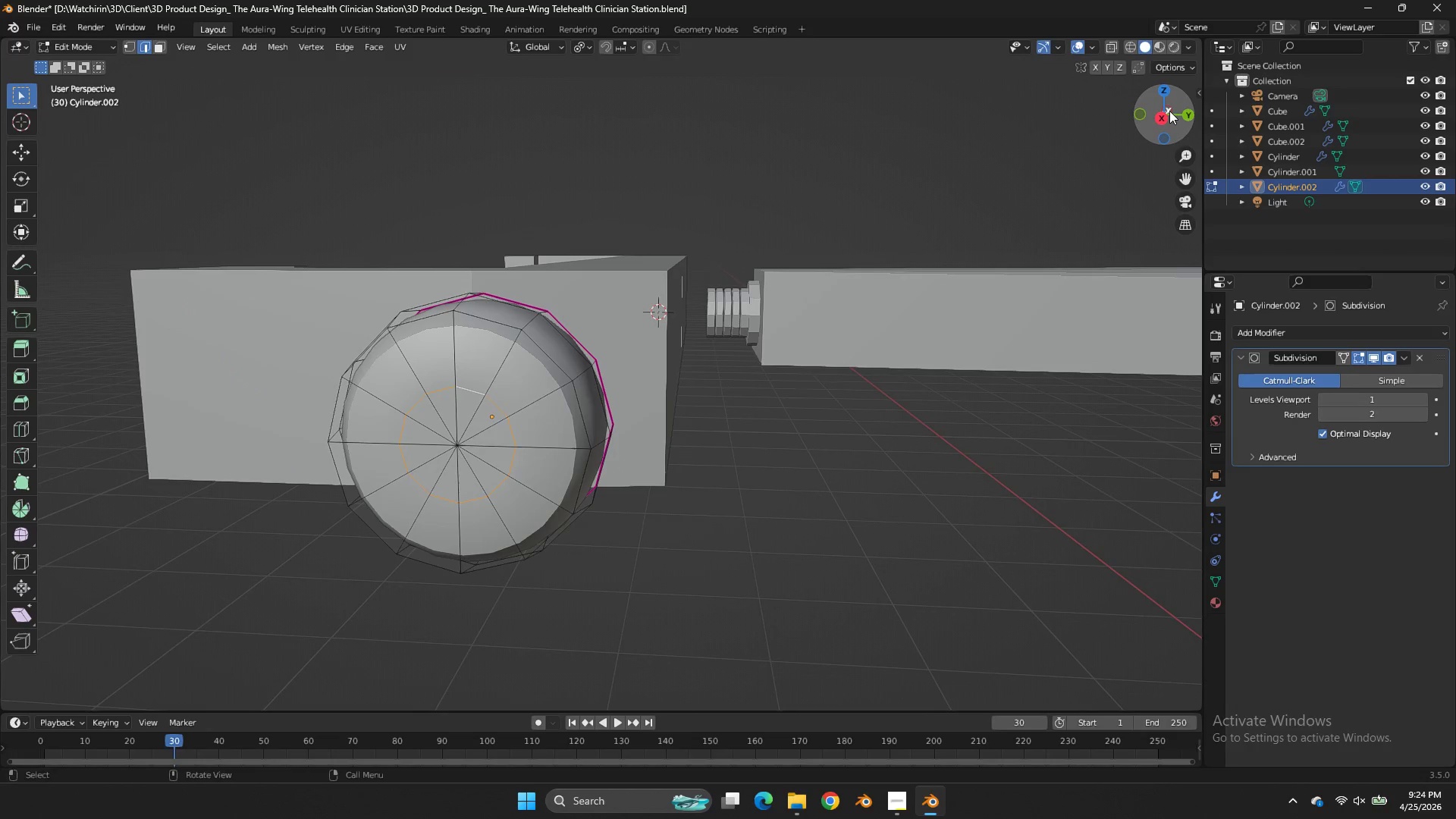 
scroll: coordinate [1109, 173], scroll_direction: up, amount: 5.0
 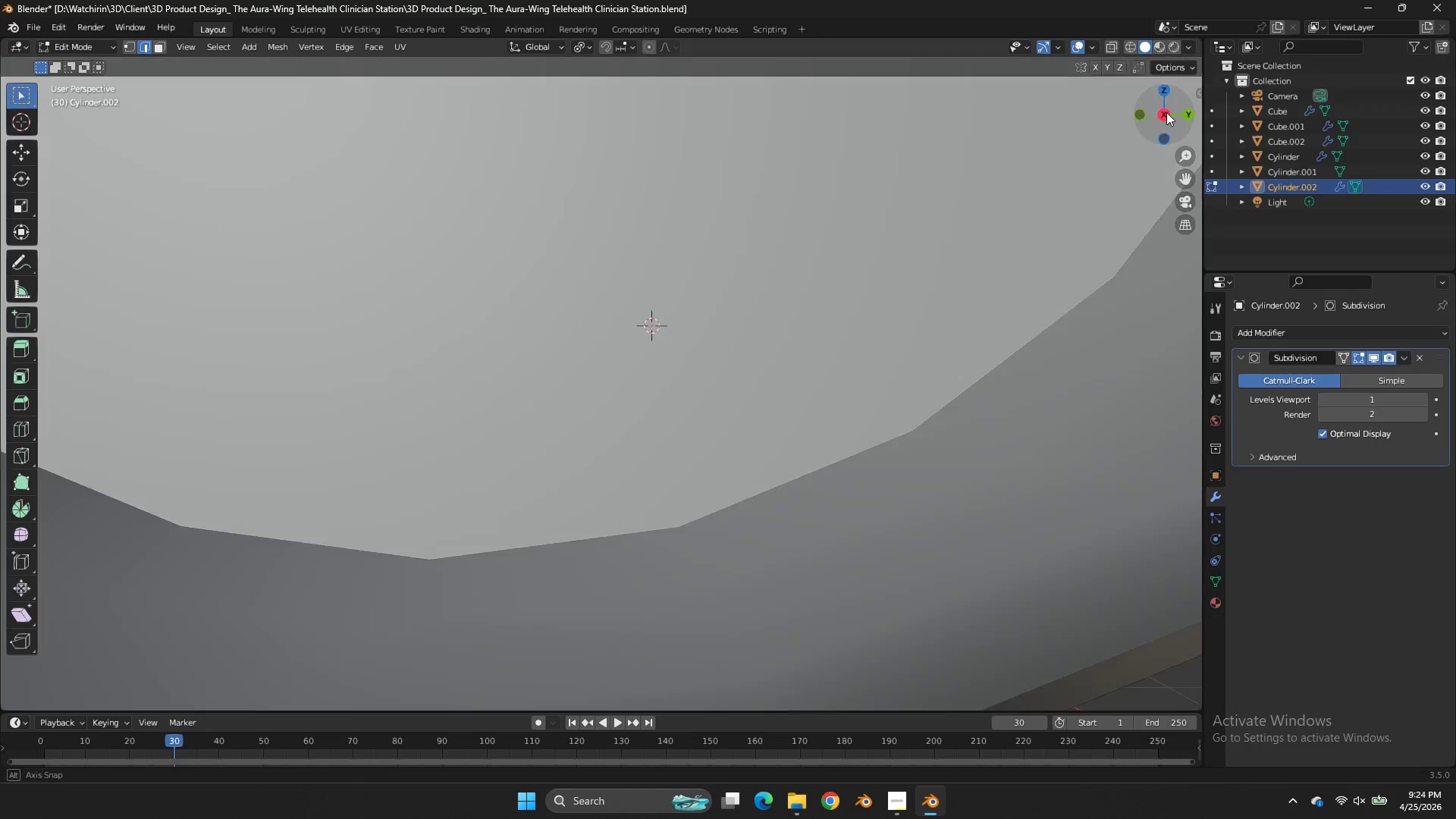 
left_click_drag(start_coordinate=[1169, 111], to_coordinate=[1184, 122])
 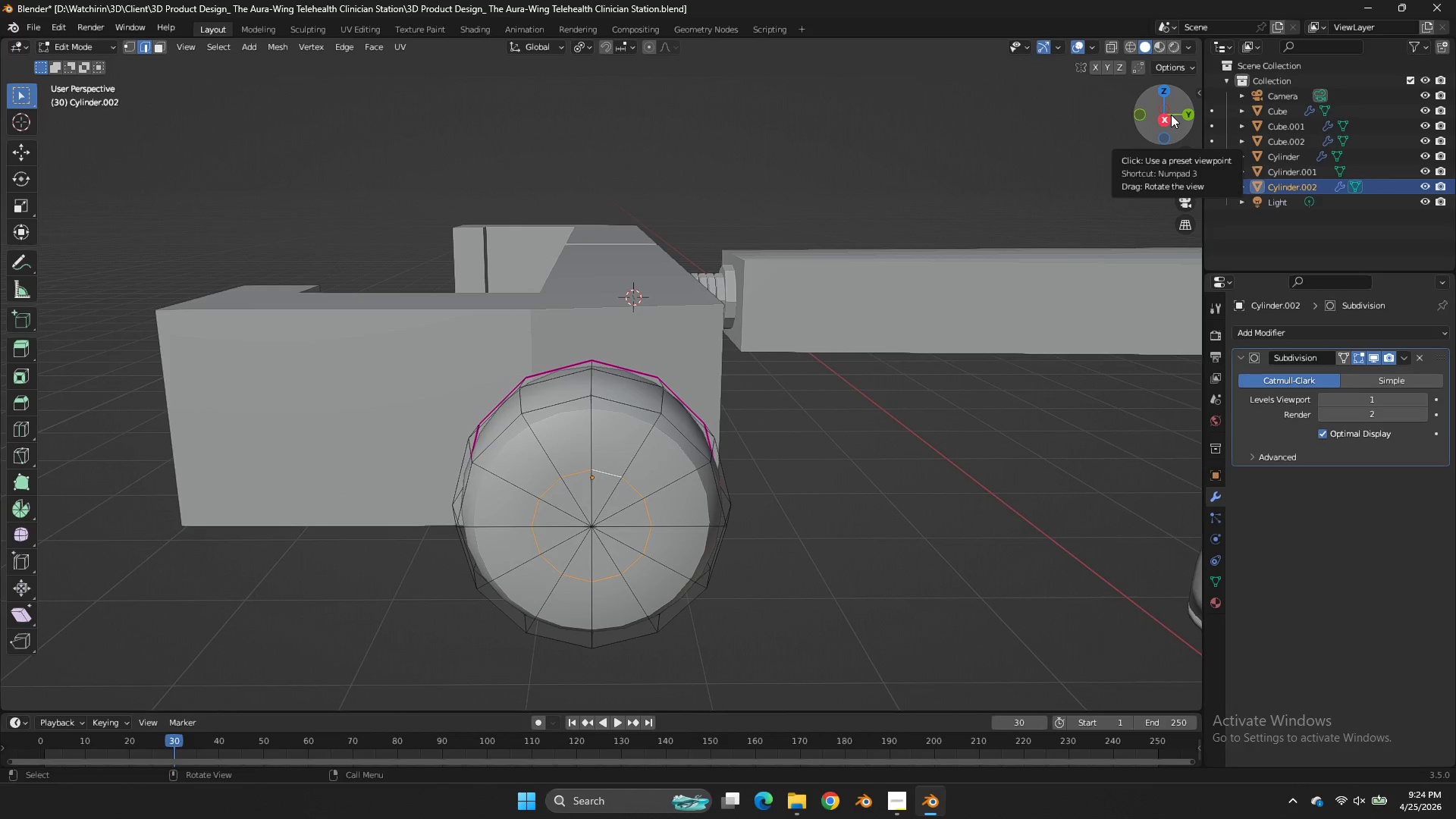 
scroll: coordinate [1169, 111], scroll_direction: down, amount: 3.0
 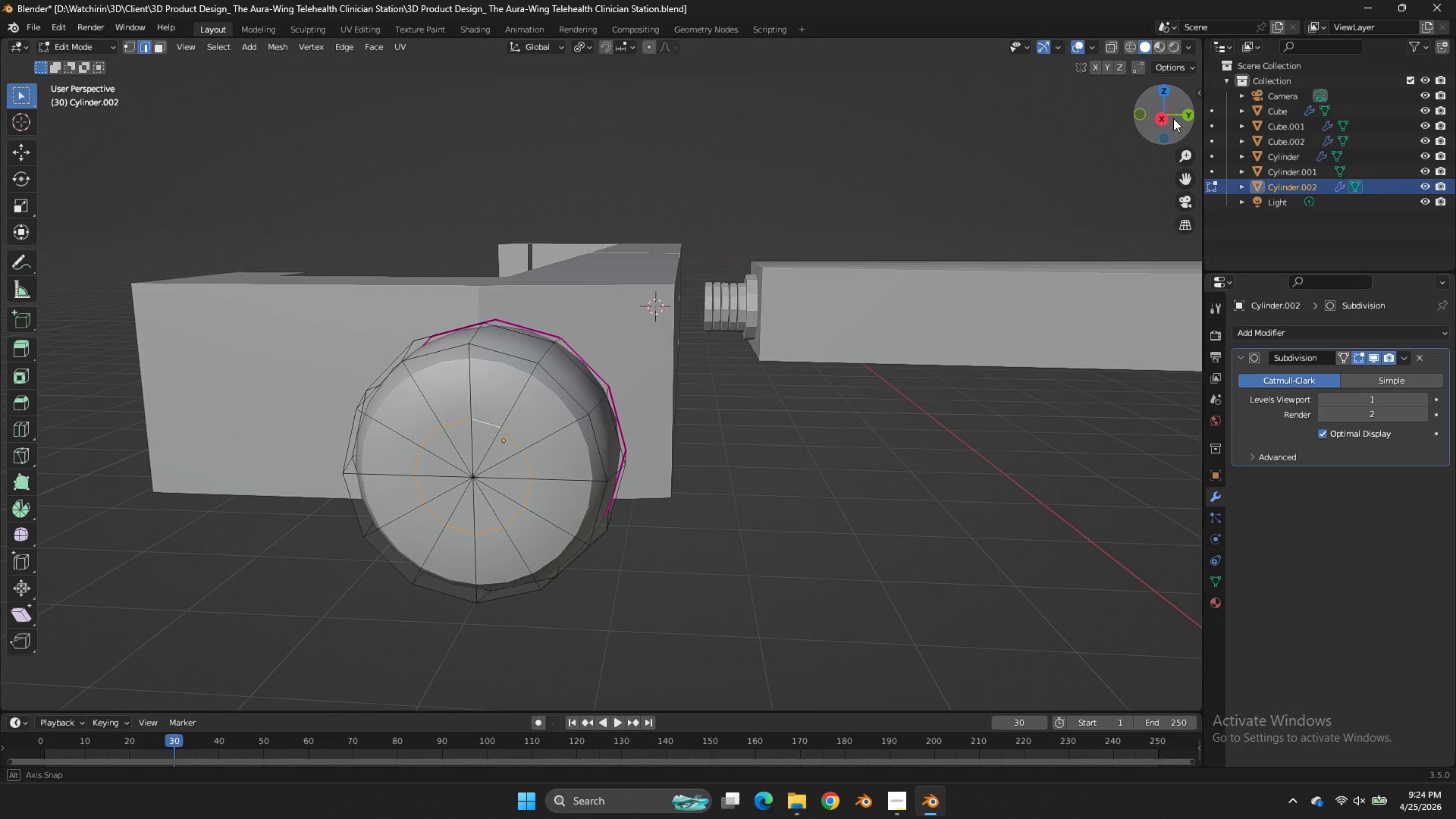 
left_click_drag(start_coordinate=[1171, 115], to_coordinate=[1182, 117])
 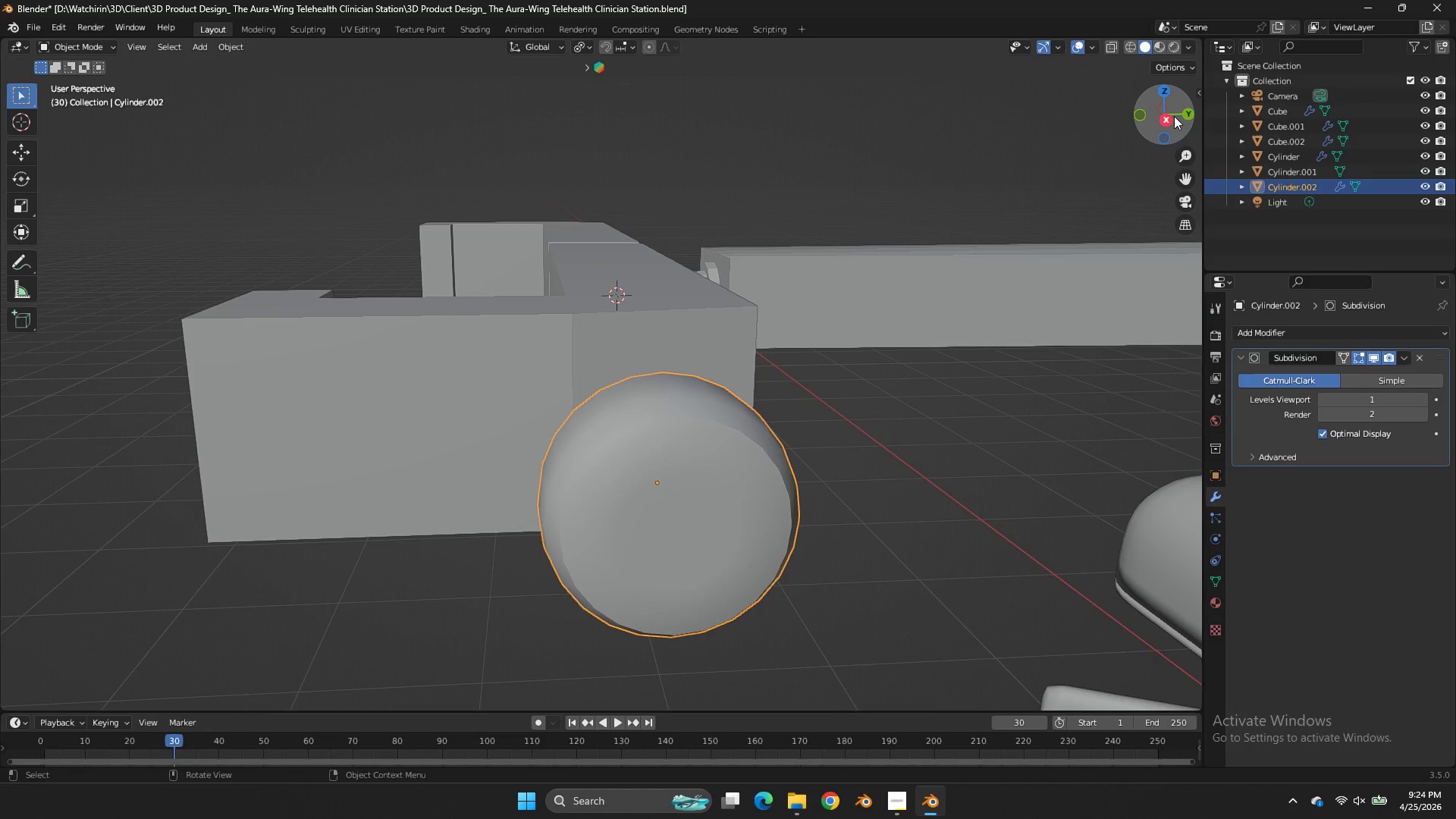 
key(Tab)
 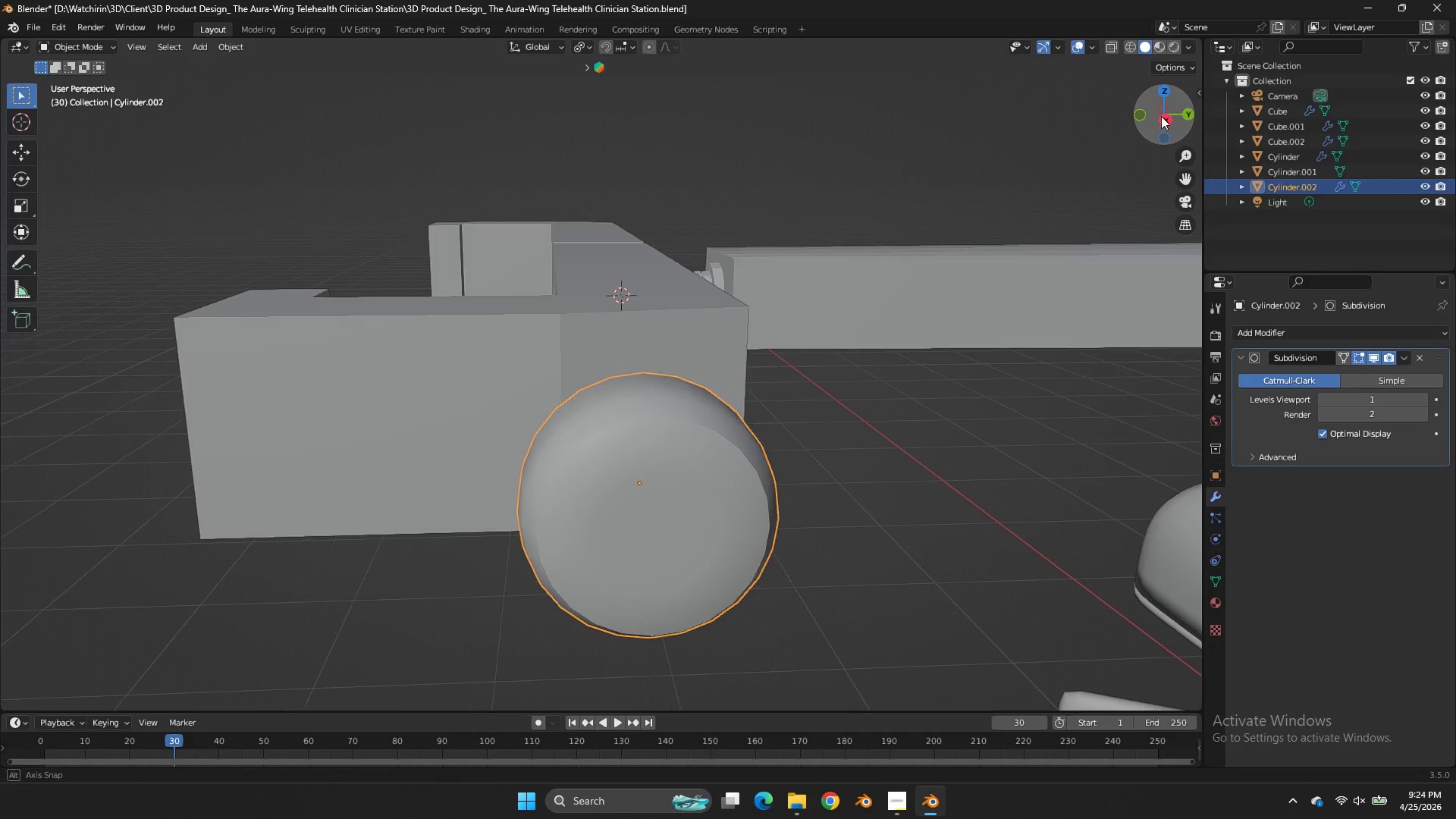 
left_click_drag(start_coordinate=[1174, 116], to_coordinate=[1130, 105])
 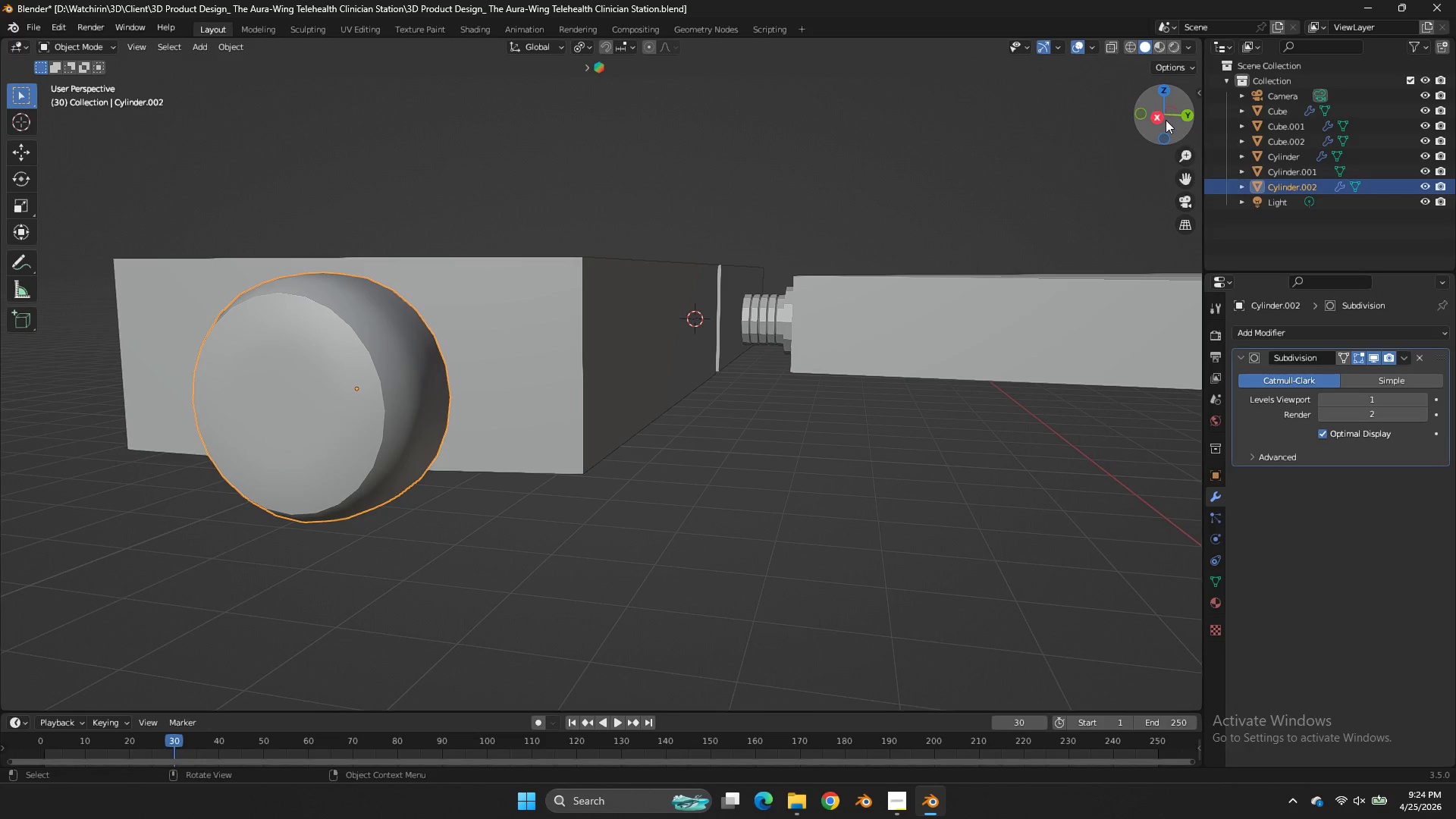 
key(Tab)
 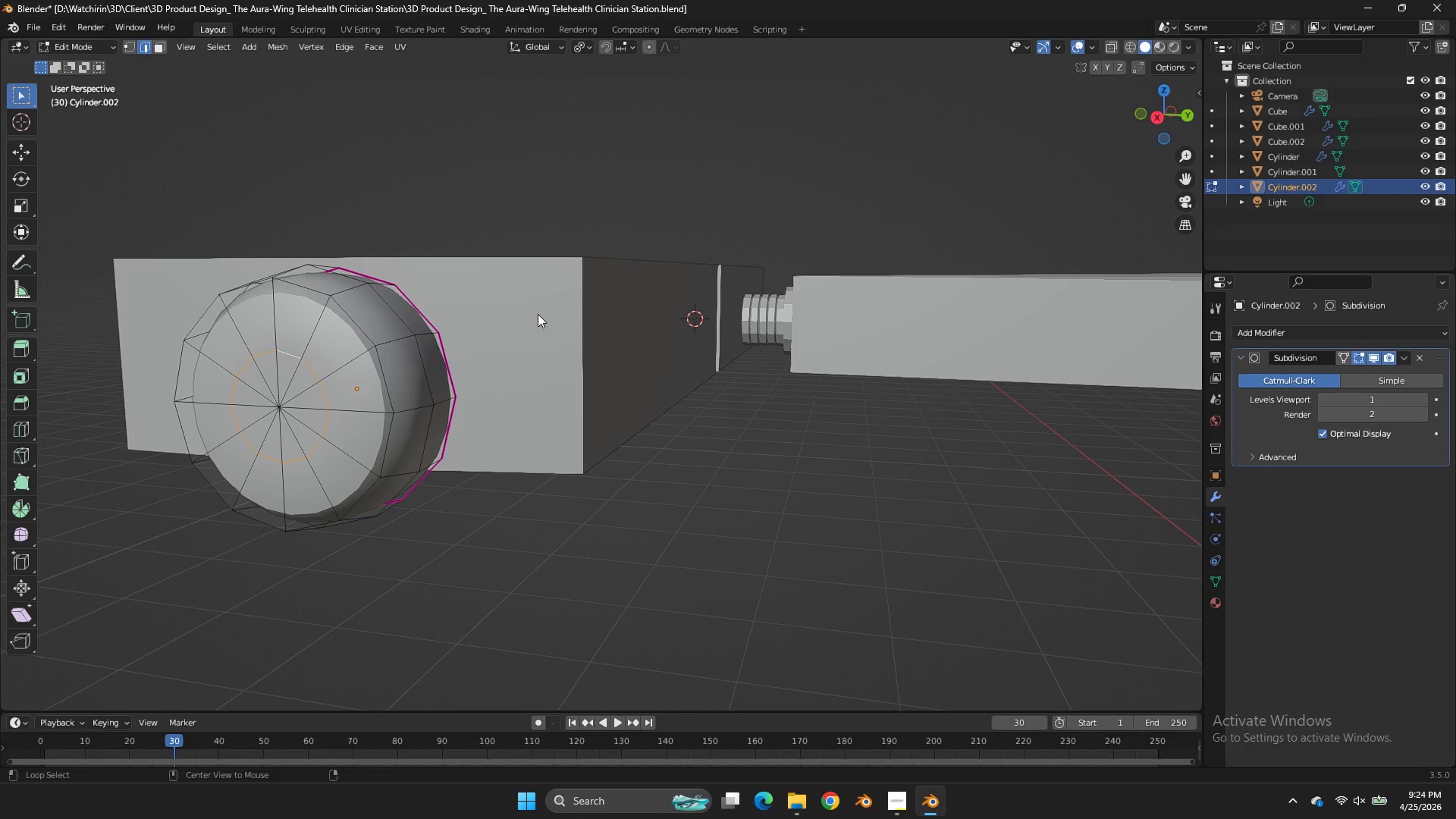 
hold_key(key=AltLeft, duration=3.86)
hold_key(key=ShiftLeft, duration=2.84)
double_click([242, 326])
 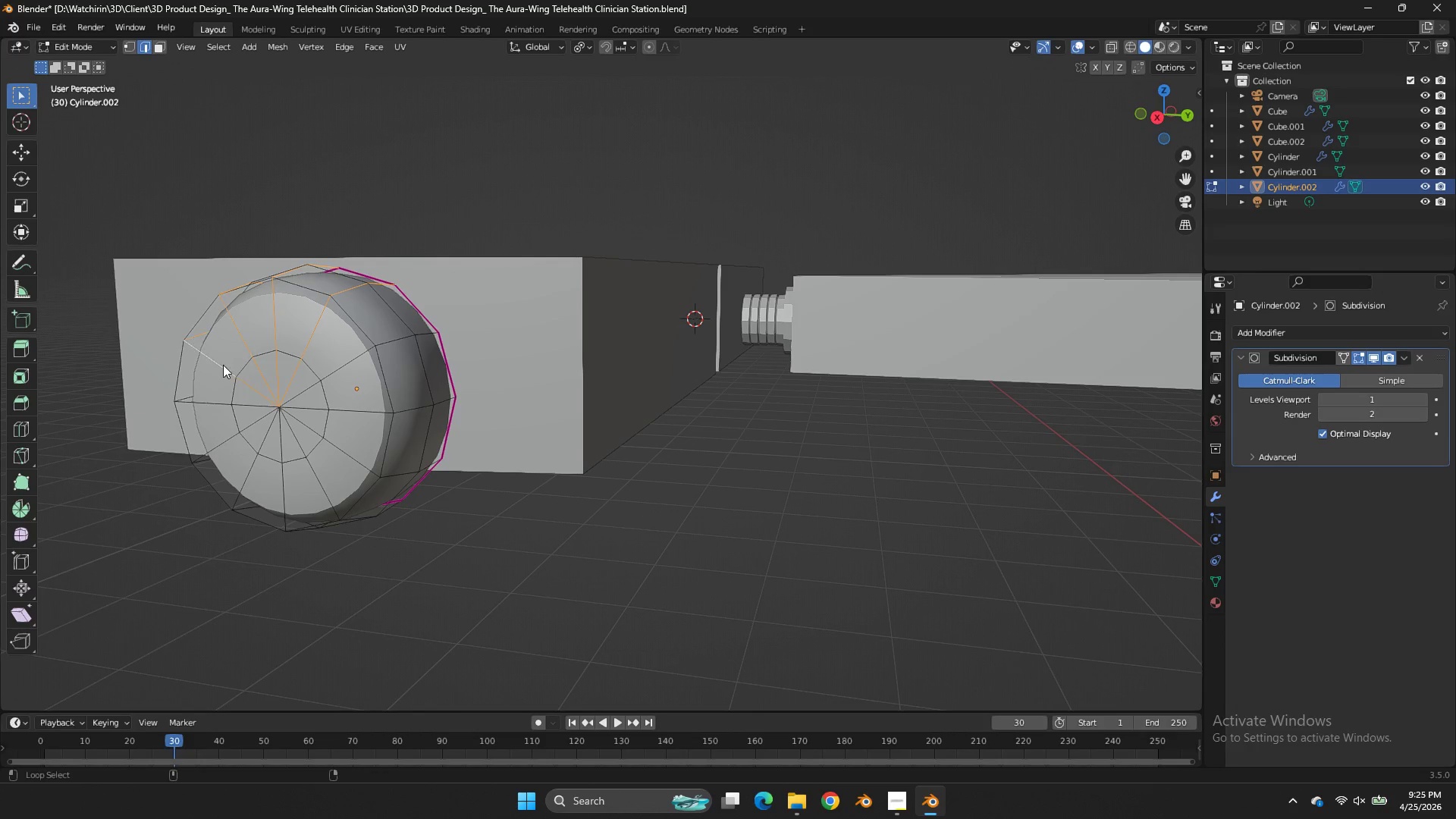 
triple_click([219, 357])
 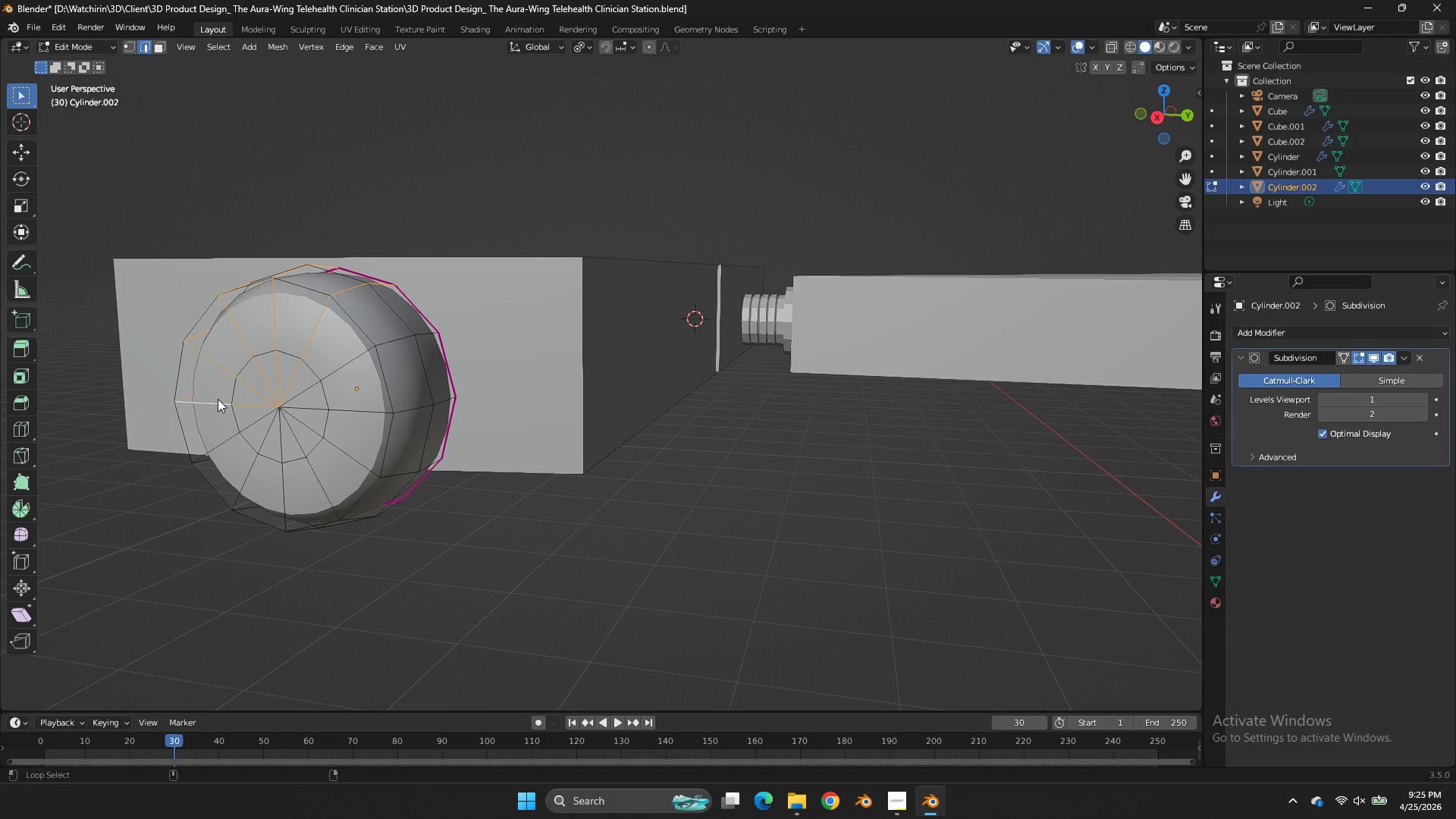 
triple_click([217, 396])
 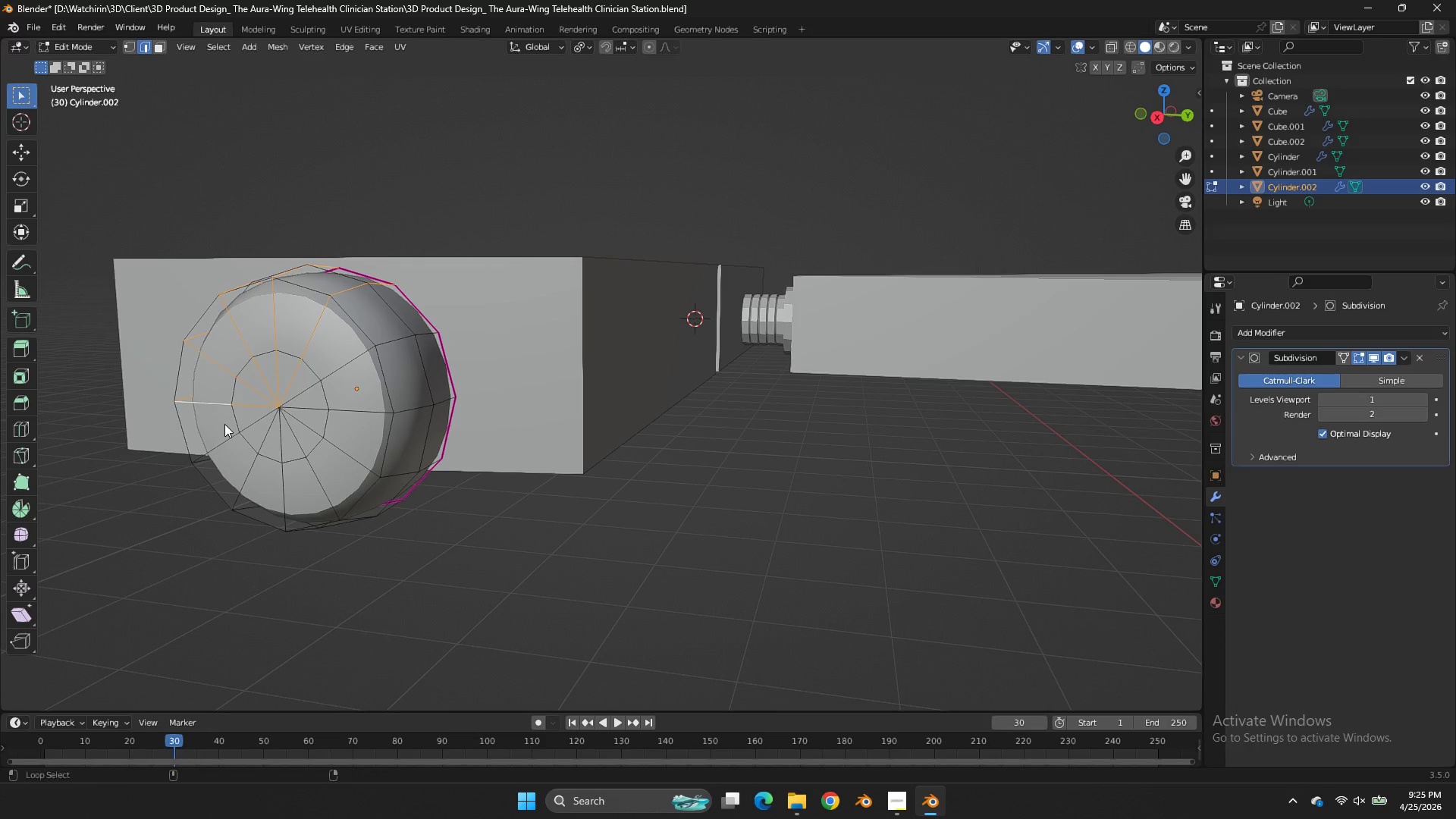 
triple_click([224, 424])
 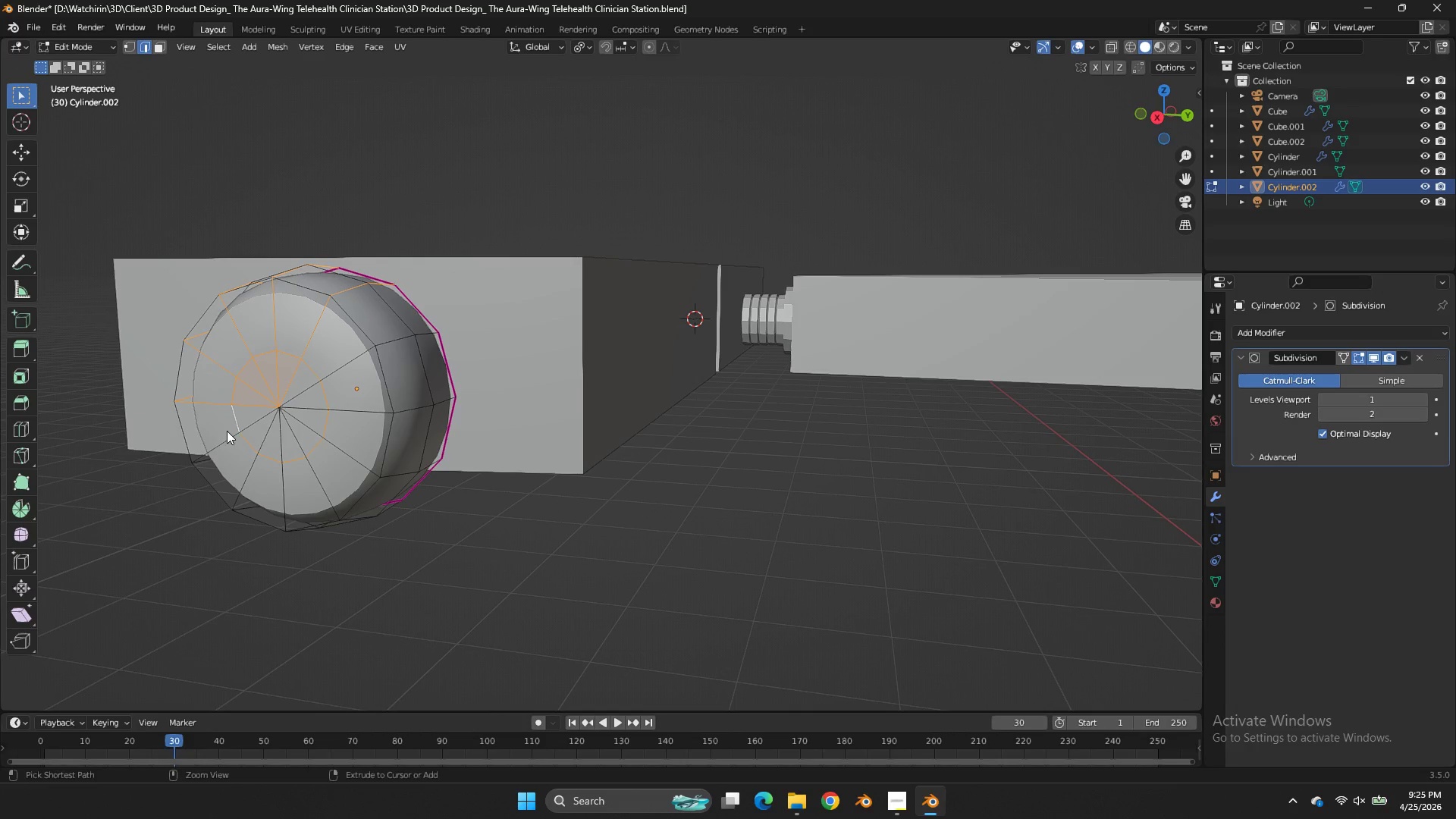 
key(Control+ControlLeft)
 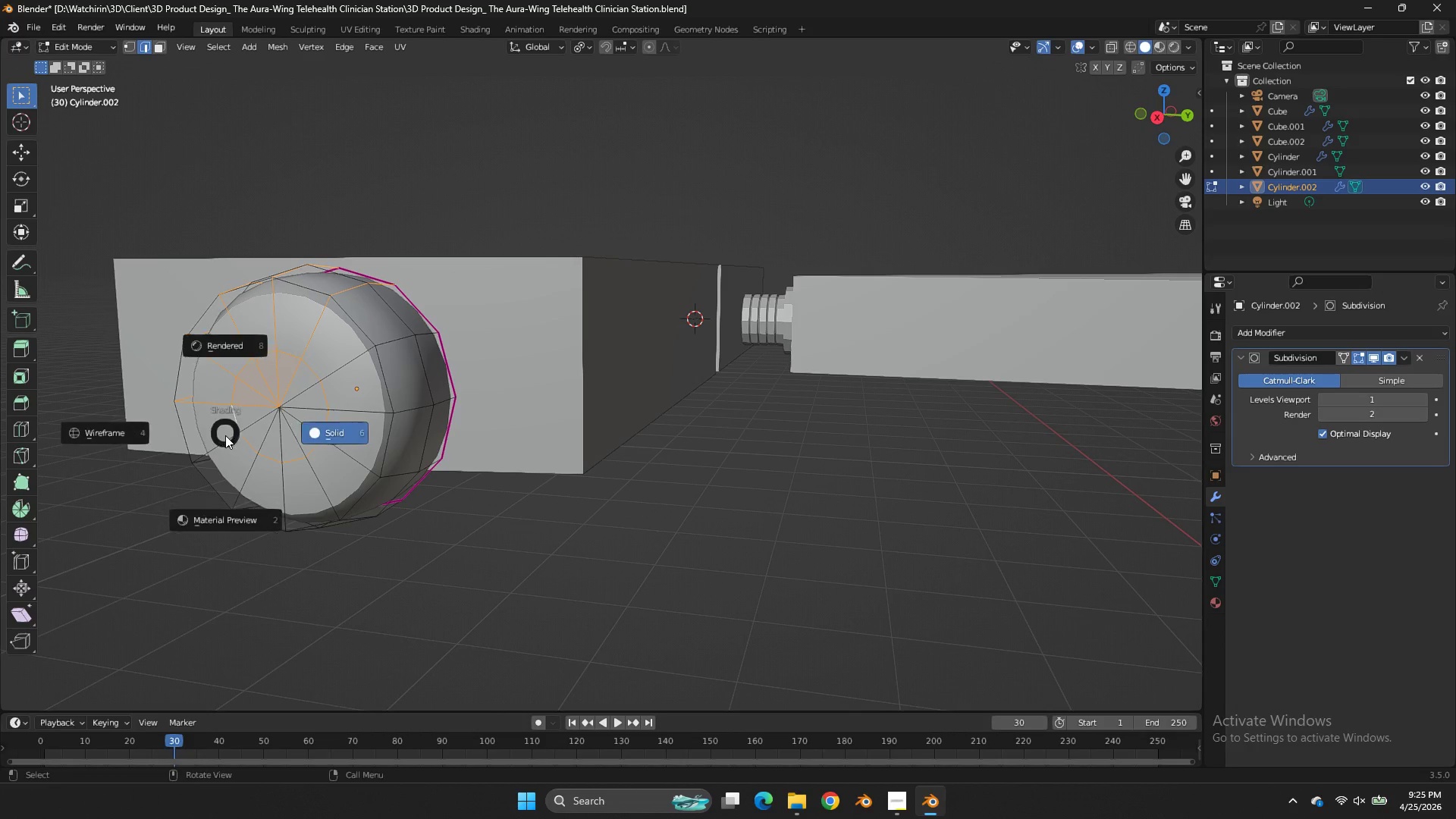 
key(Z)
 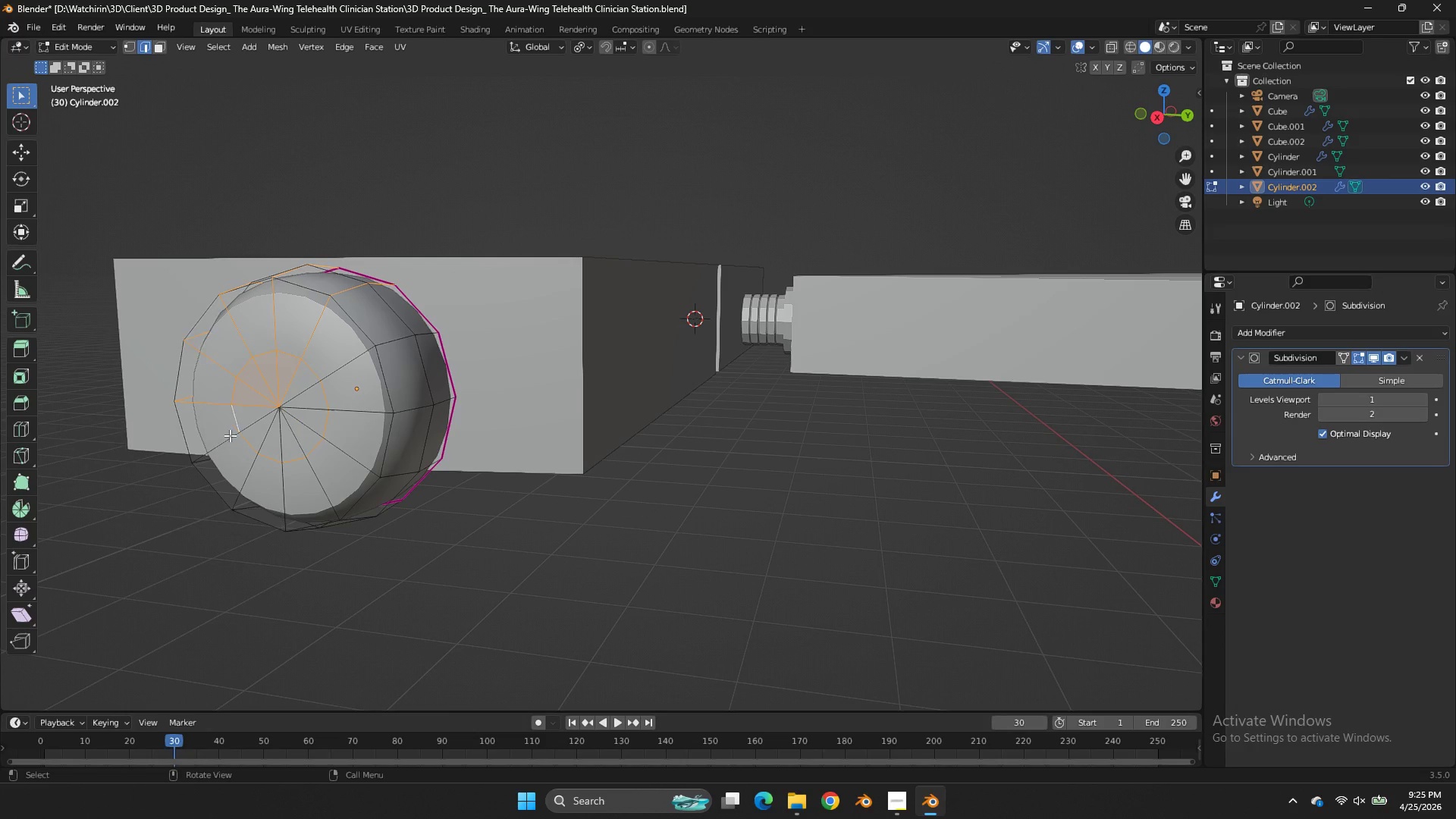 
left_click([230, 435])
 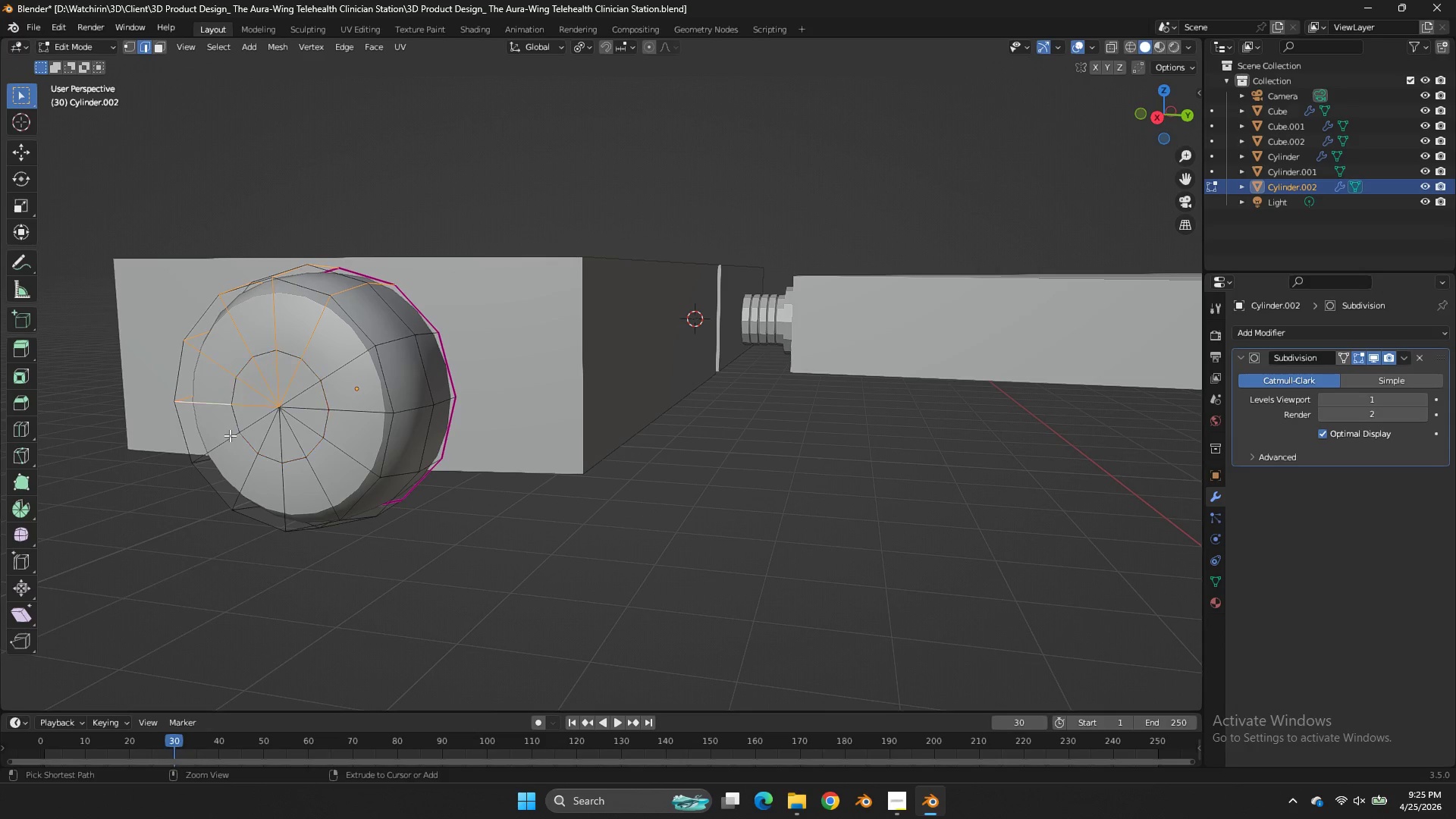 
key(Control+ControlLeft)
 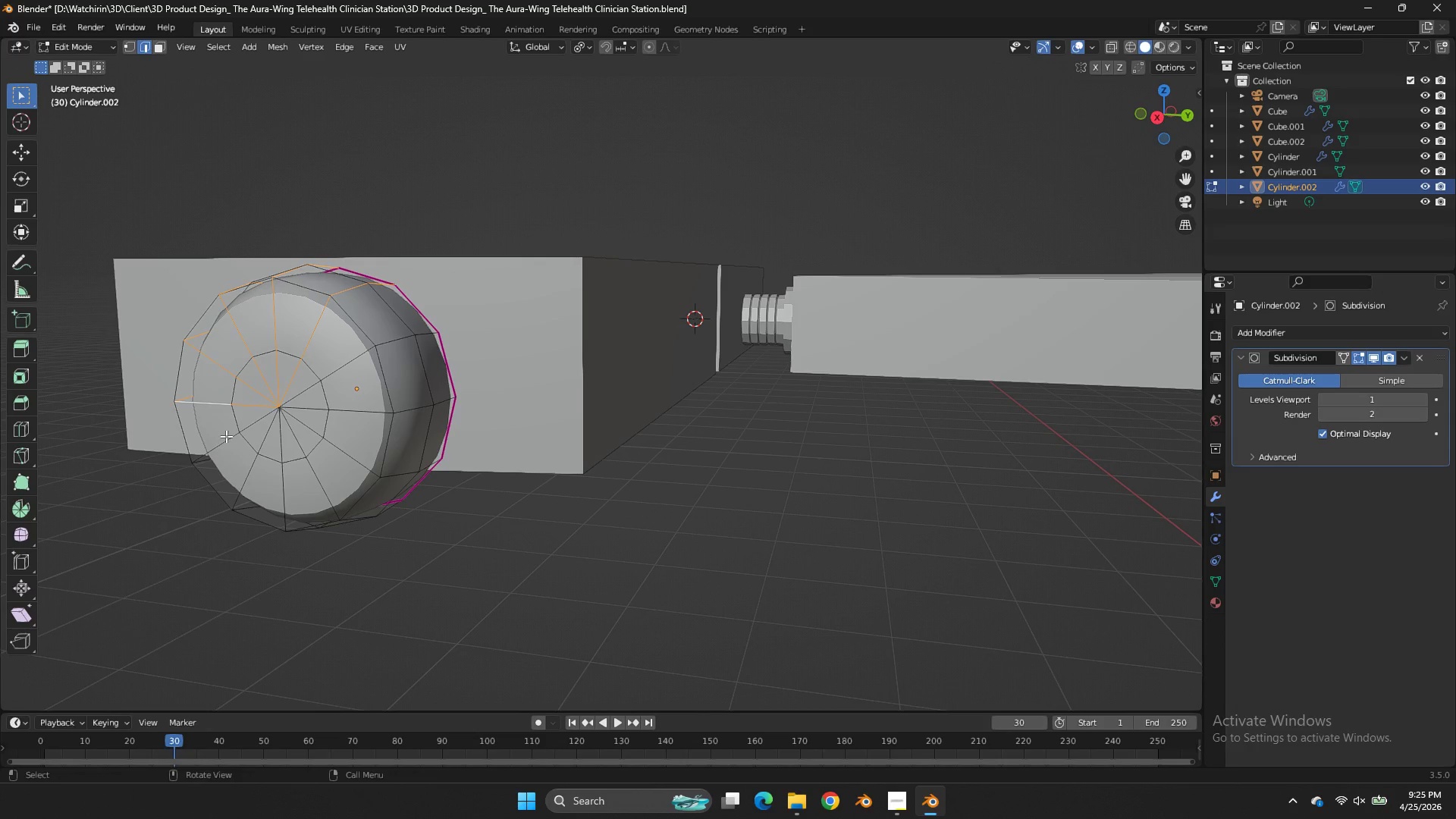 
key(Control+Z)
 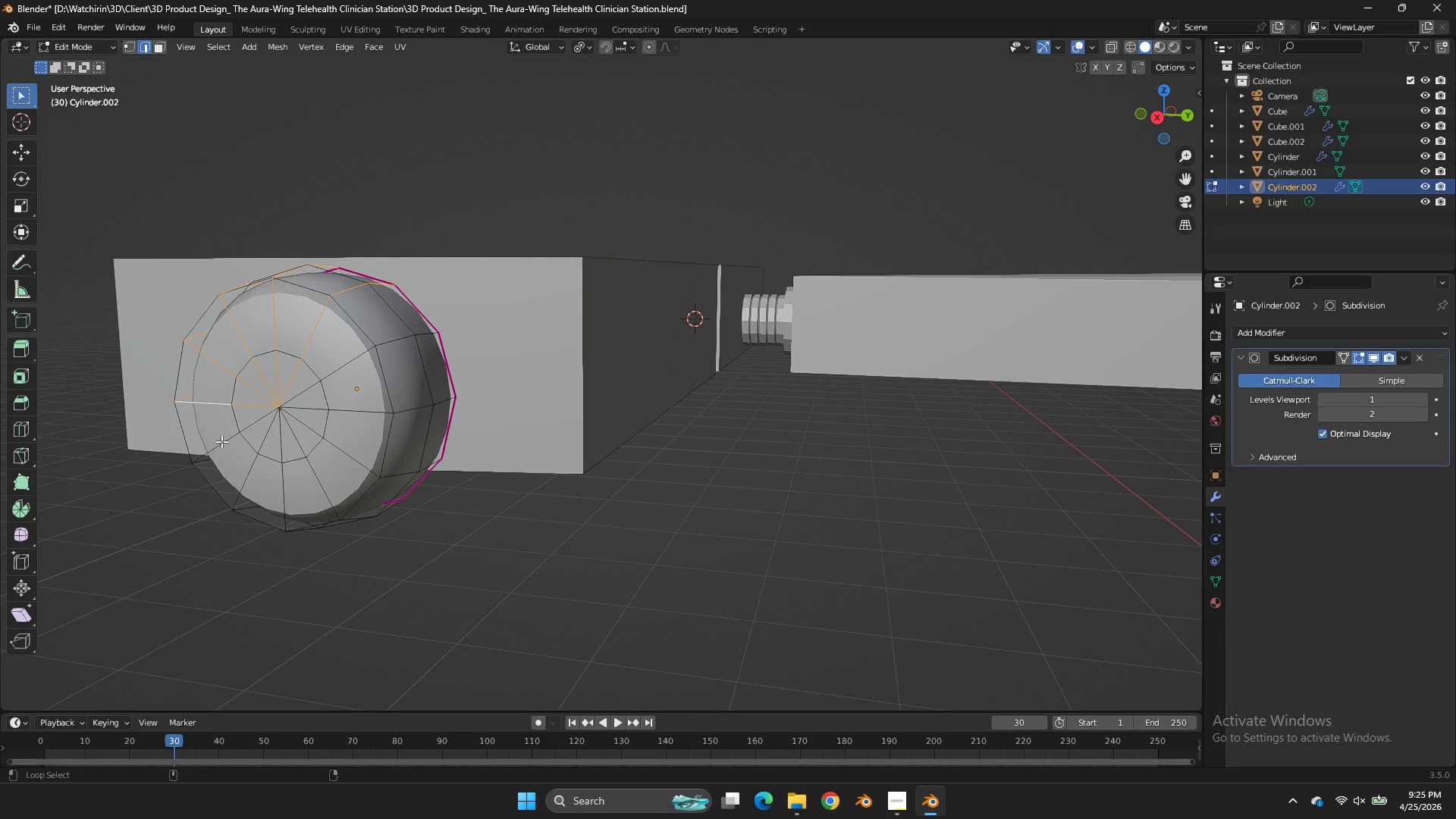 
hold_key(key=ShiftLeft, duration=3.95)
hold_key(key=AltLeft, duration=3.89)
left_click([221, 441])
 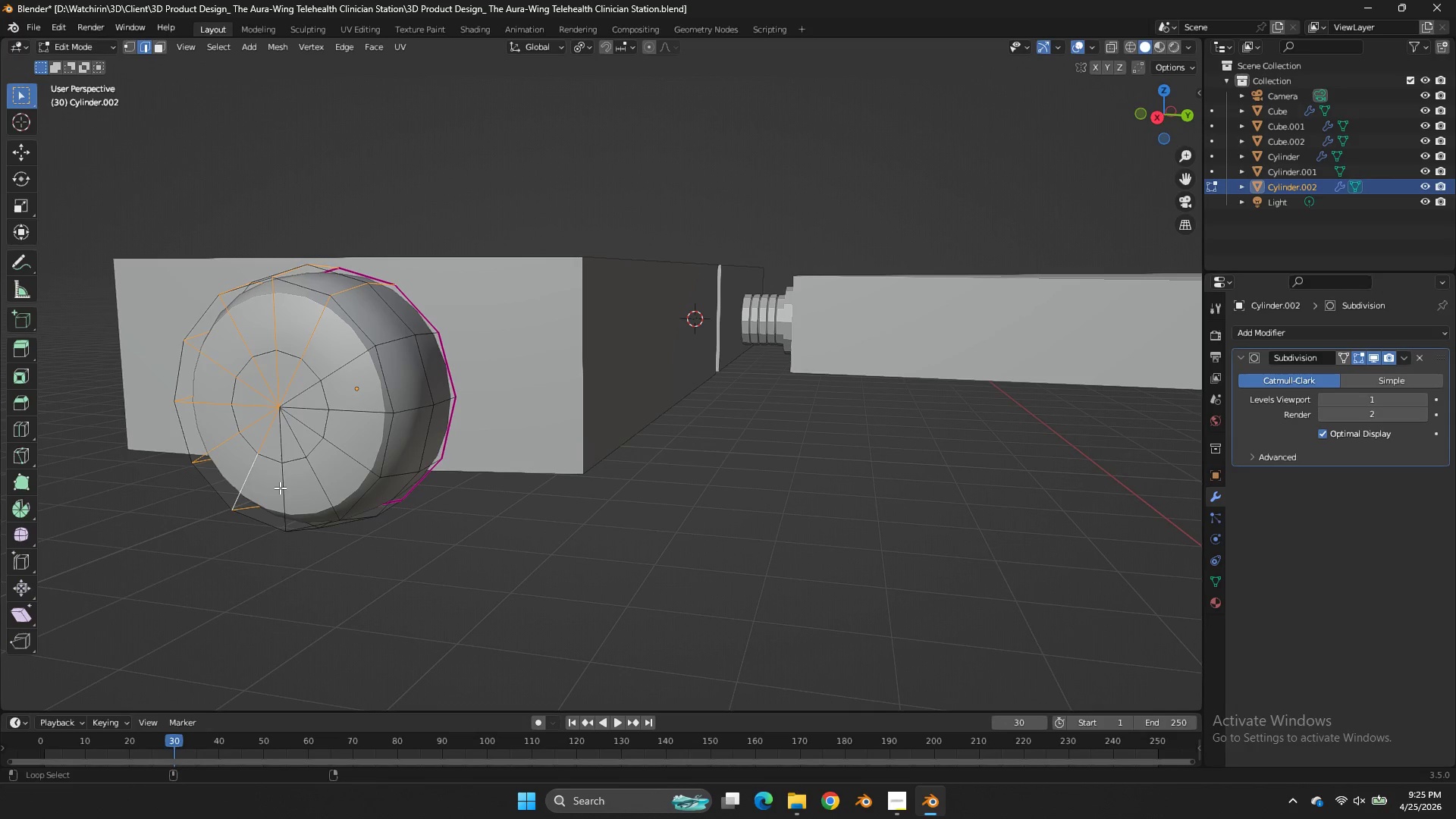 
double_click([280, 488])
 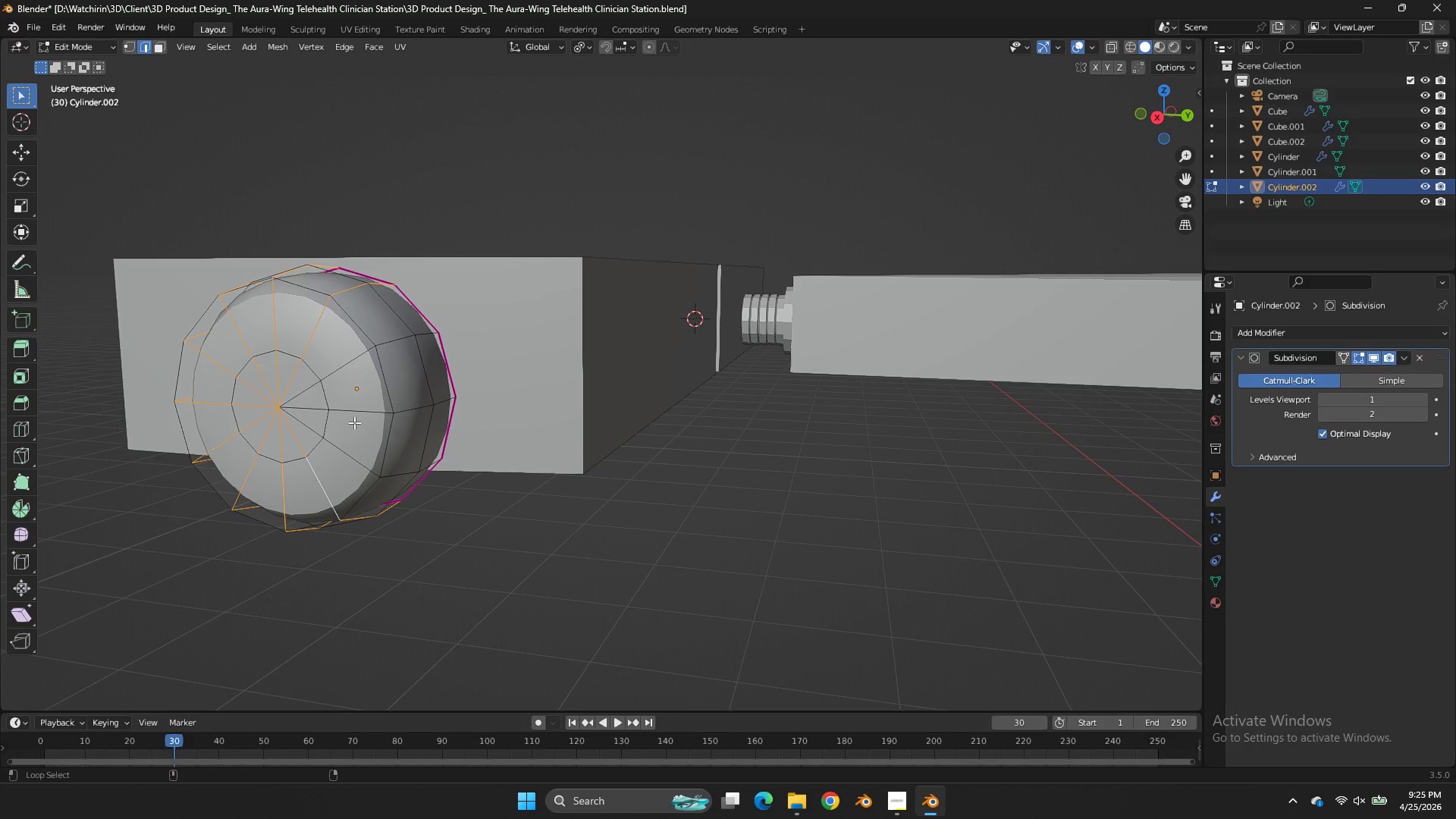 
triple_click([354, 422])
 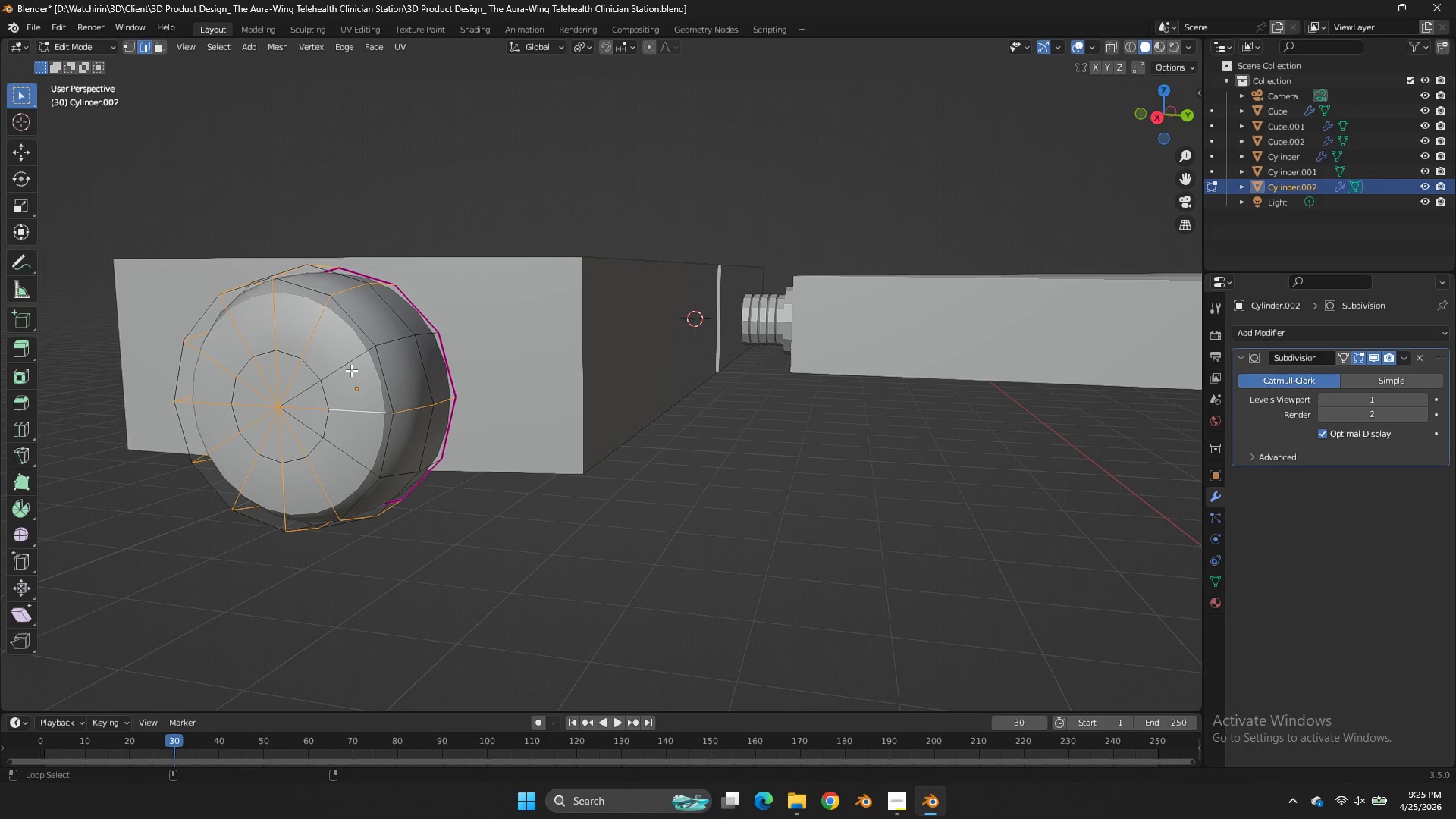 
double_click([351, 370])
 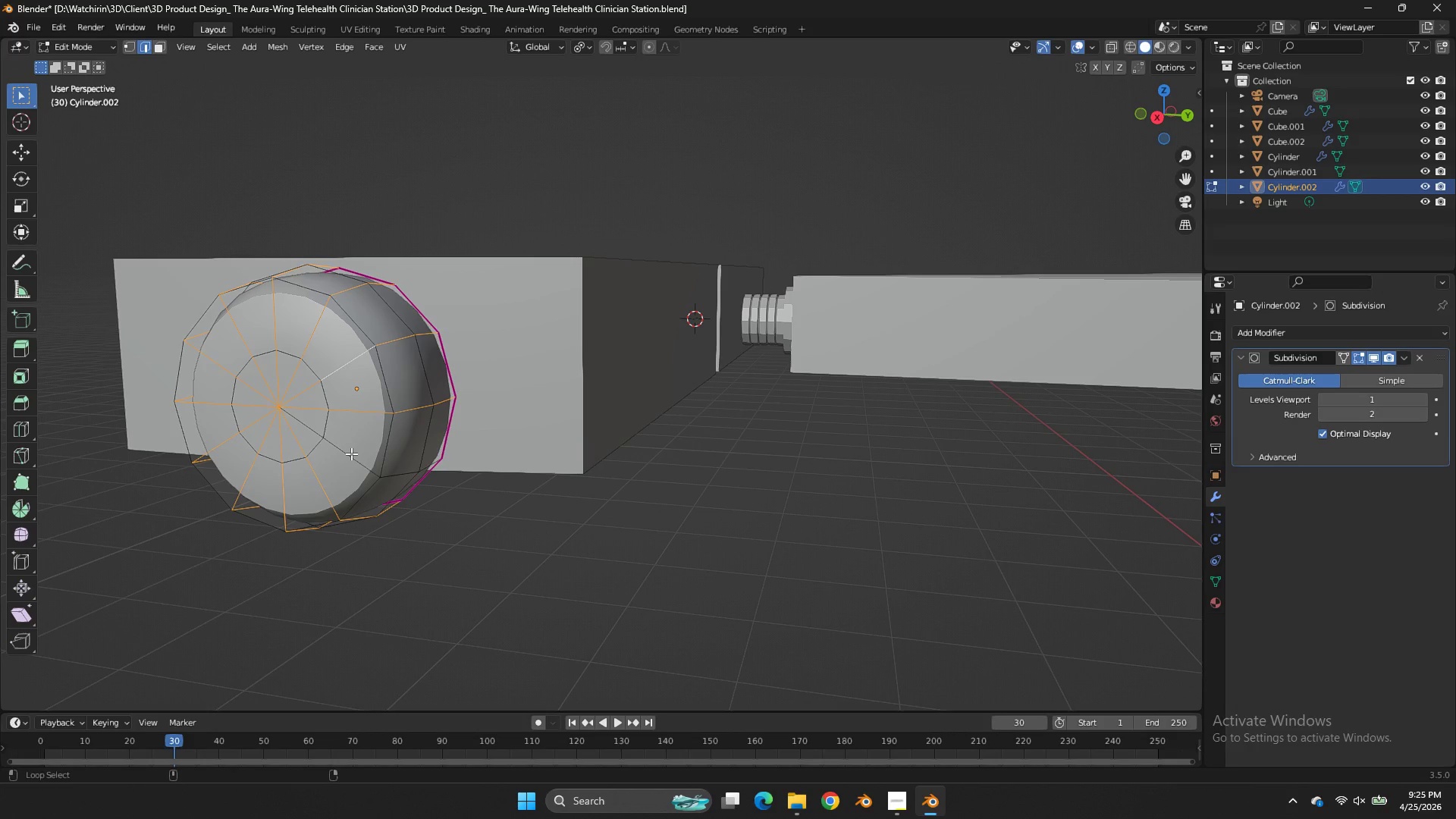 
triple_click([351, 453])
 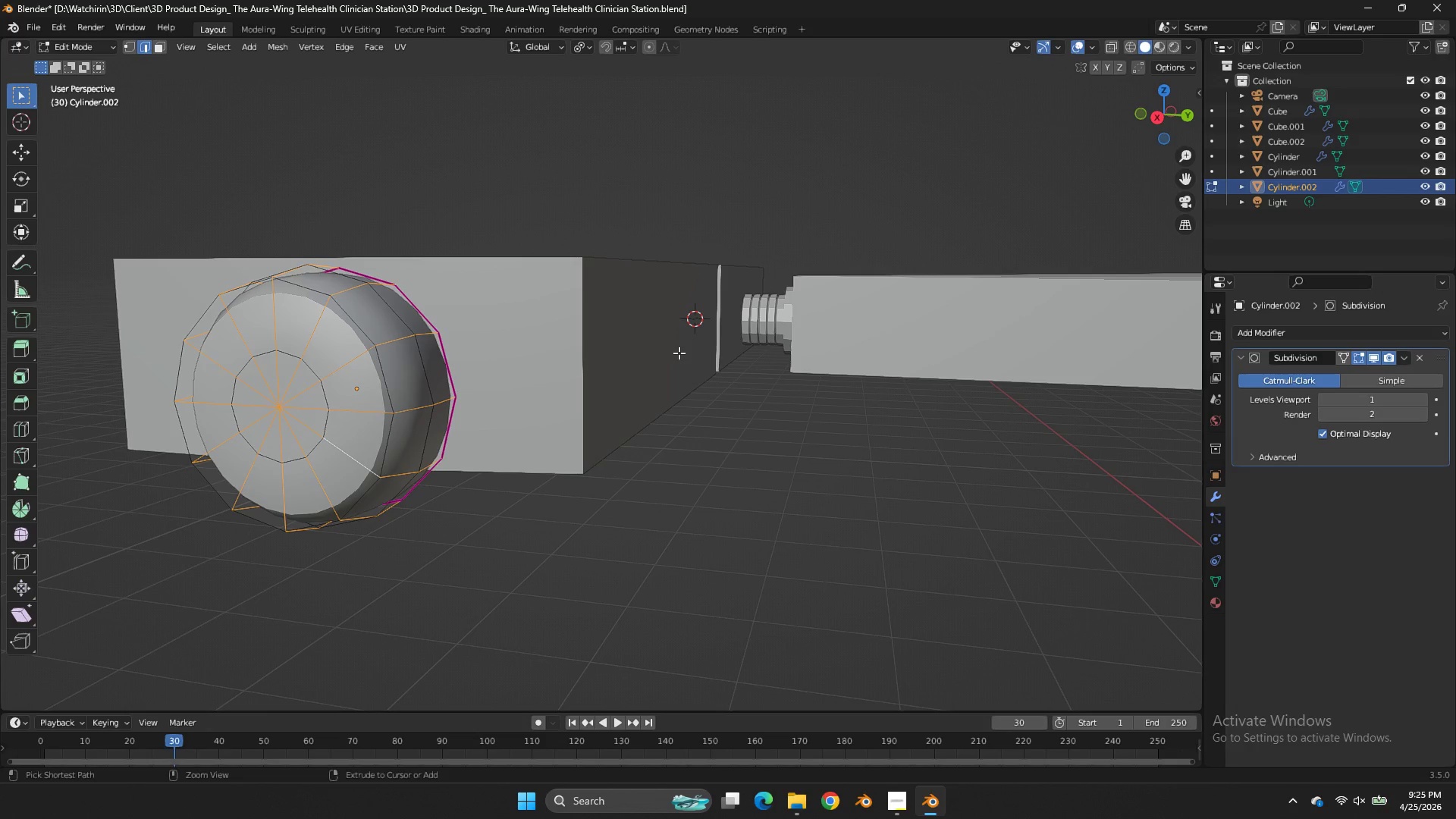 
key(Control+ControlLeft)
 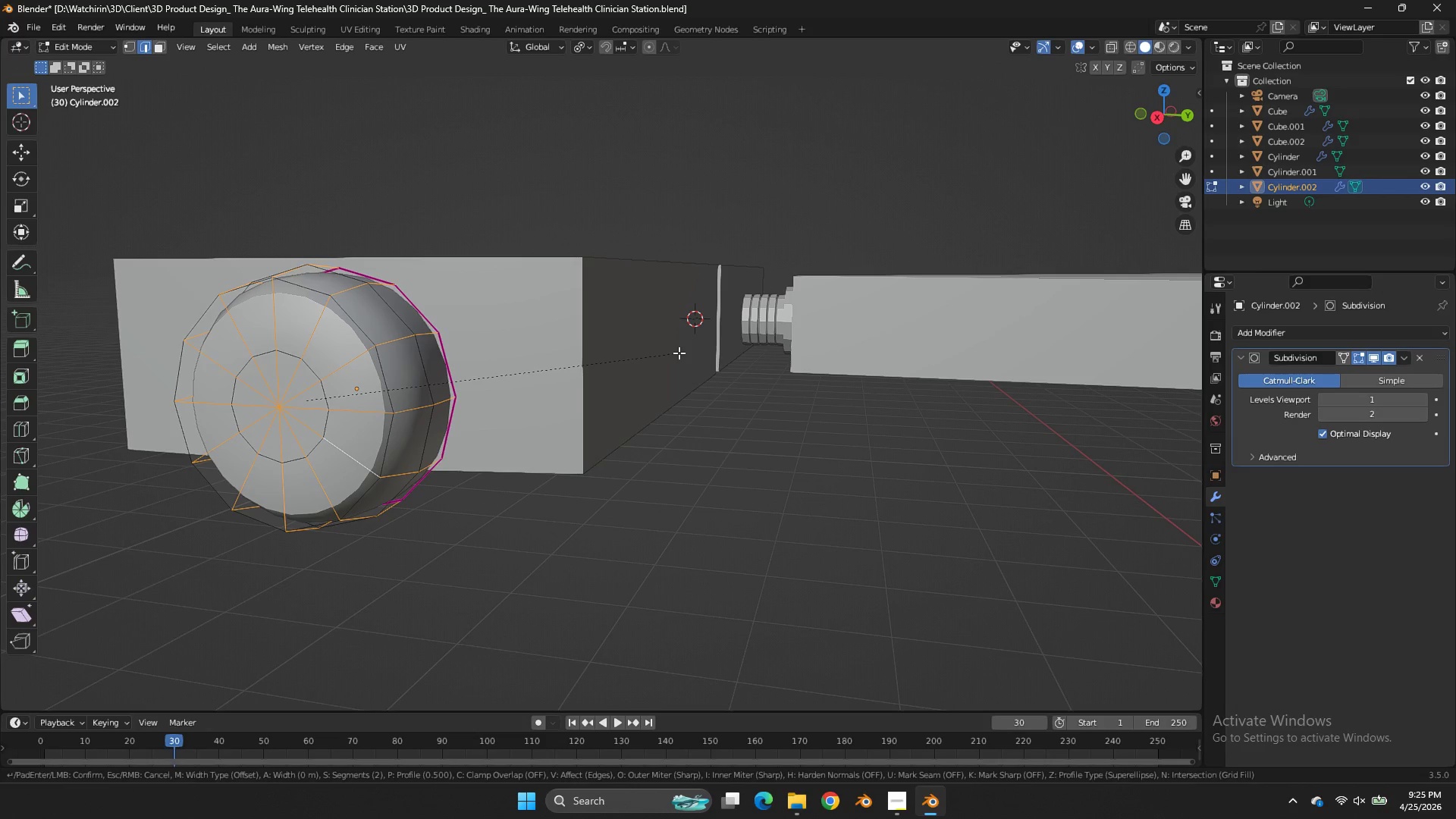 
key(Control+B)
 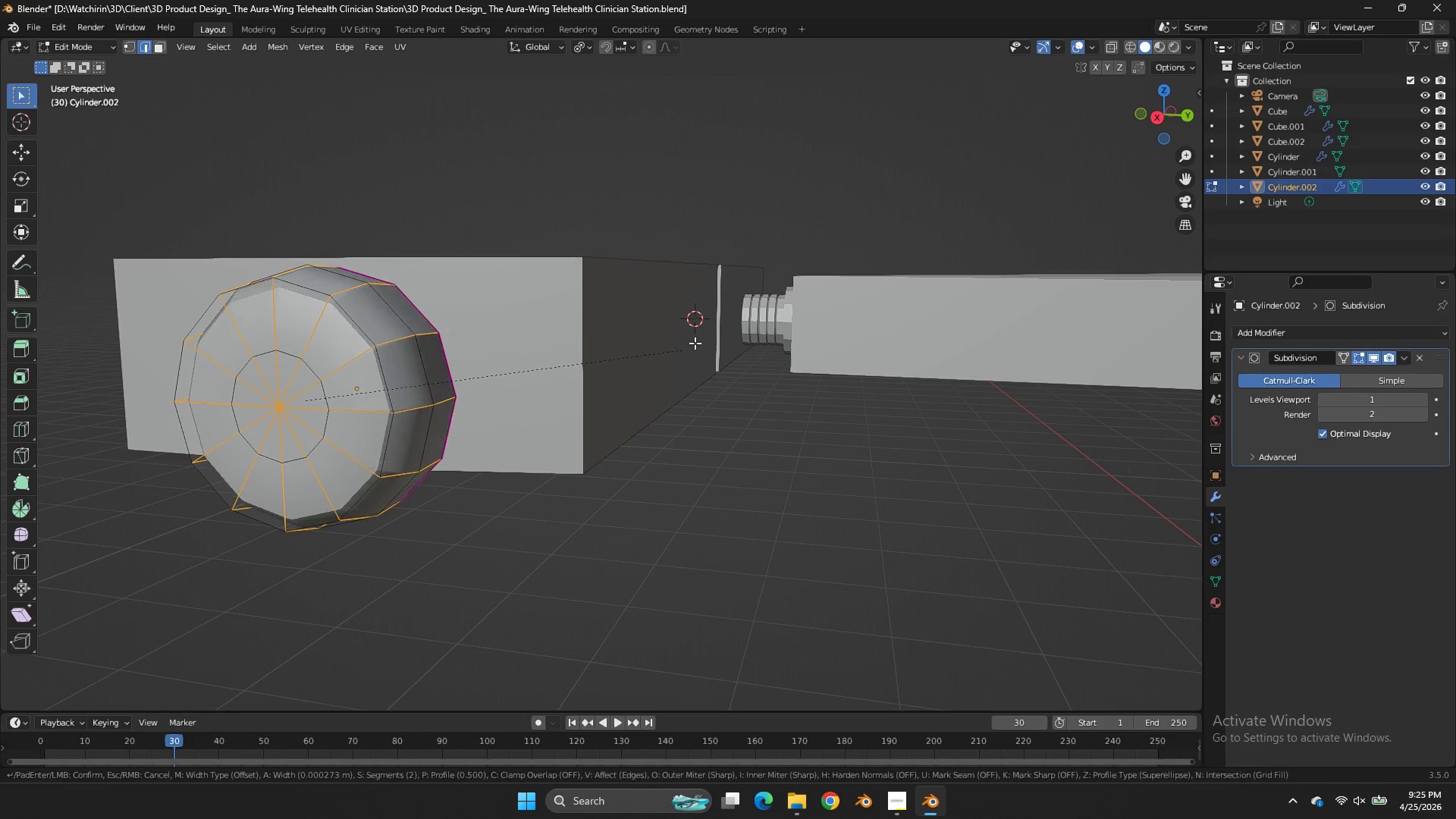 
hold_key(key=ShiftLeft, duration=4.17)
scroll: coordinate [723, 330], scroll_direction: down, amount: 1.0
 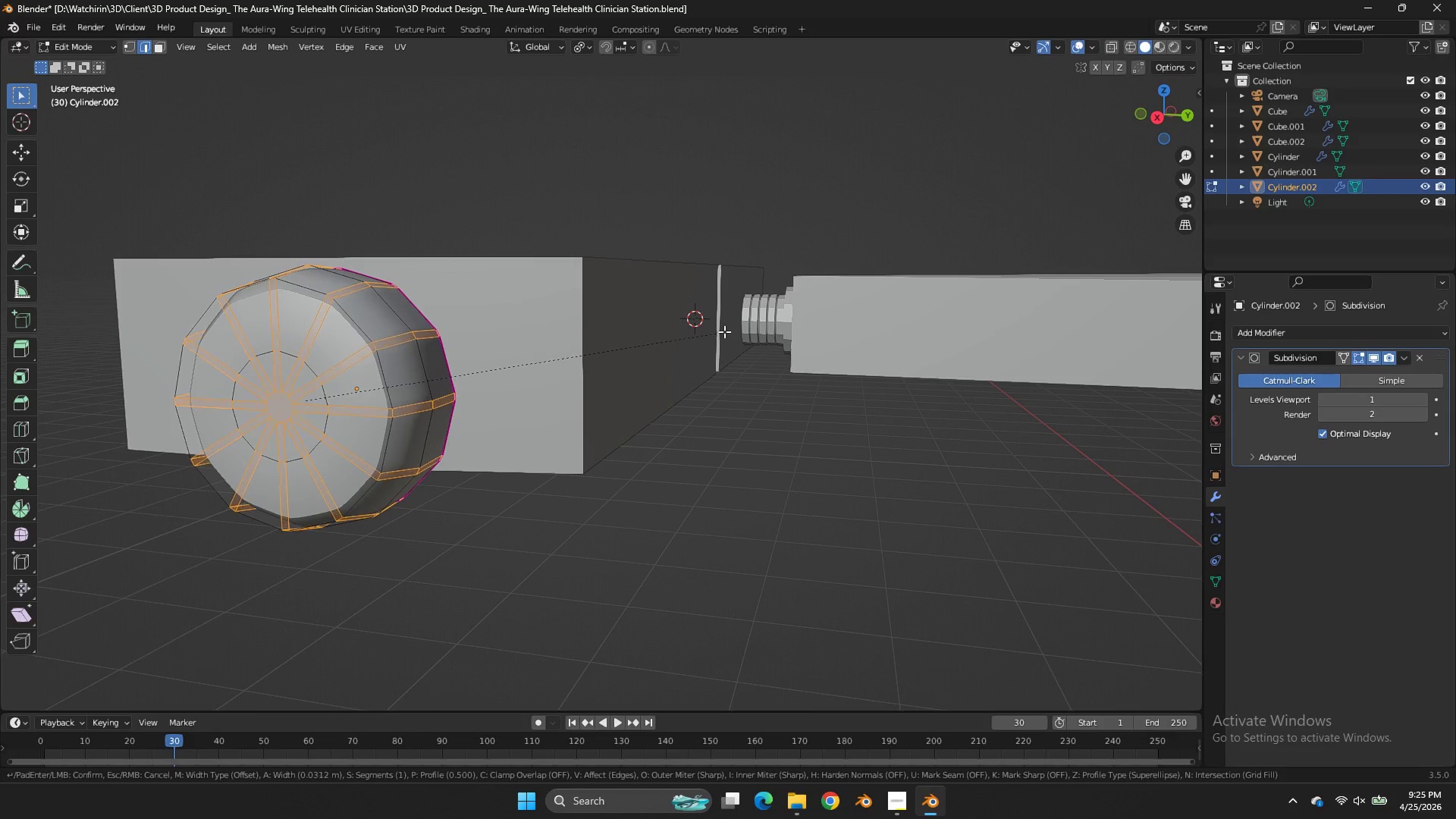 
left_click([726, 331])
 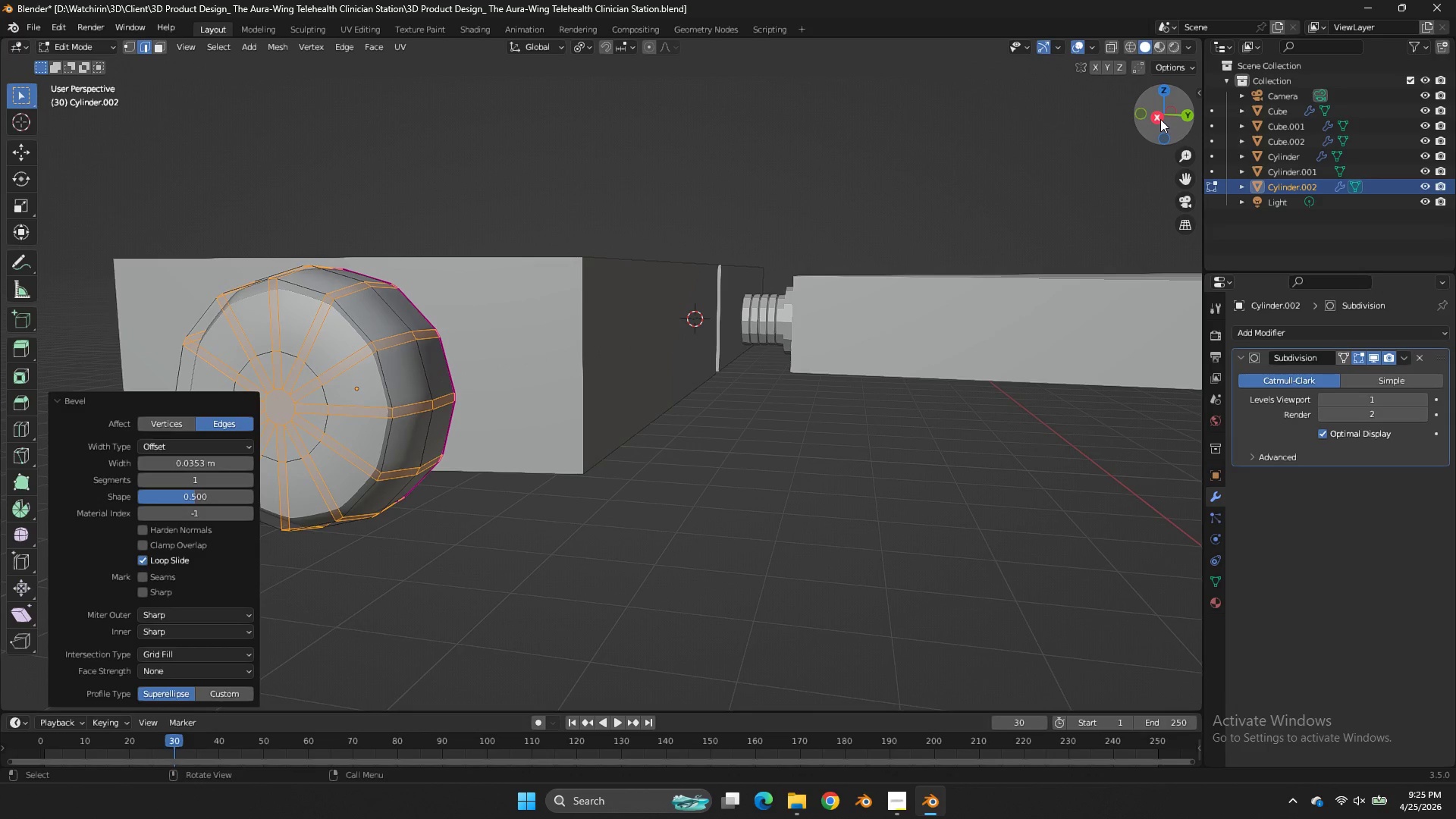 
left_click([1160, 119])
 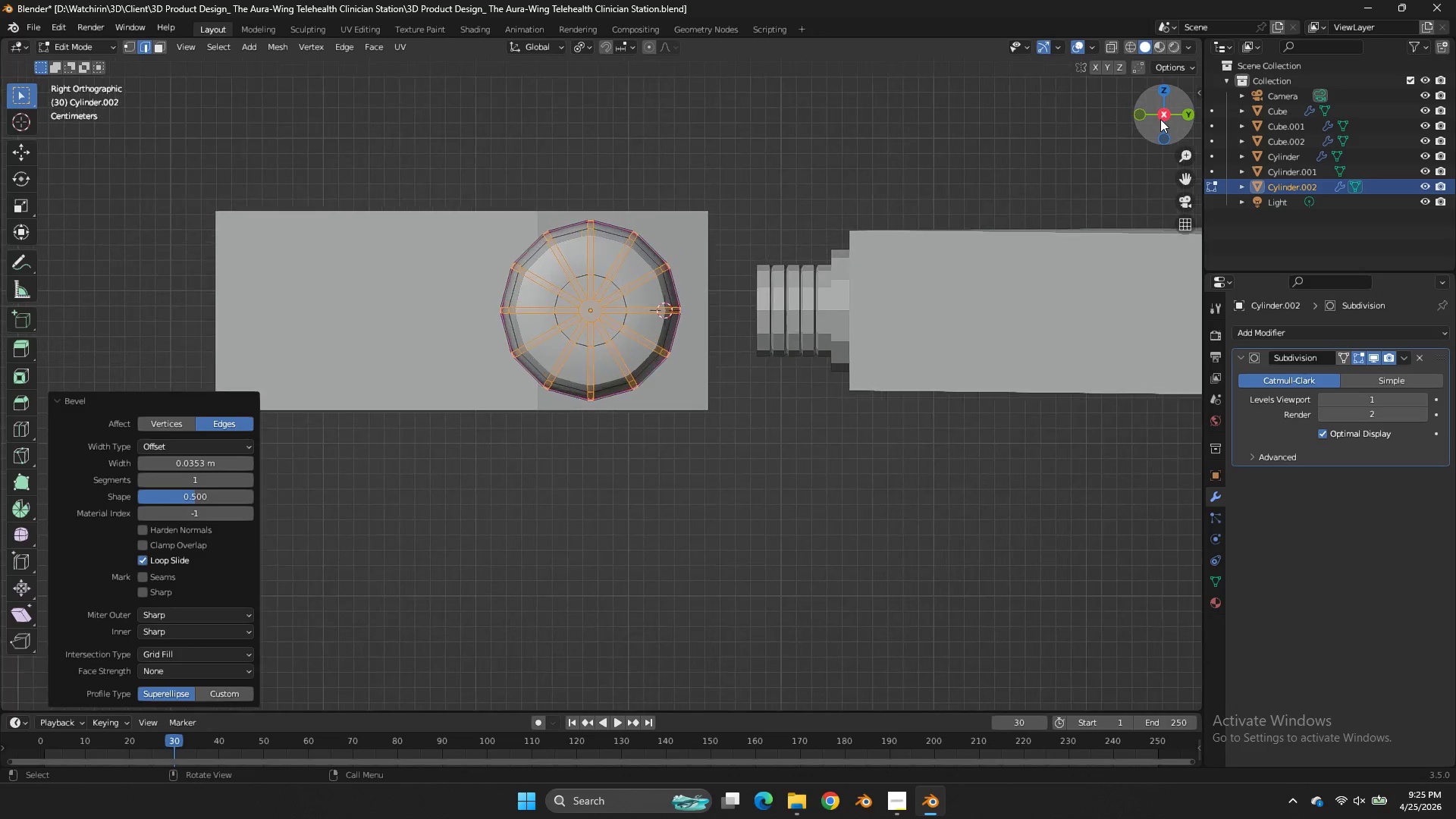 
scroll: coordinate [1160, 119], scroll_direction: up, amount: 7.0
 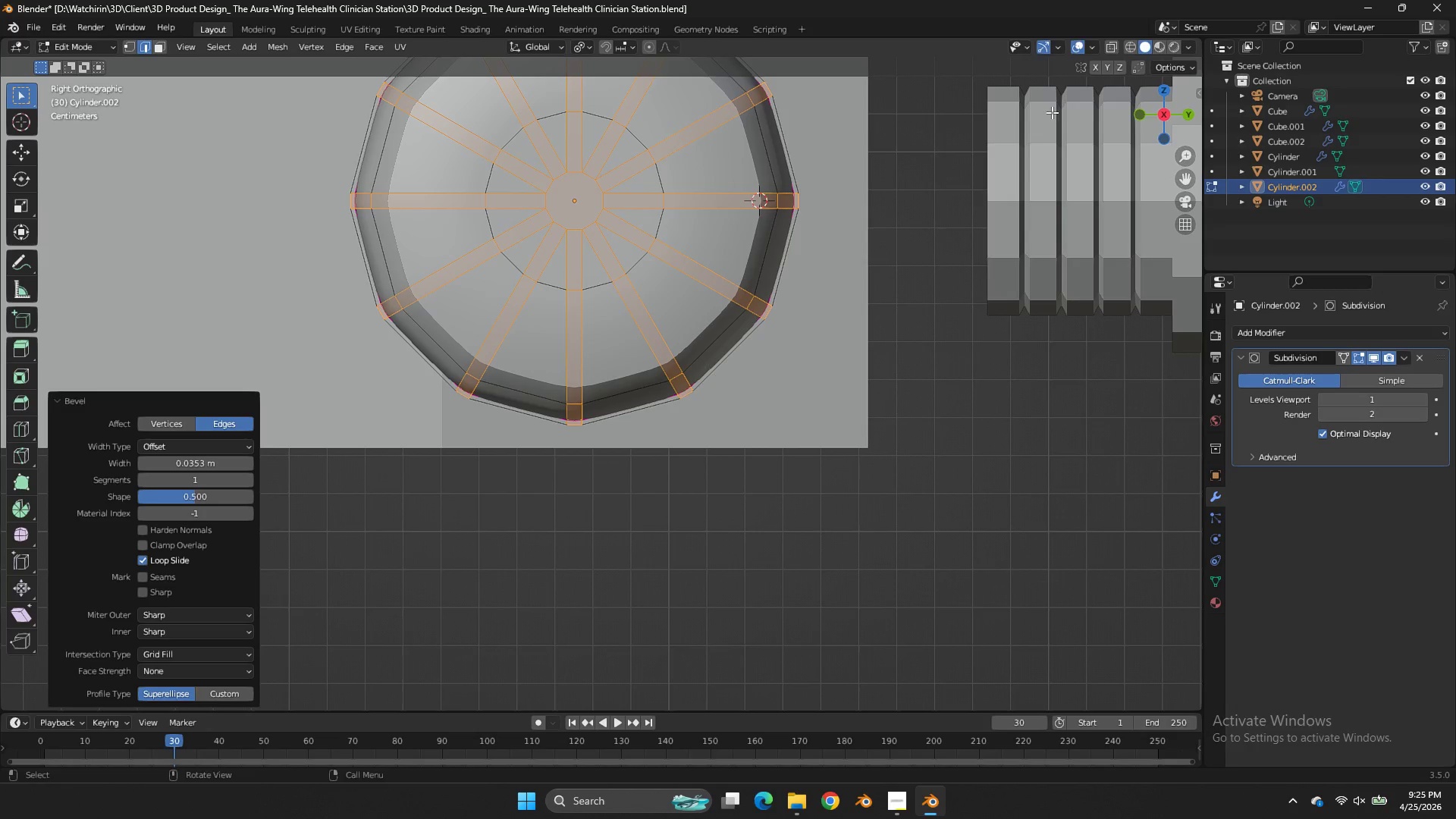 
type(zzz)
 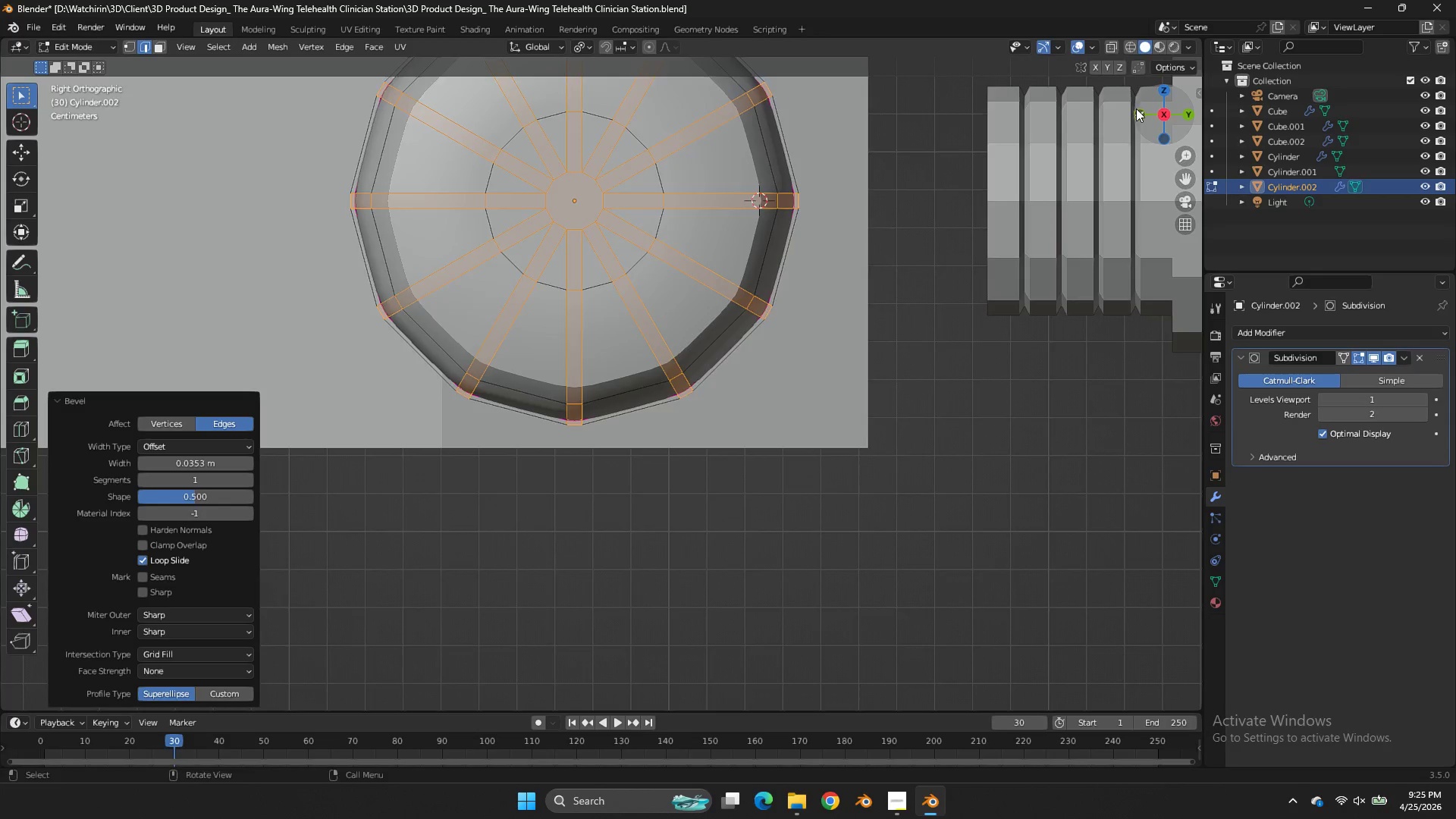 
left_click_drag(start_coordinate=[1139, 114], to_coordinate=[1142, 136])
 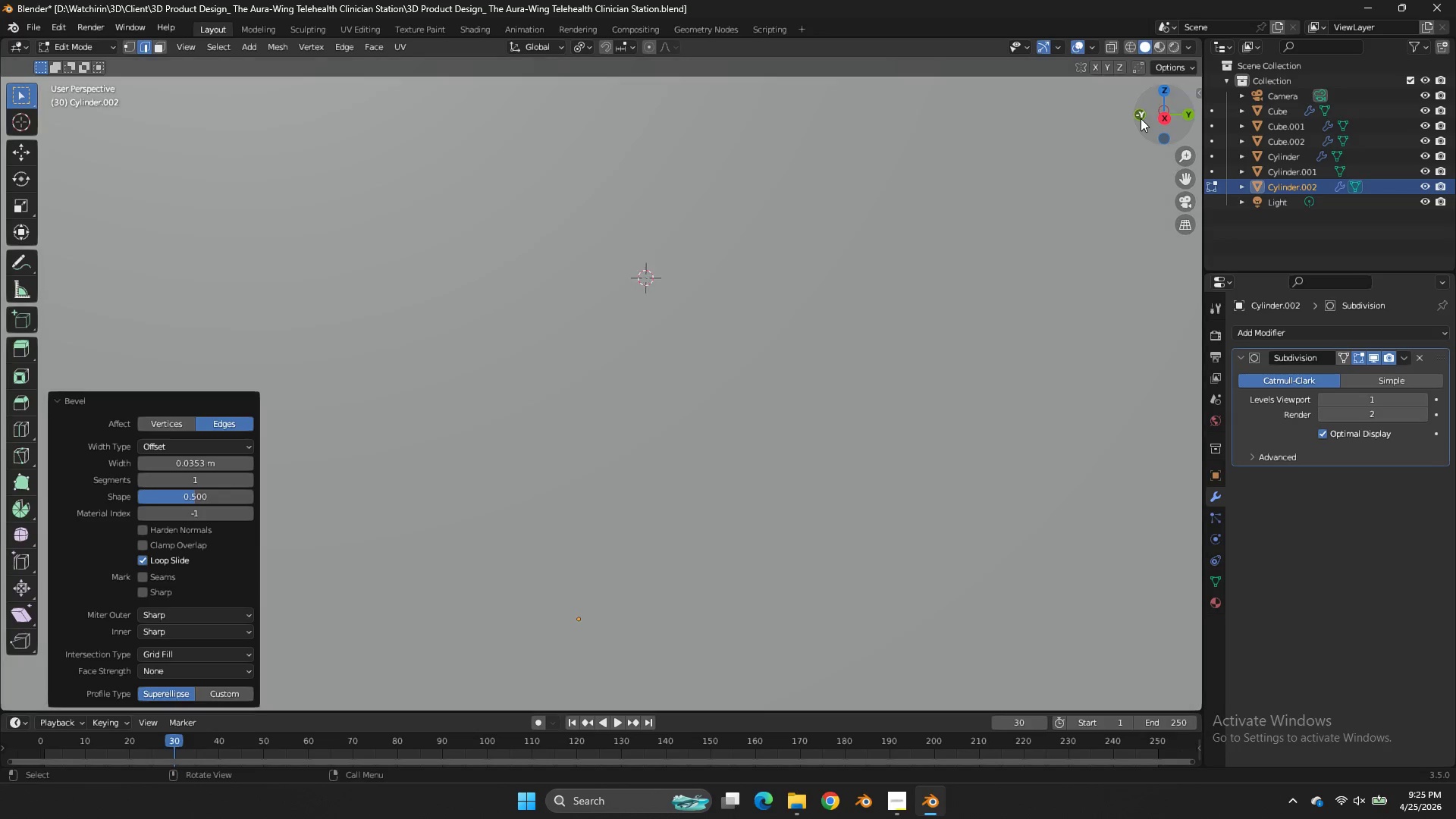 
left_click_drag(start_coordinate=[1141, 119], to_coordinate=[1141, 133])
 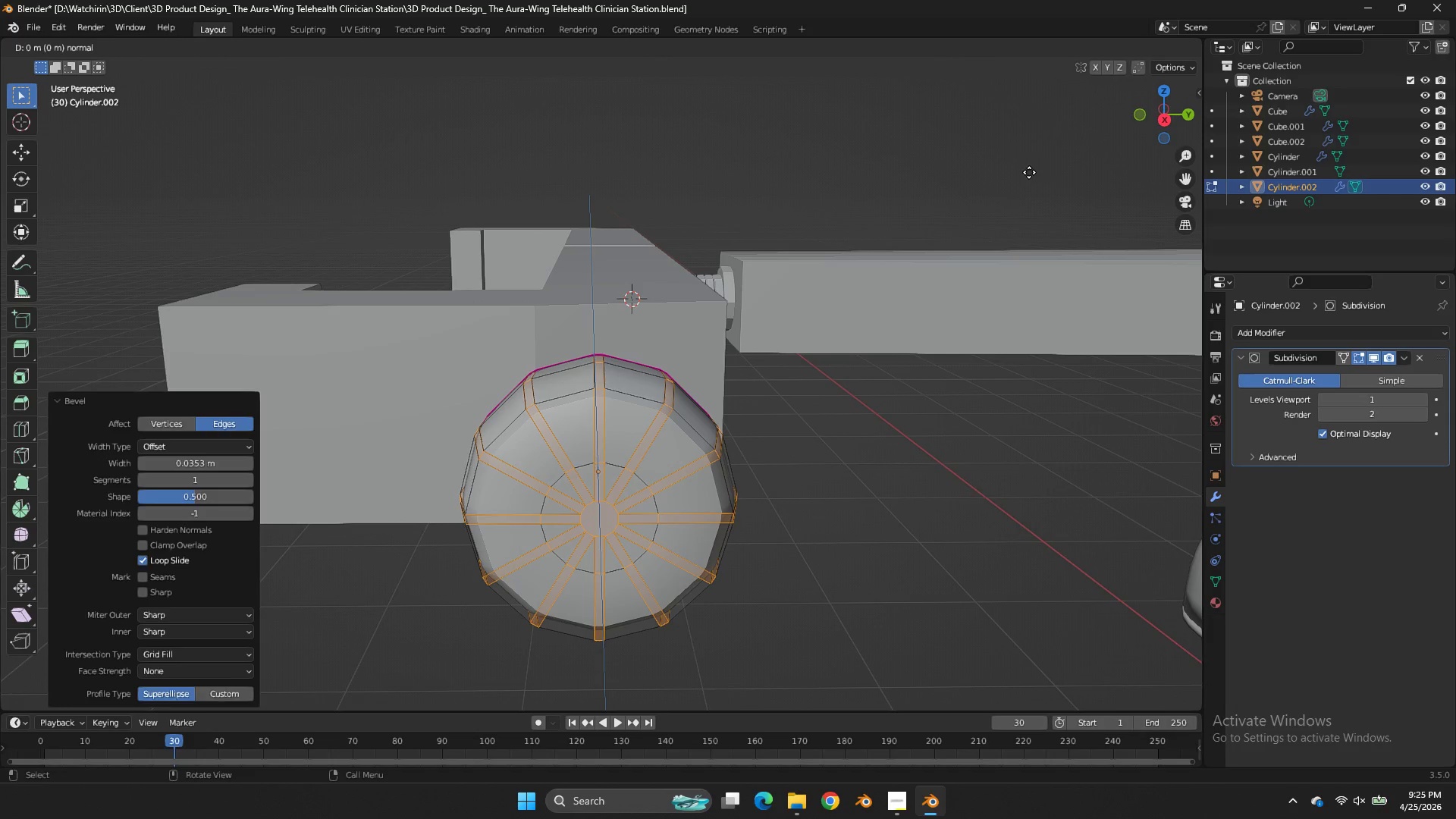 
scroll: coordinate [1141, 118], scroll_direction: down, amount: 7.0
 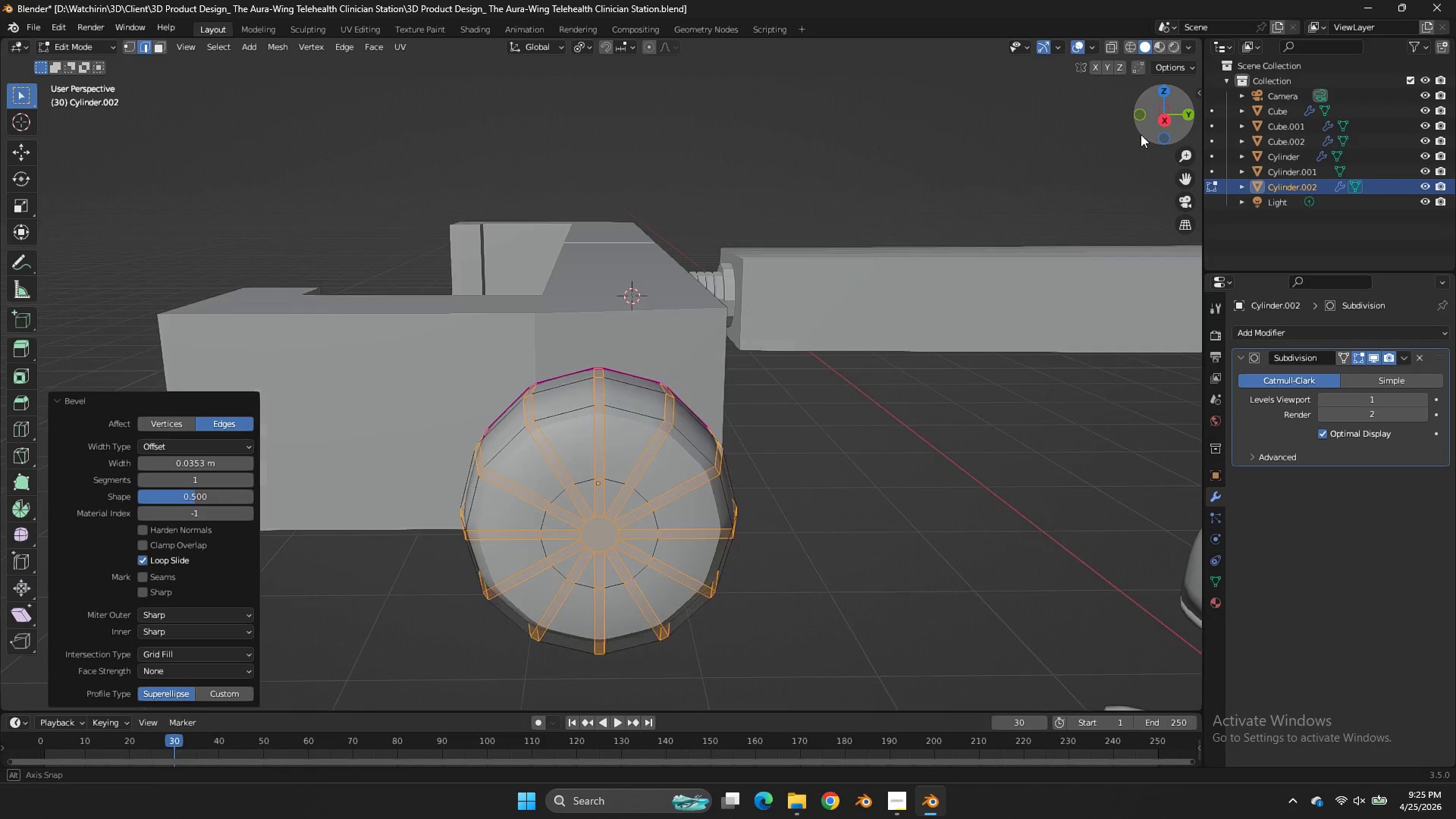 
key(E)
 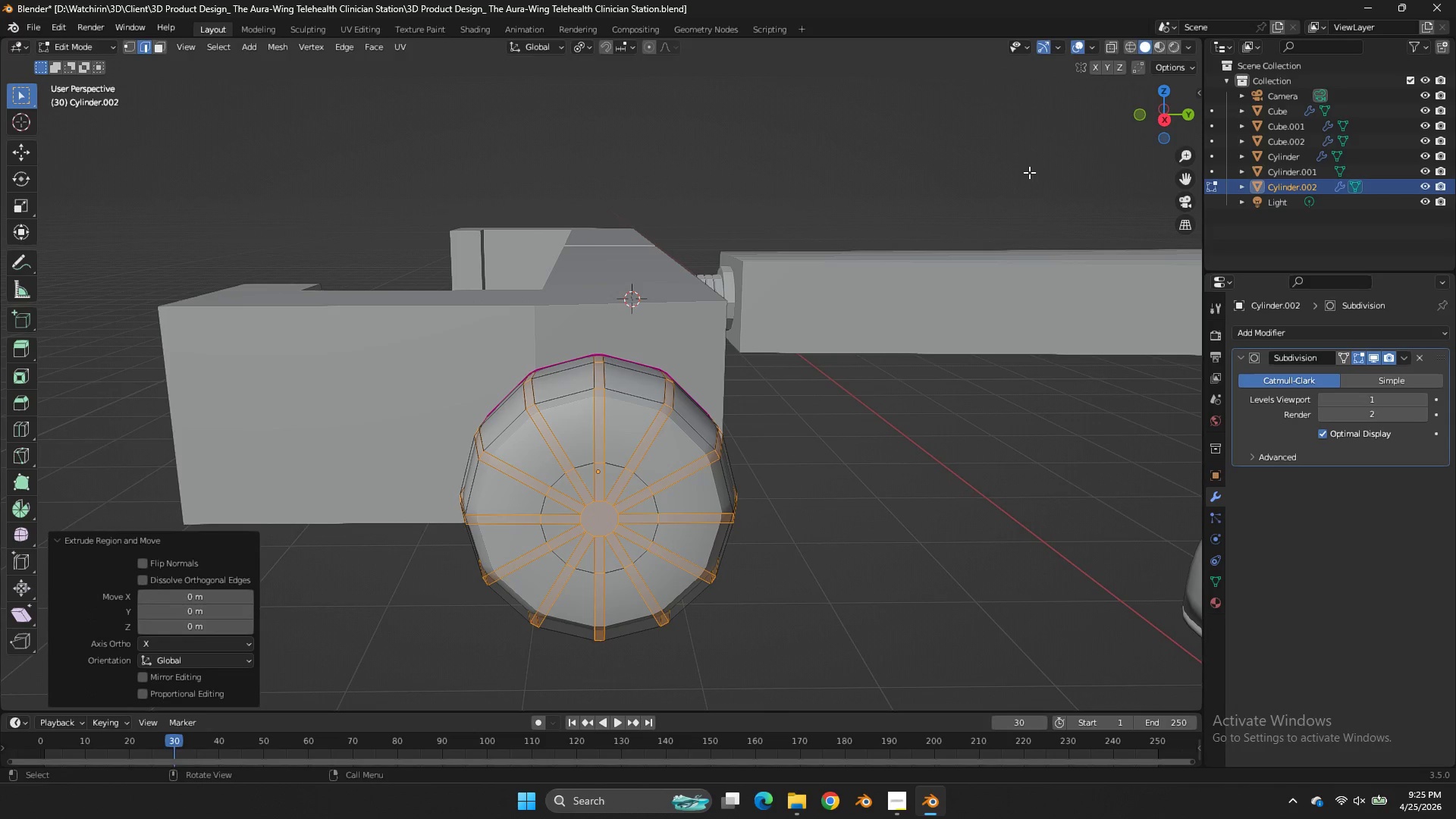 
right_click([1029, 172])
 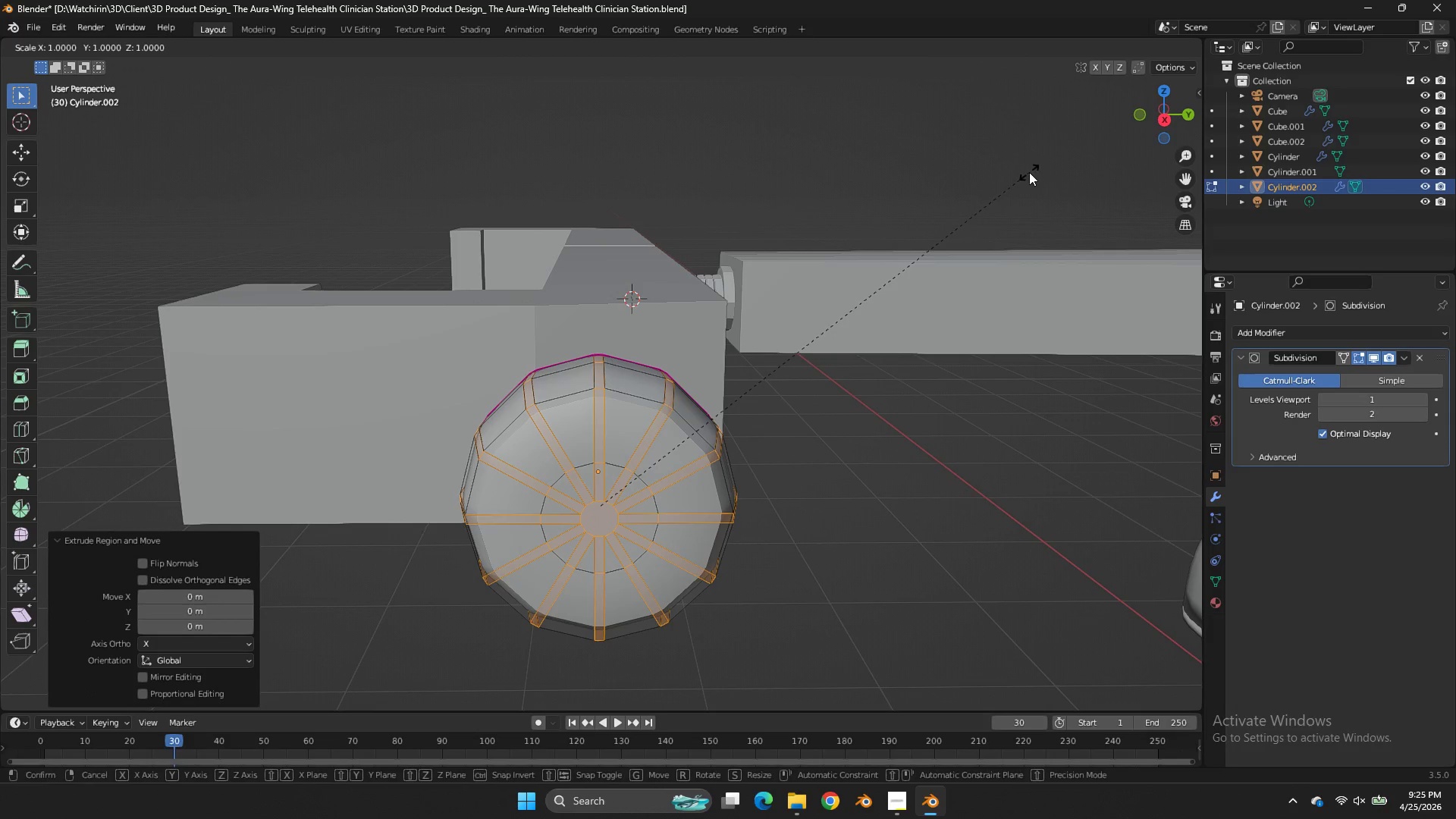 
key(S)
 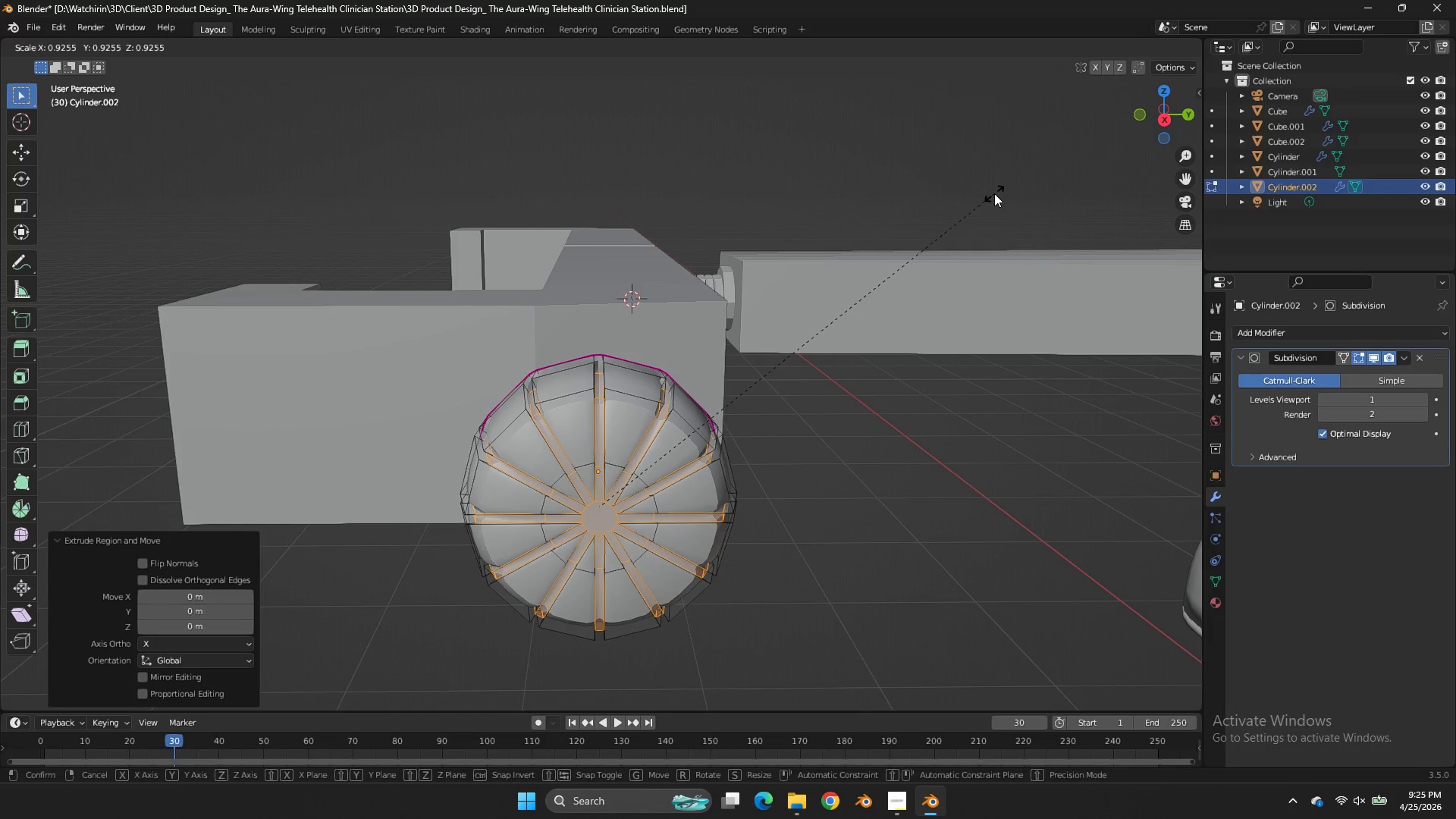 
left_click([994, 194])
 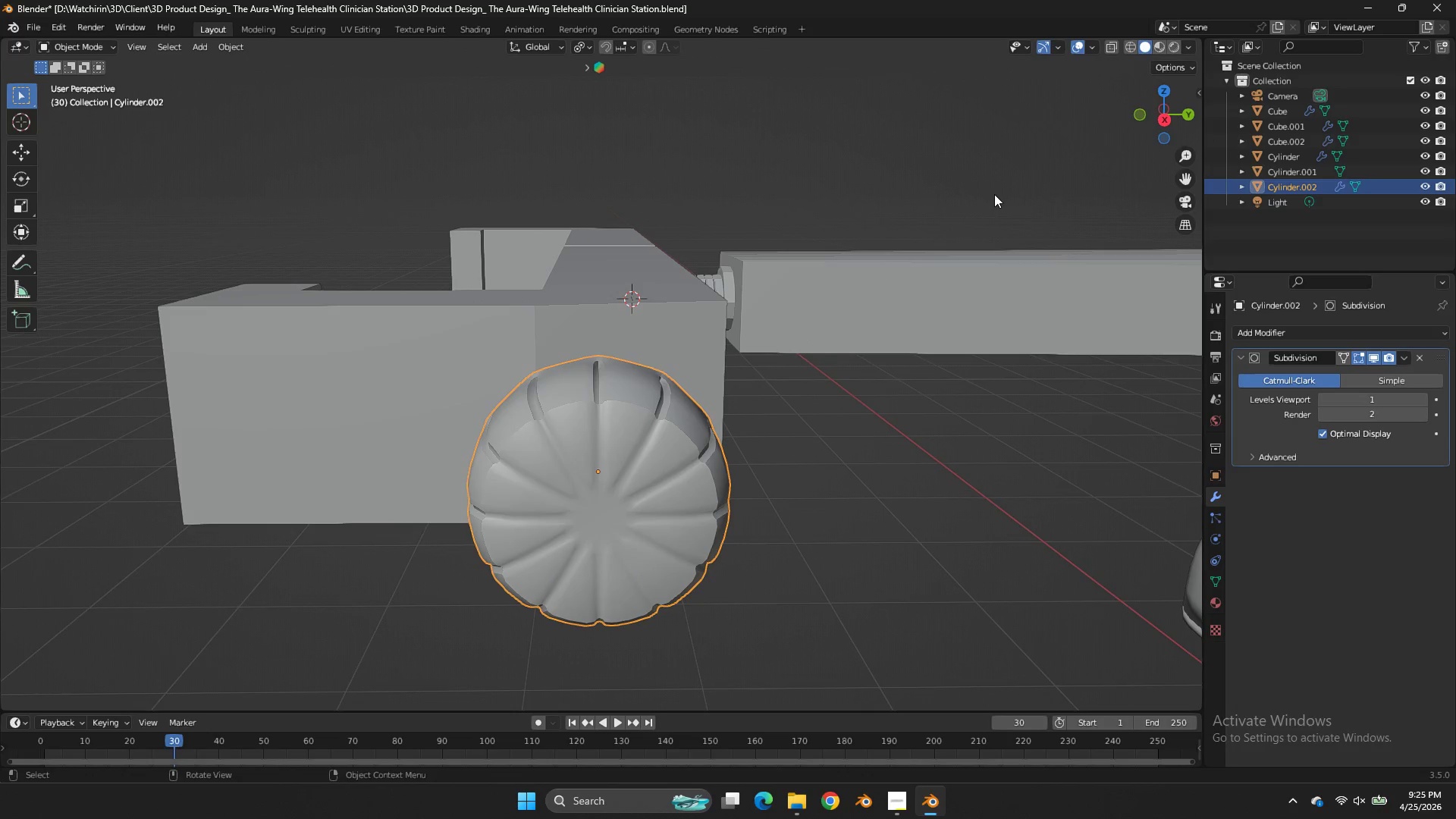 
key(Tab)
 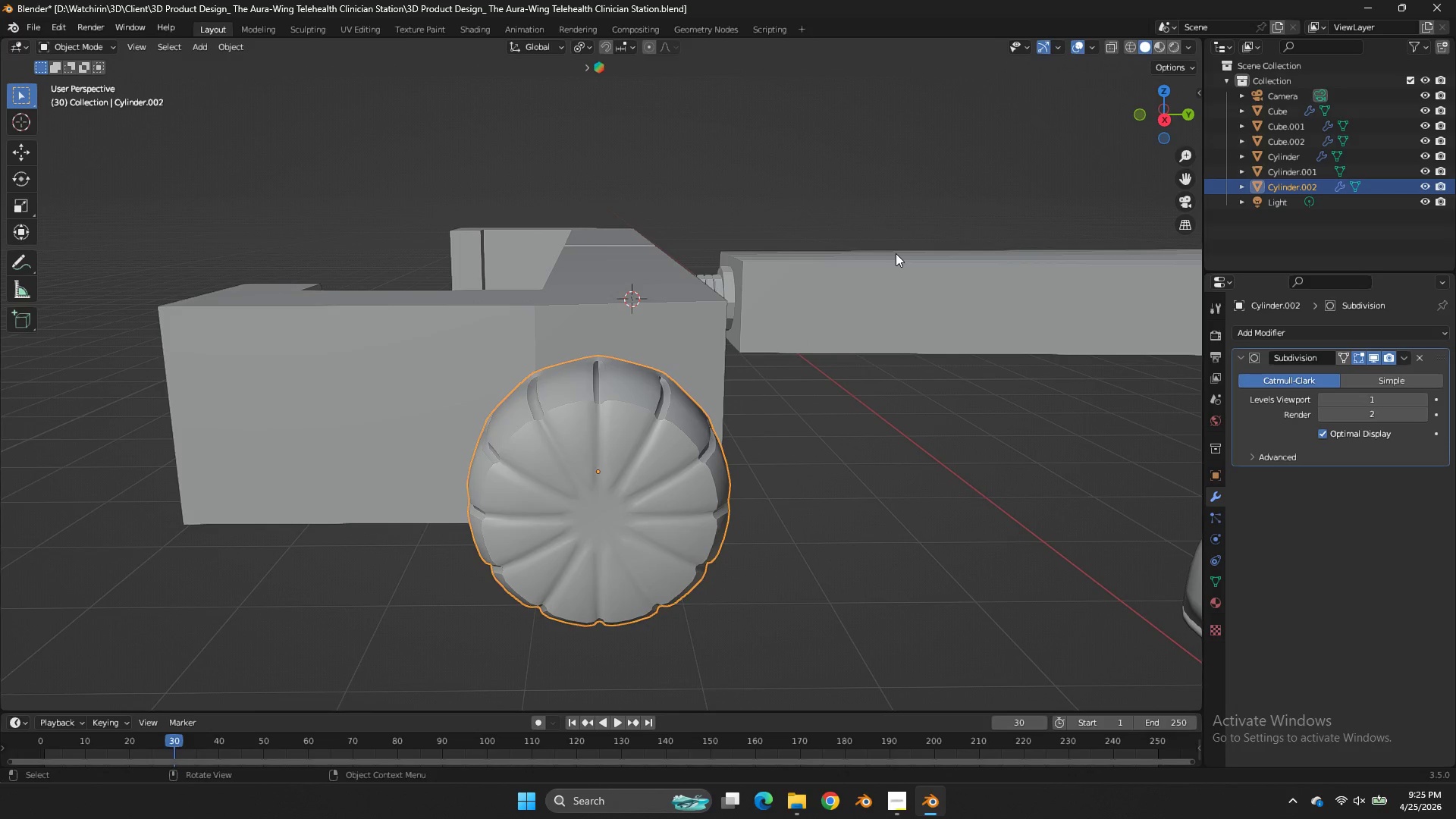 
key(Tab)
 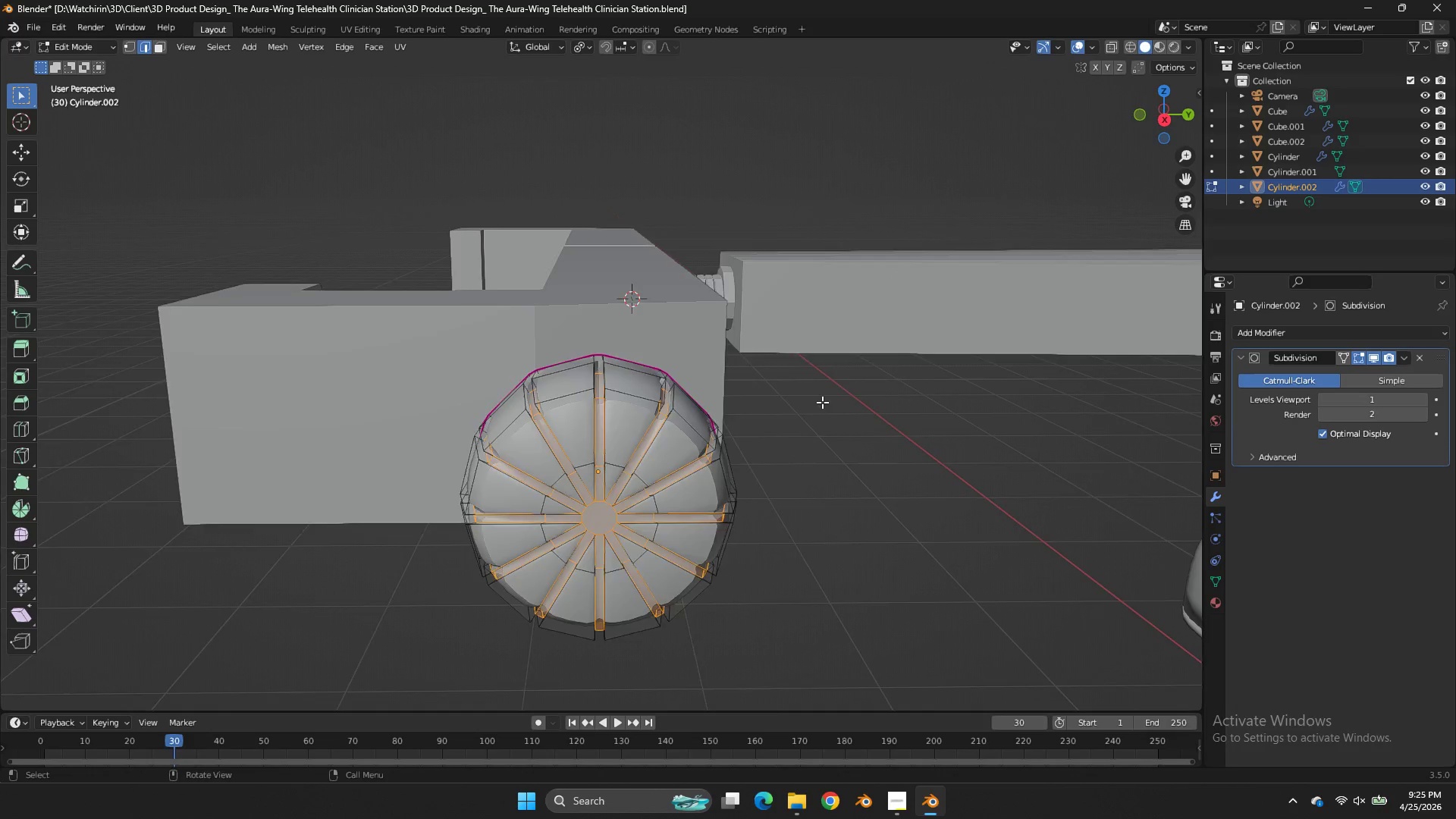 
scroll: coordinate [822, 402], scroll_direction: up, amount: 2.0
 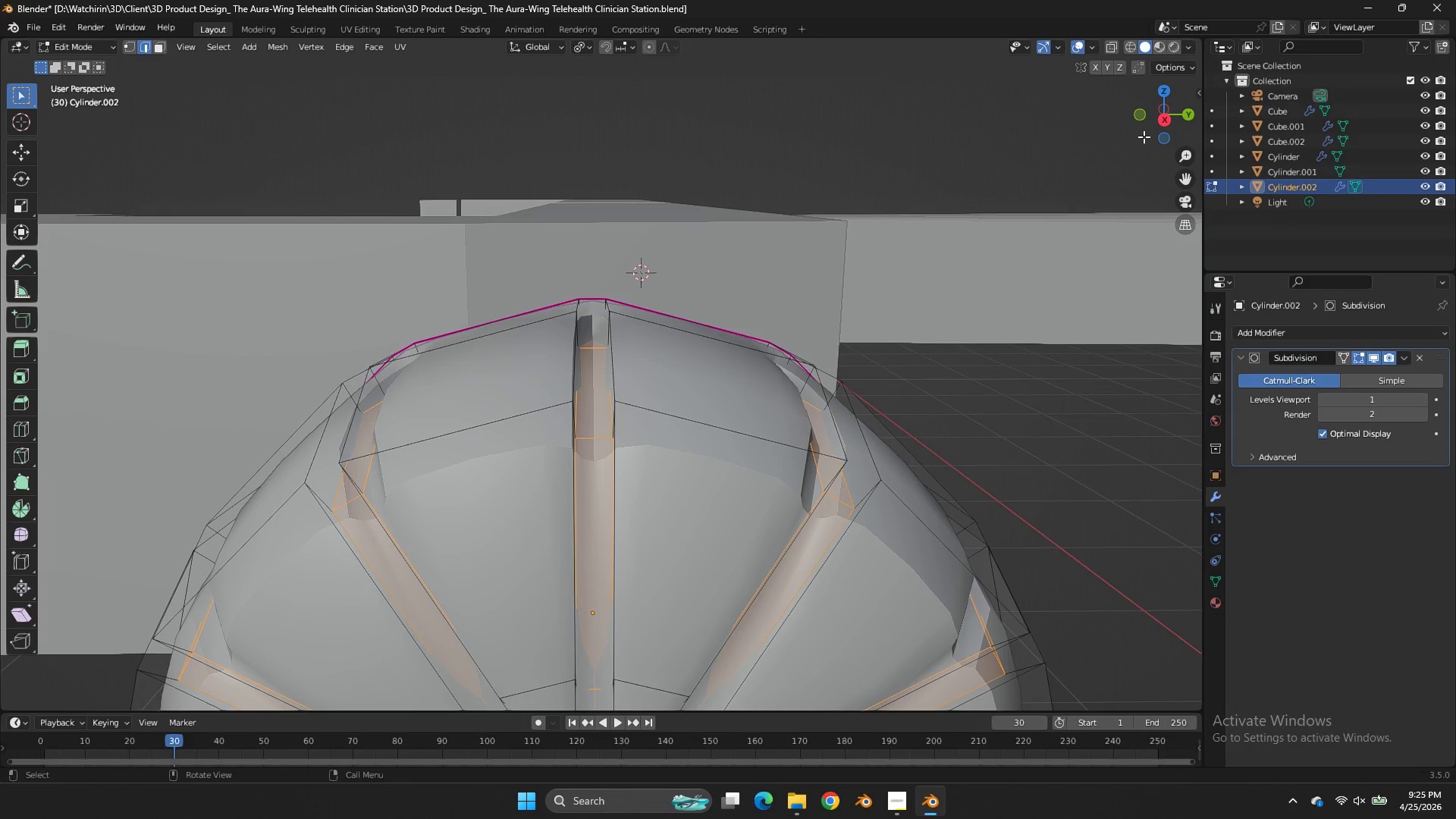 
left_click_drag(start_coordinate=[1147, 134], to_coordinate=[1150, 115])
 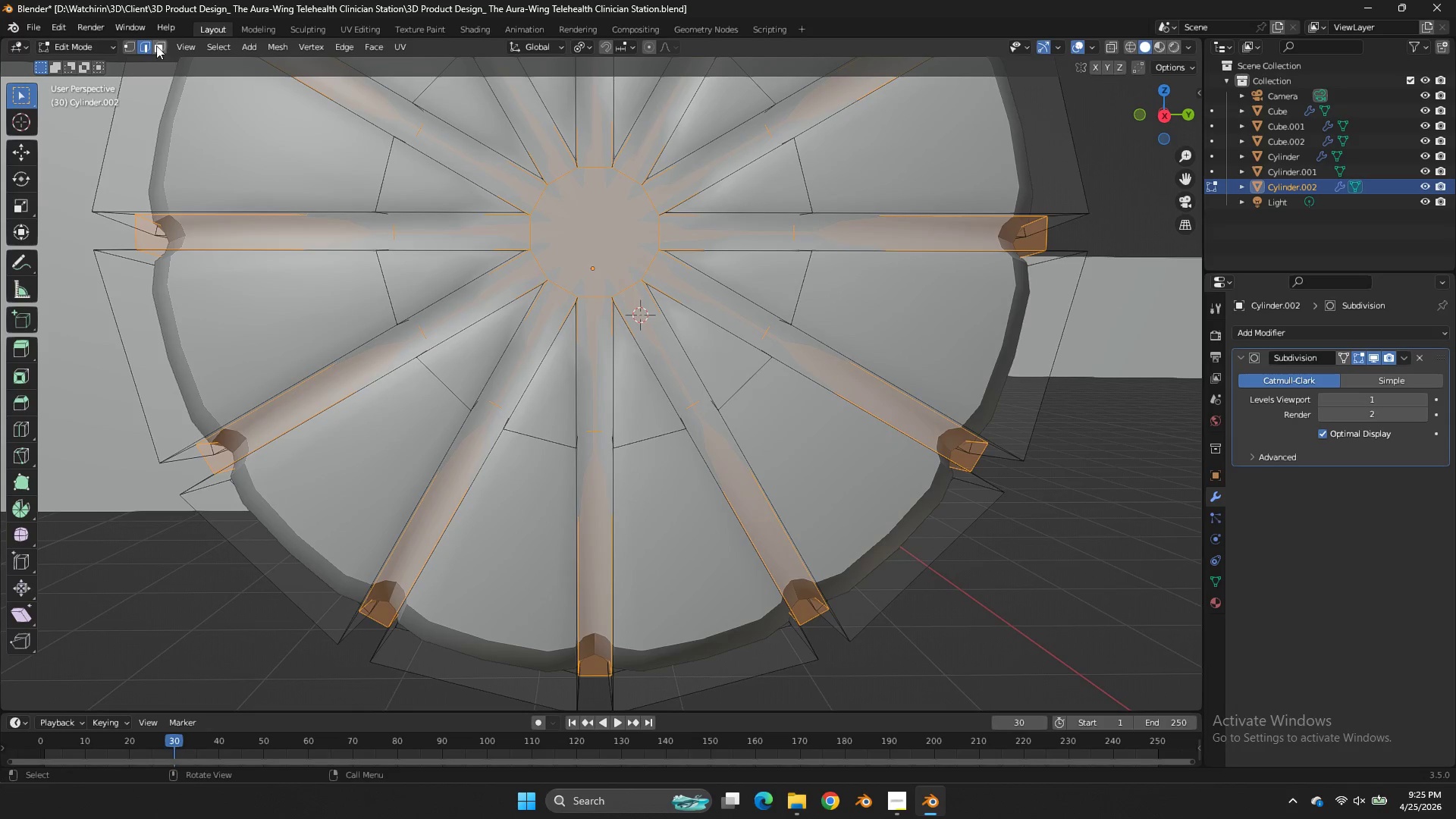 
left_click_drag(start_coordinate=[155, 45], to_coordinate=[164, 48])
 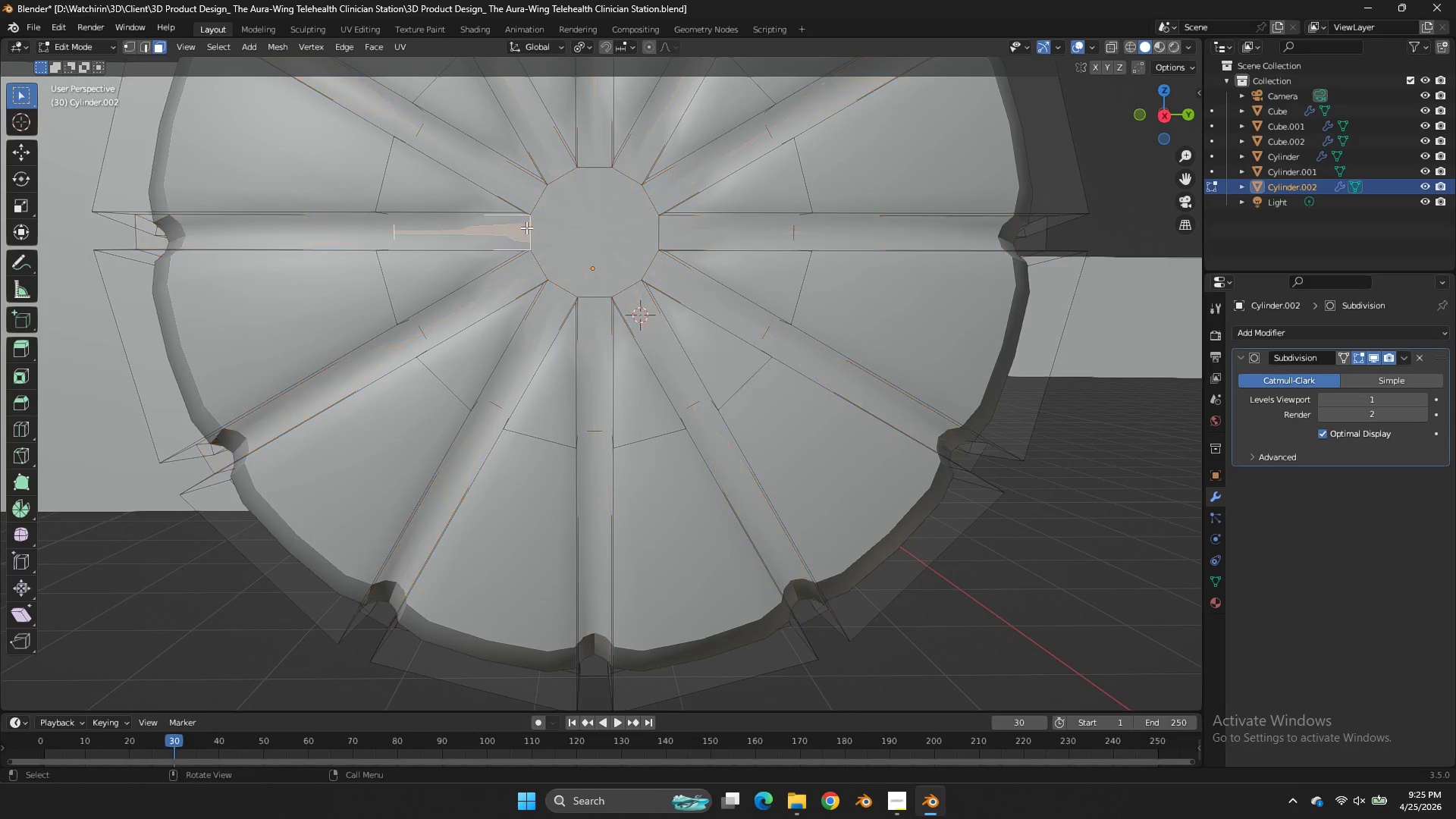 
double_click([526, 228])
 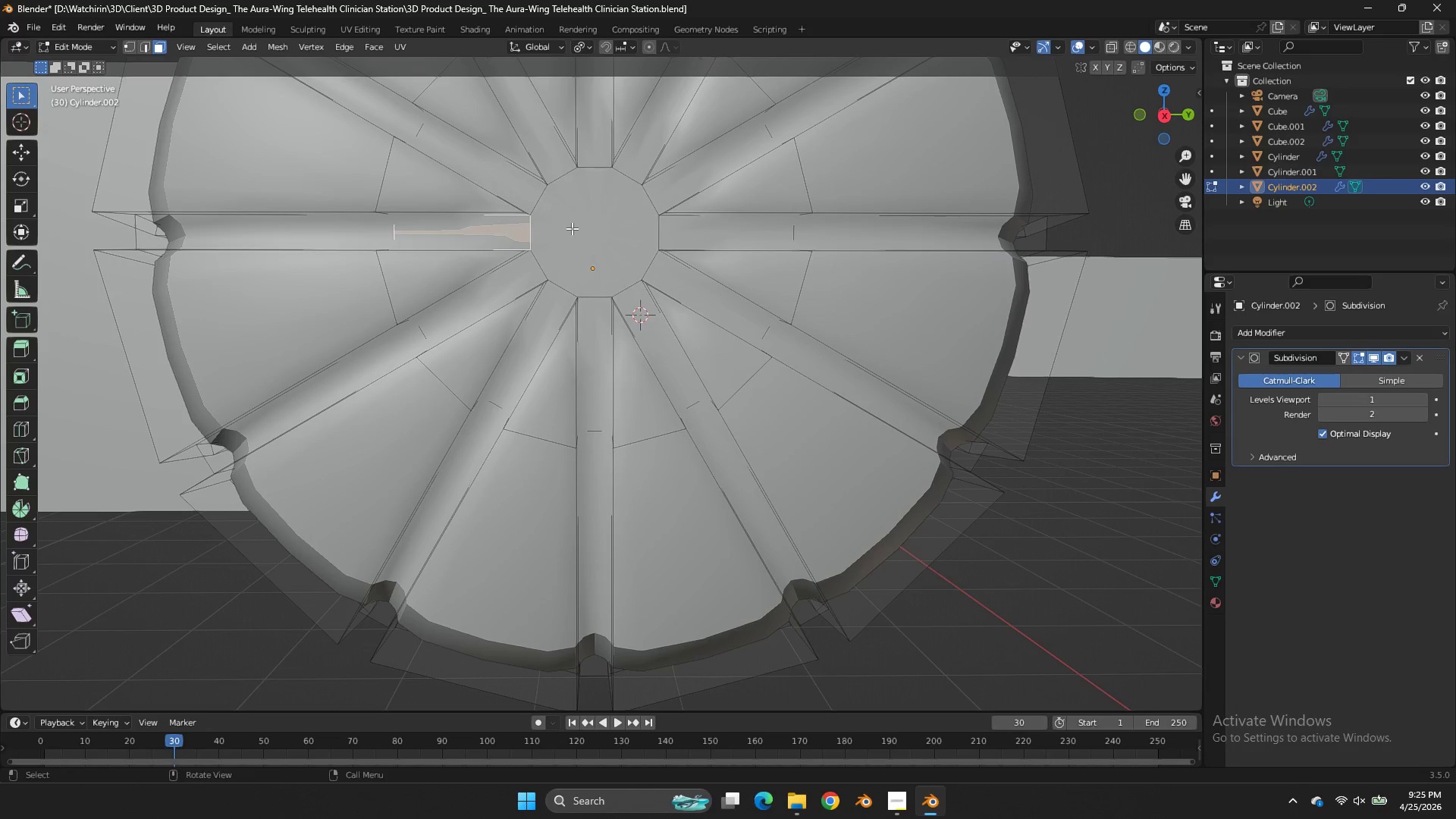 
triple_click([572, 228])
 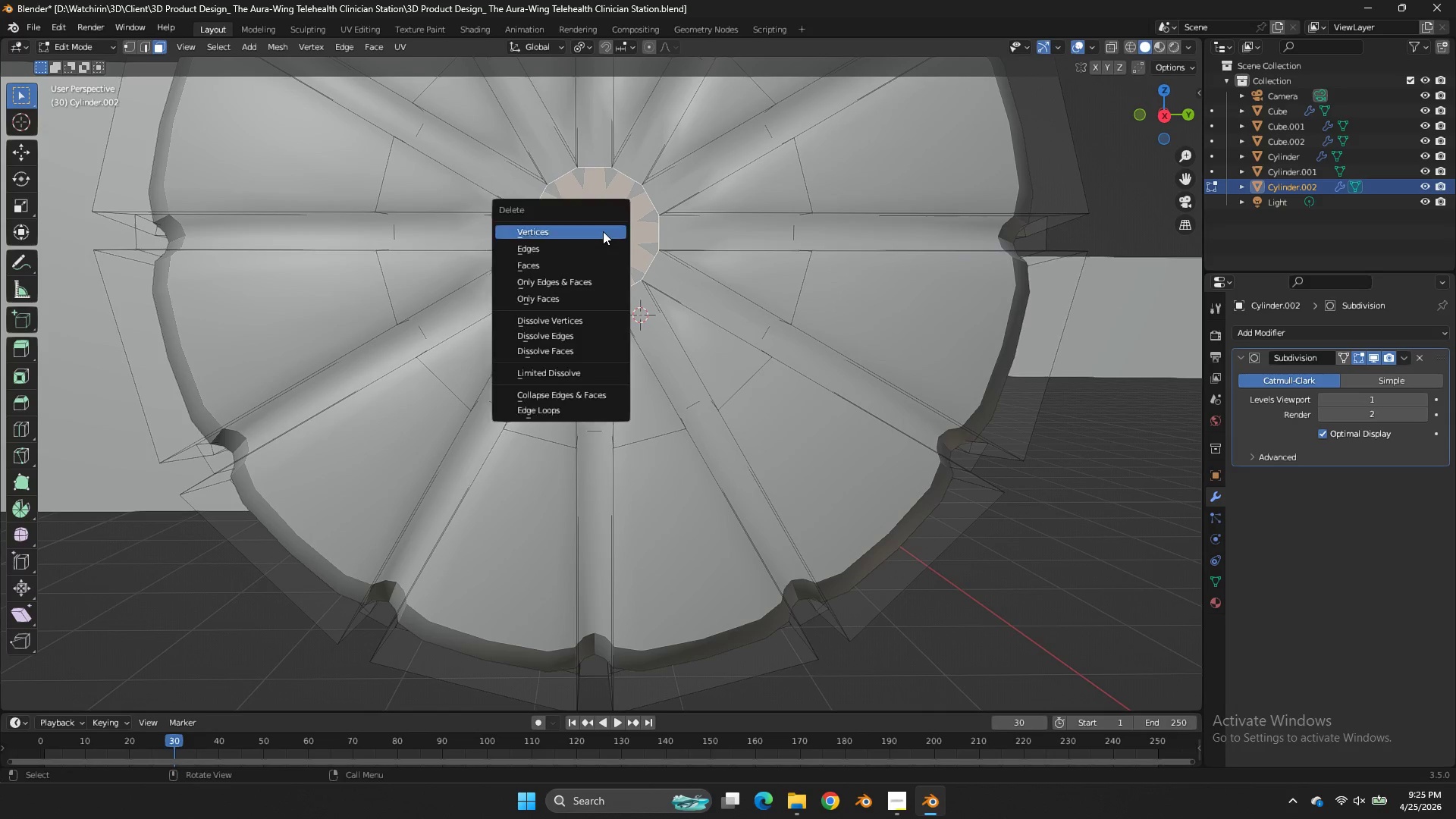 
key(X)
 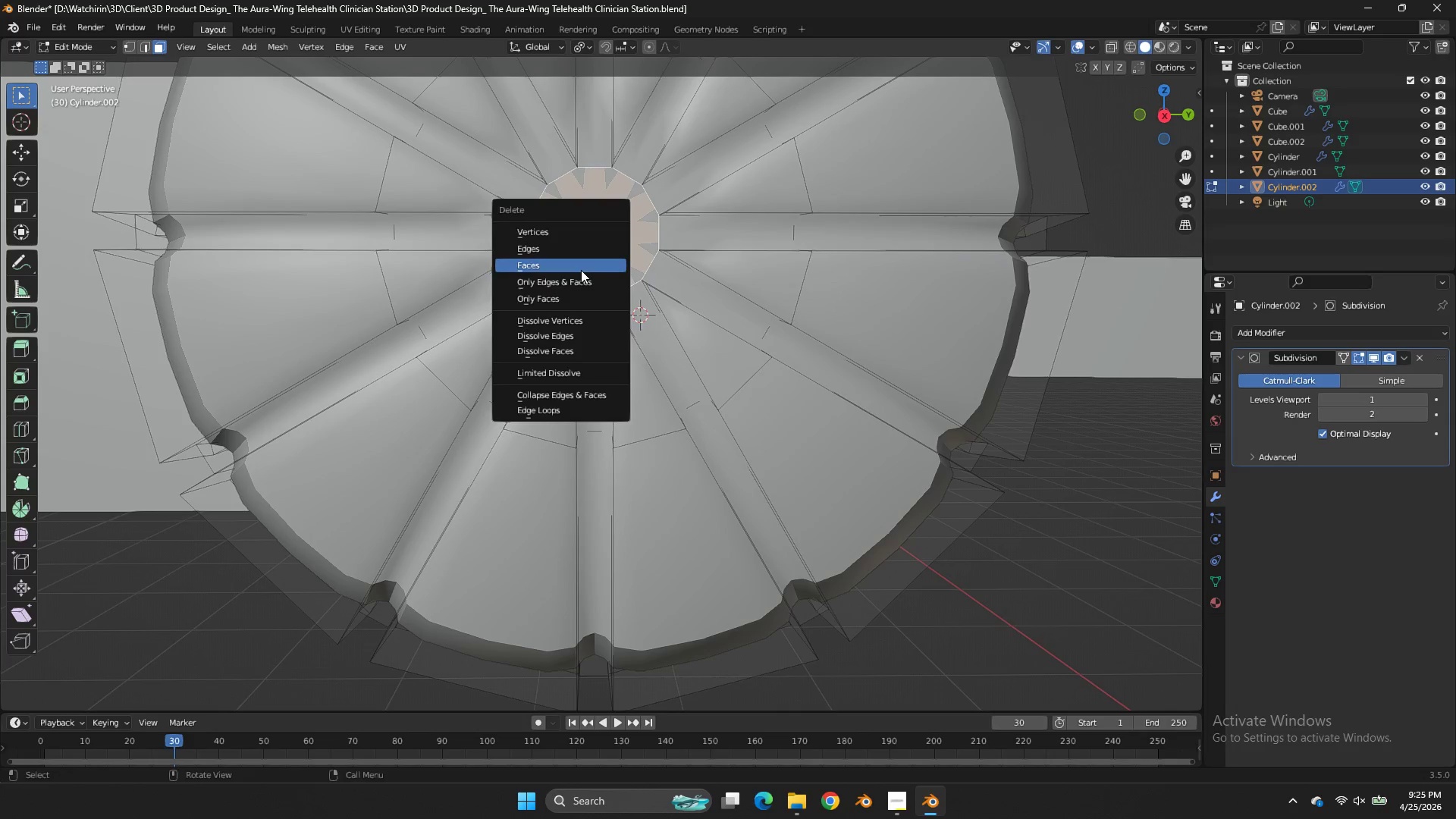 
left_click([581, 270])
 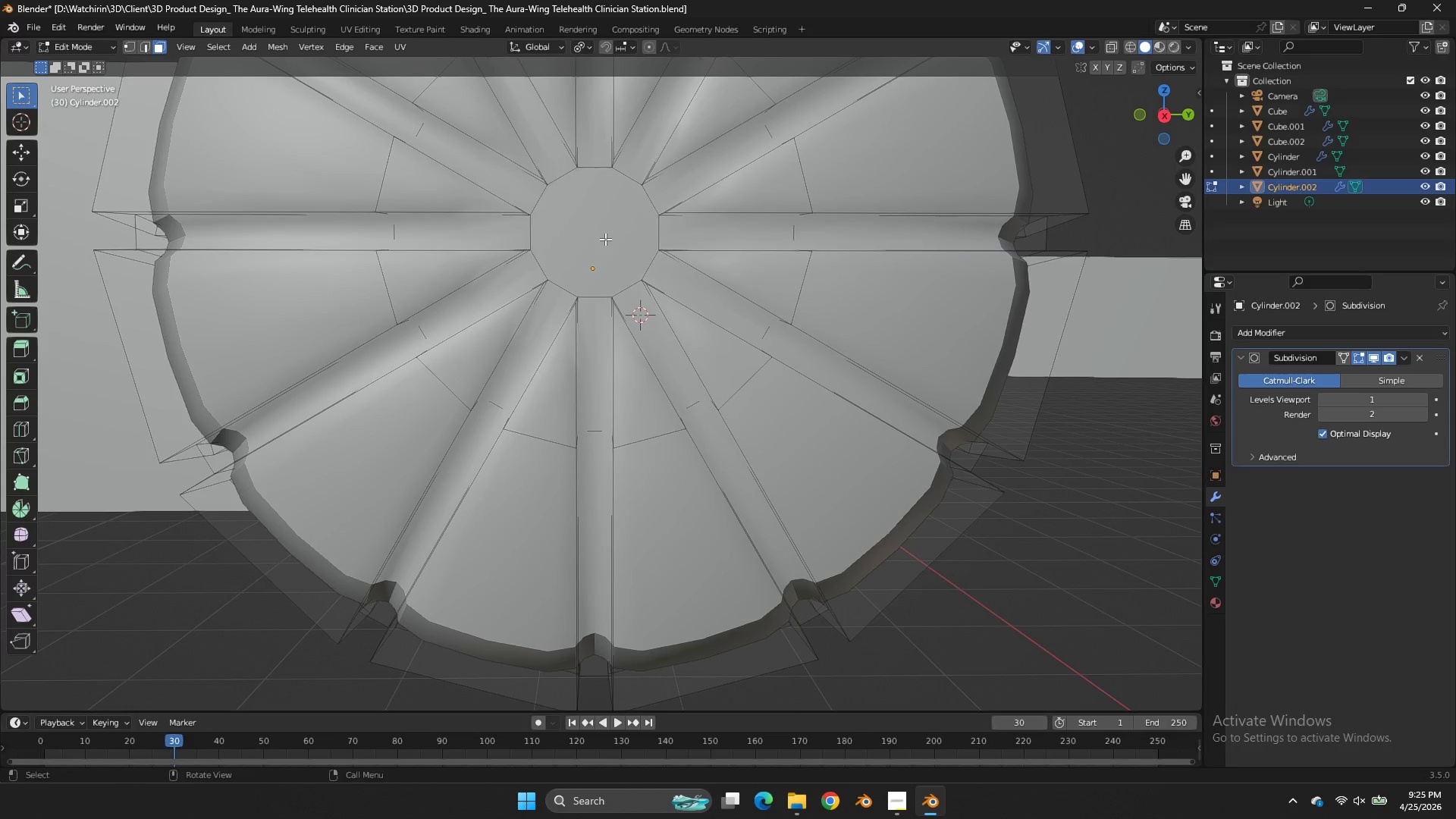 
left_click([605, 239])
 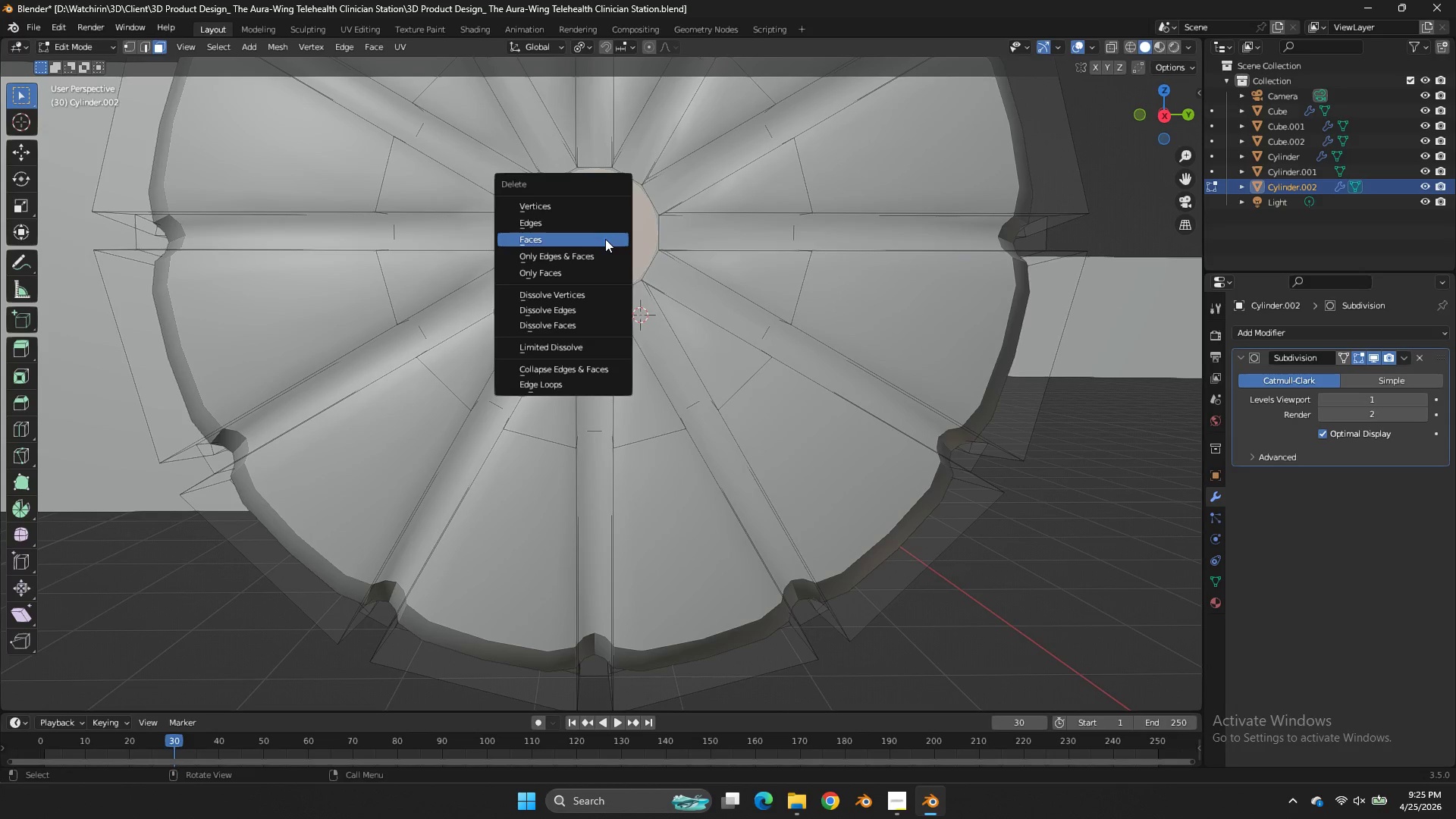 
key(X)
 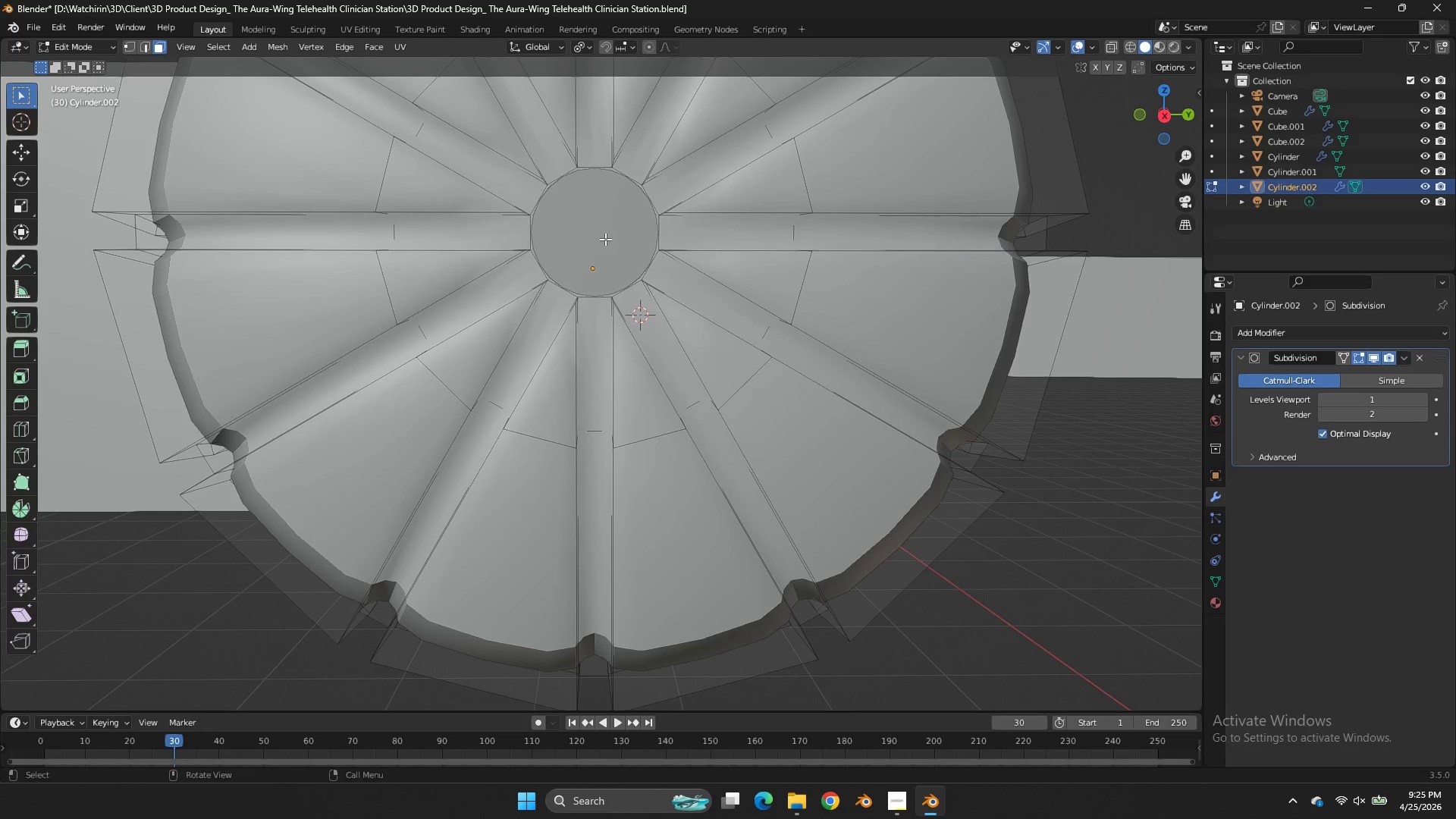 
double_click([605, 239])
 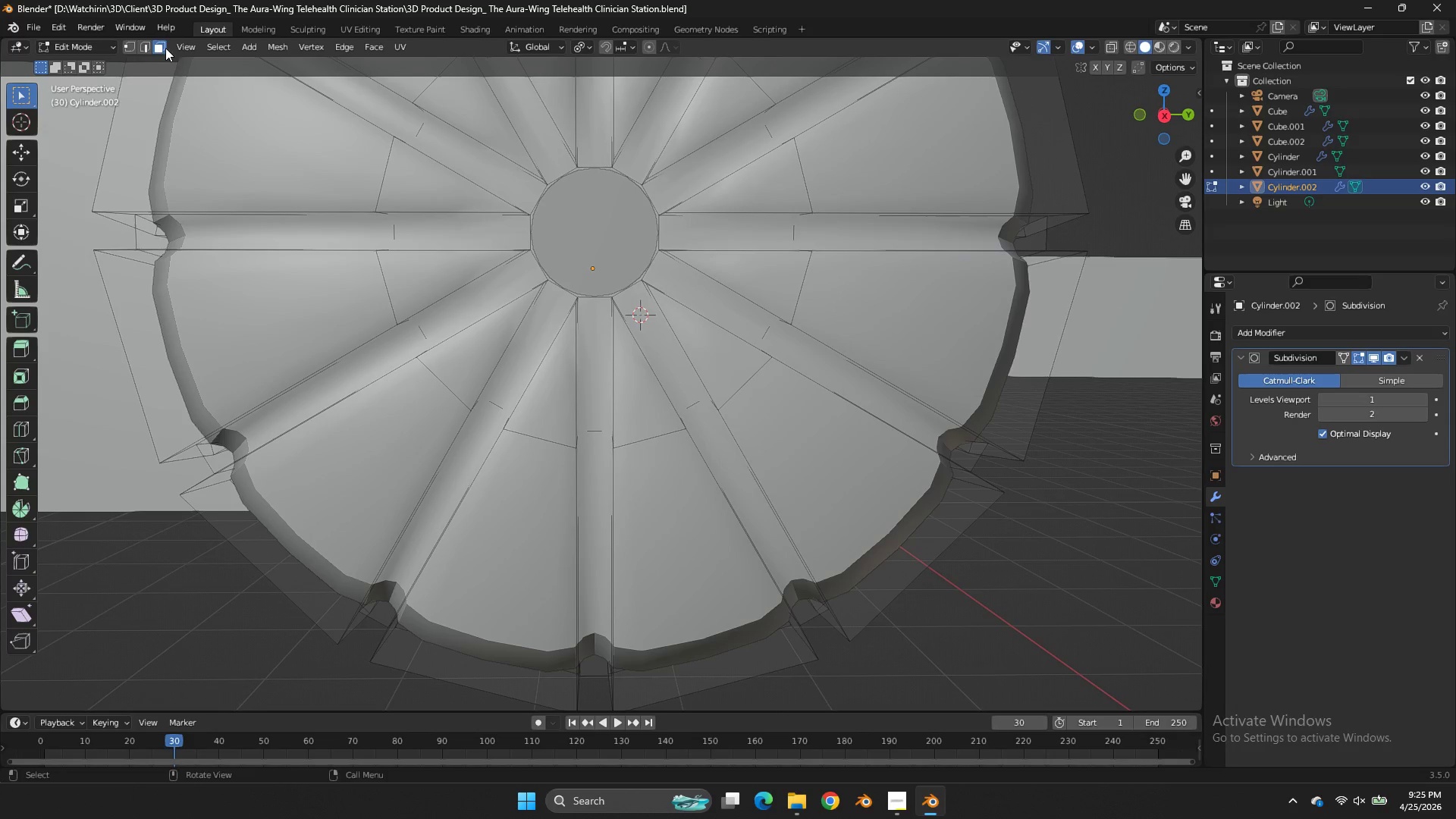 
left_click_drag(start_coordinate=[150, 48], to_coordinate=[157, 48])
 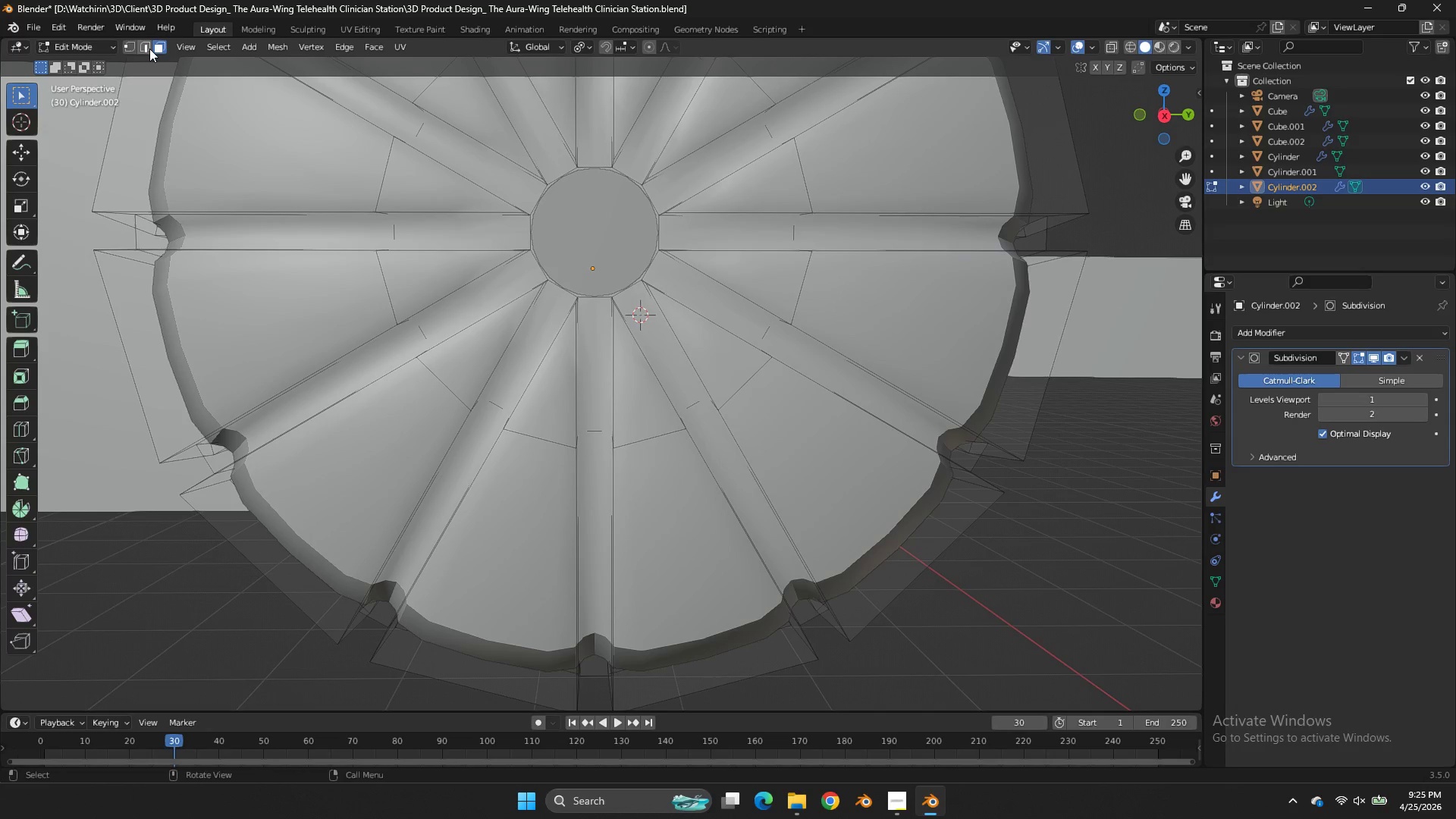 
left_click([149, 48])
 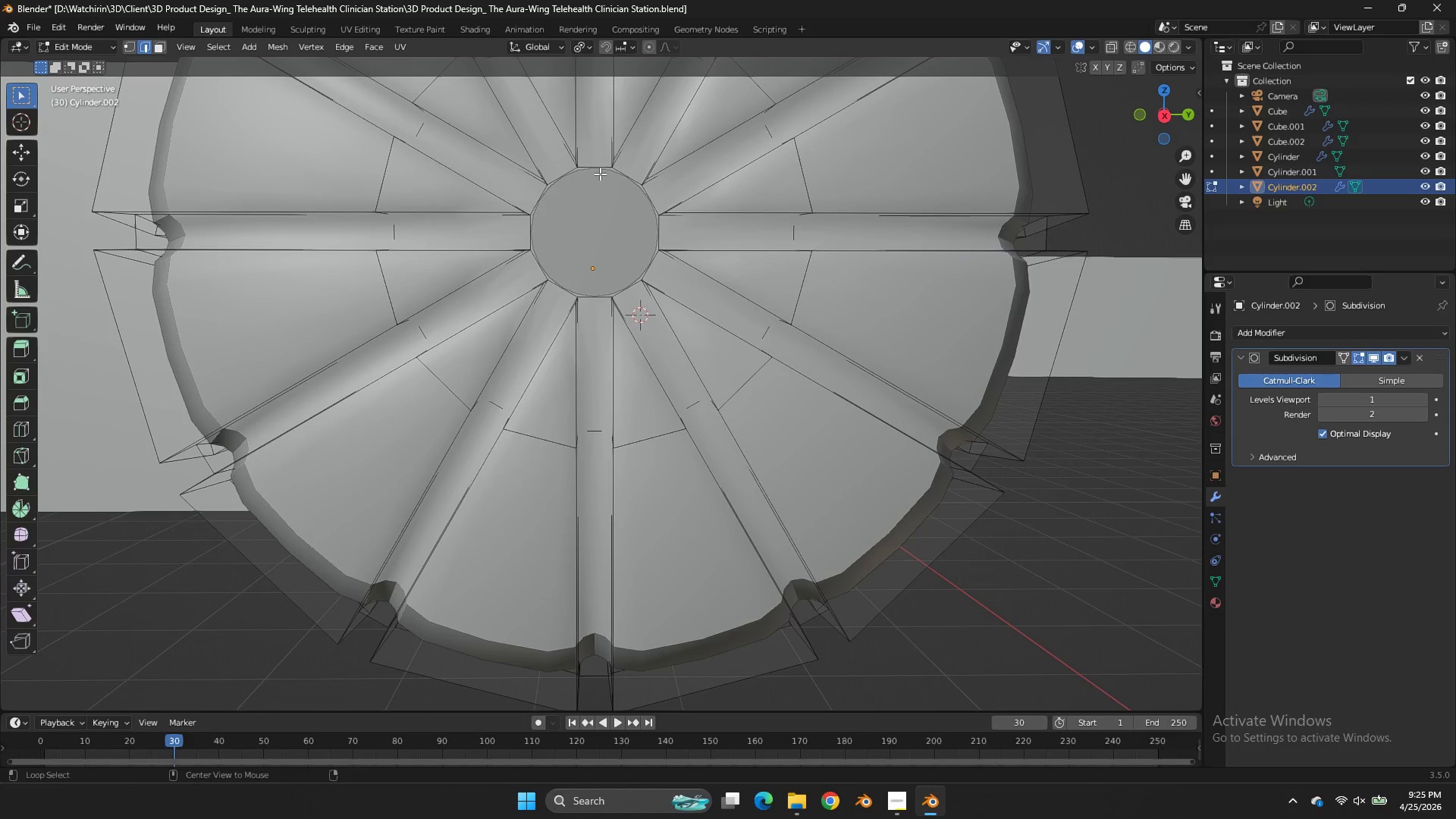 
hold_key(key=AltLeft, duration=0.73)
 